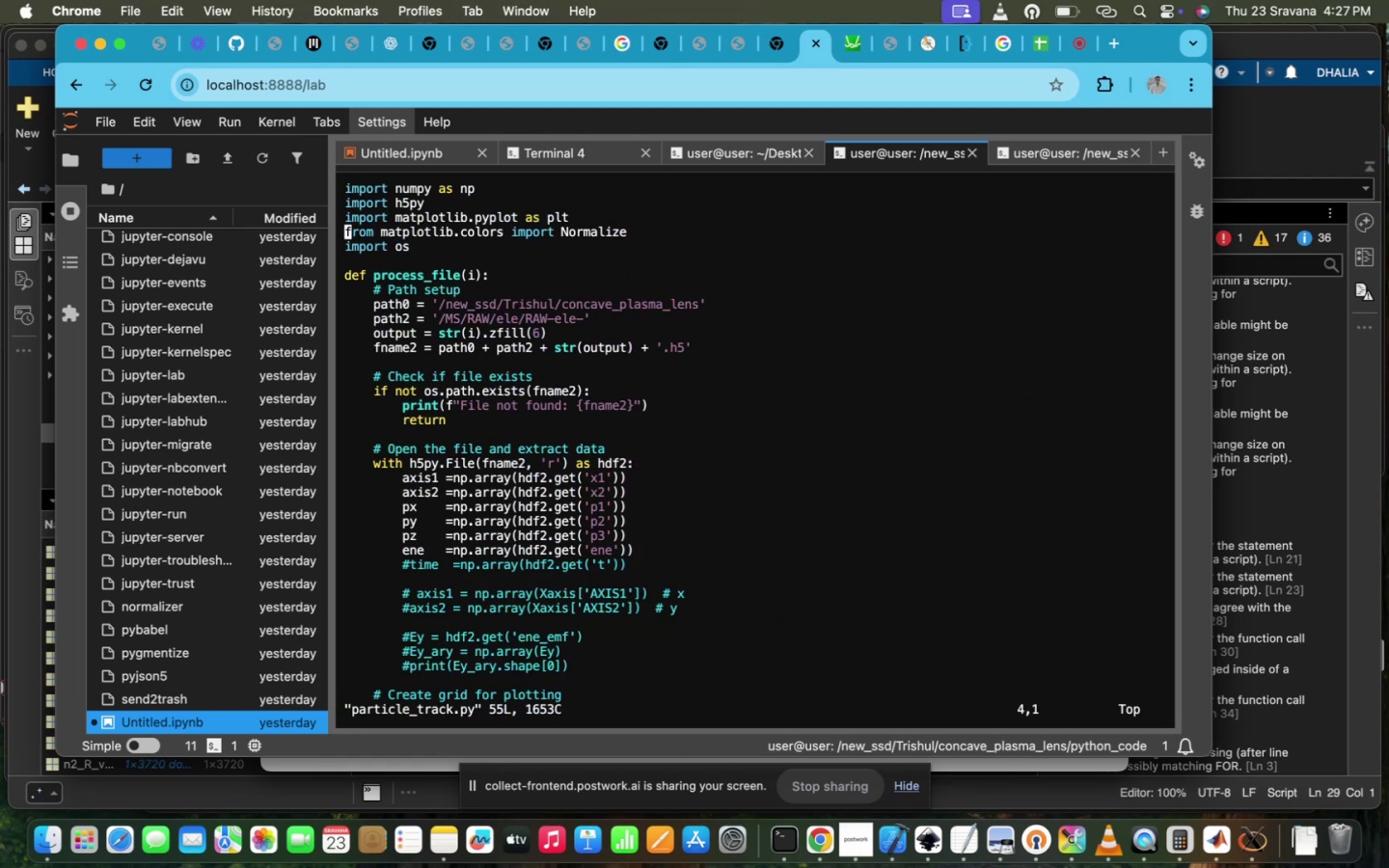 
key(Enter)
 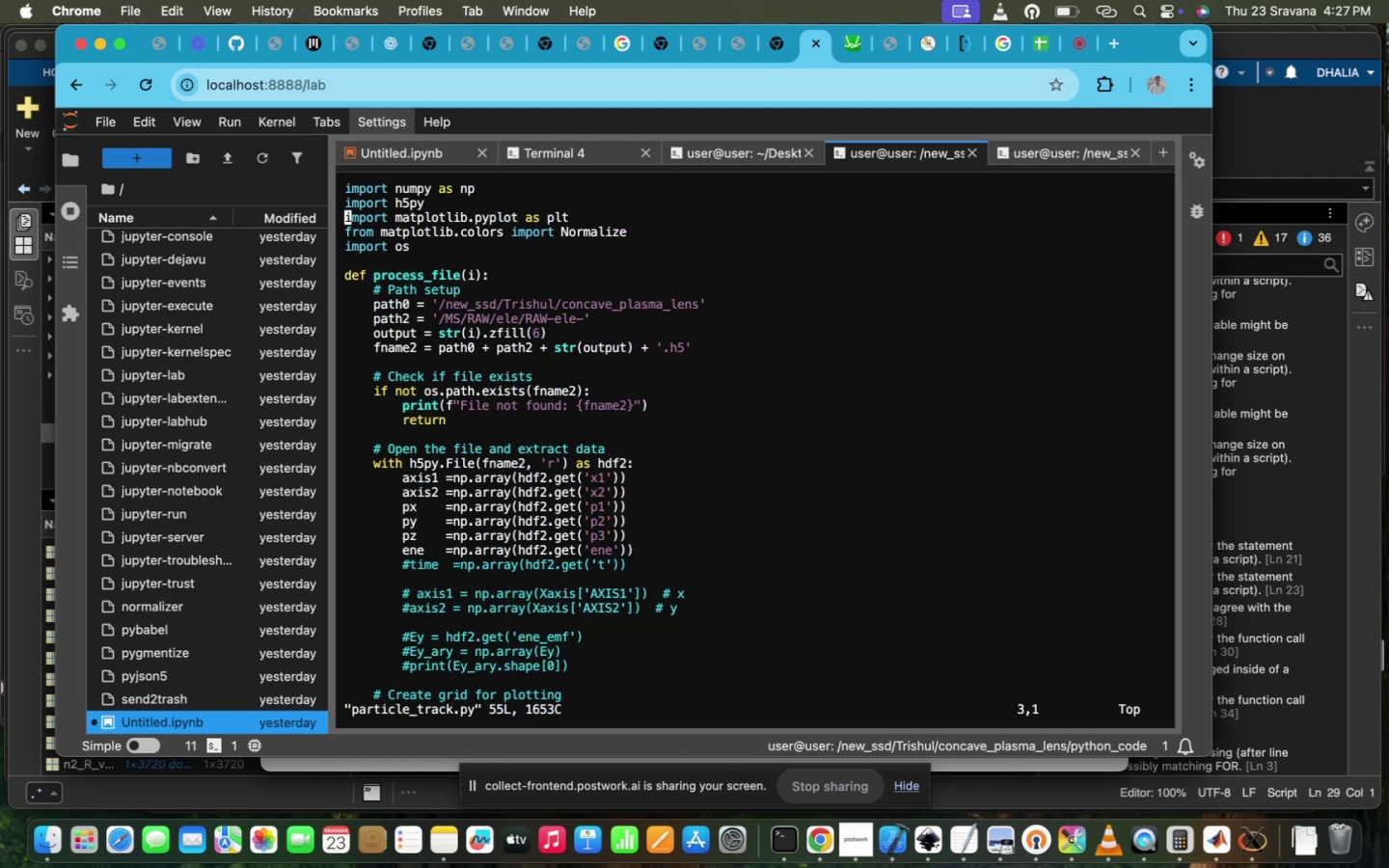 
key(Enter)
 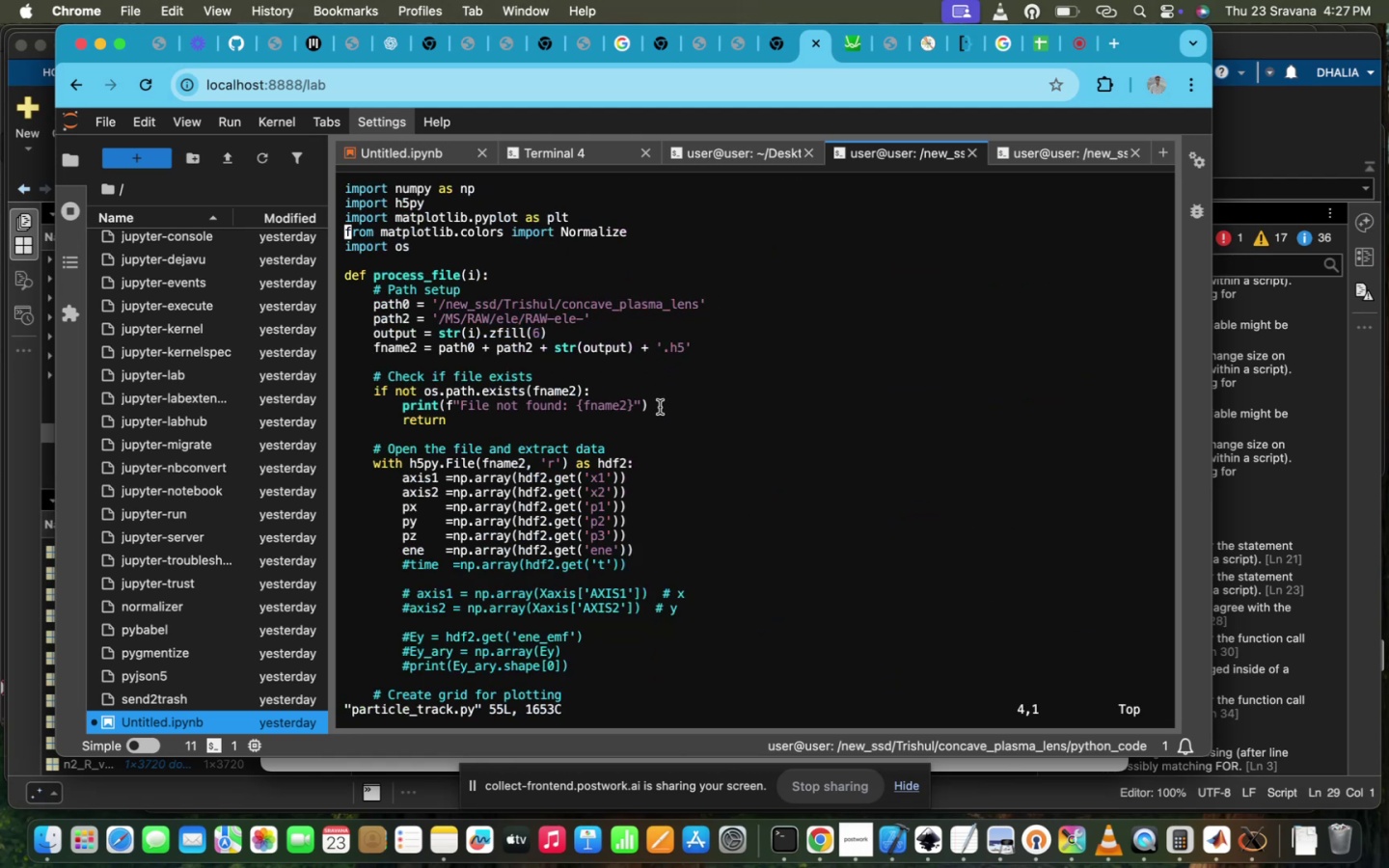 
scroll: coordinate [660, 407], scroll_direction: down, amount: 11.0
 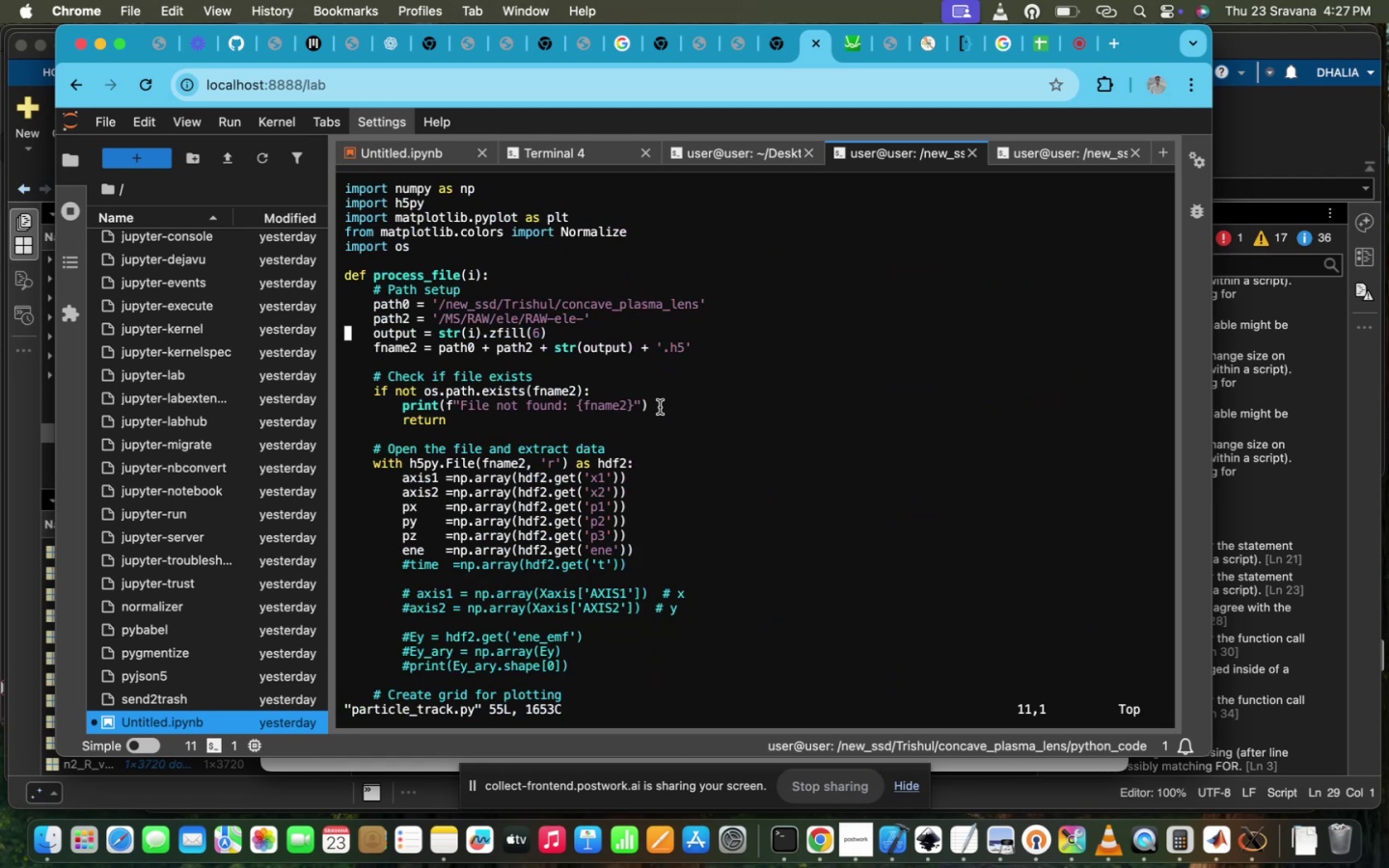 
key(ArrowUp)
 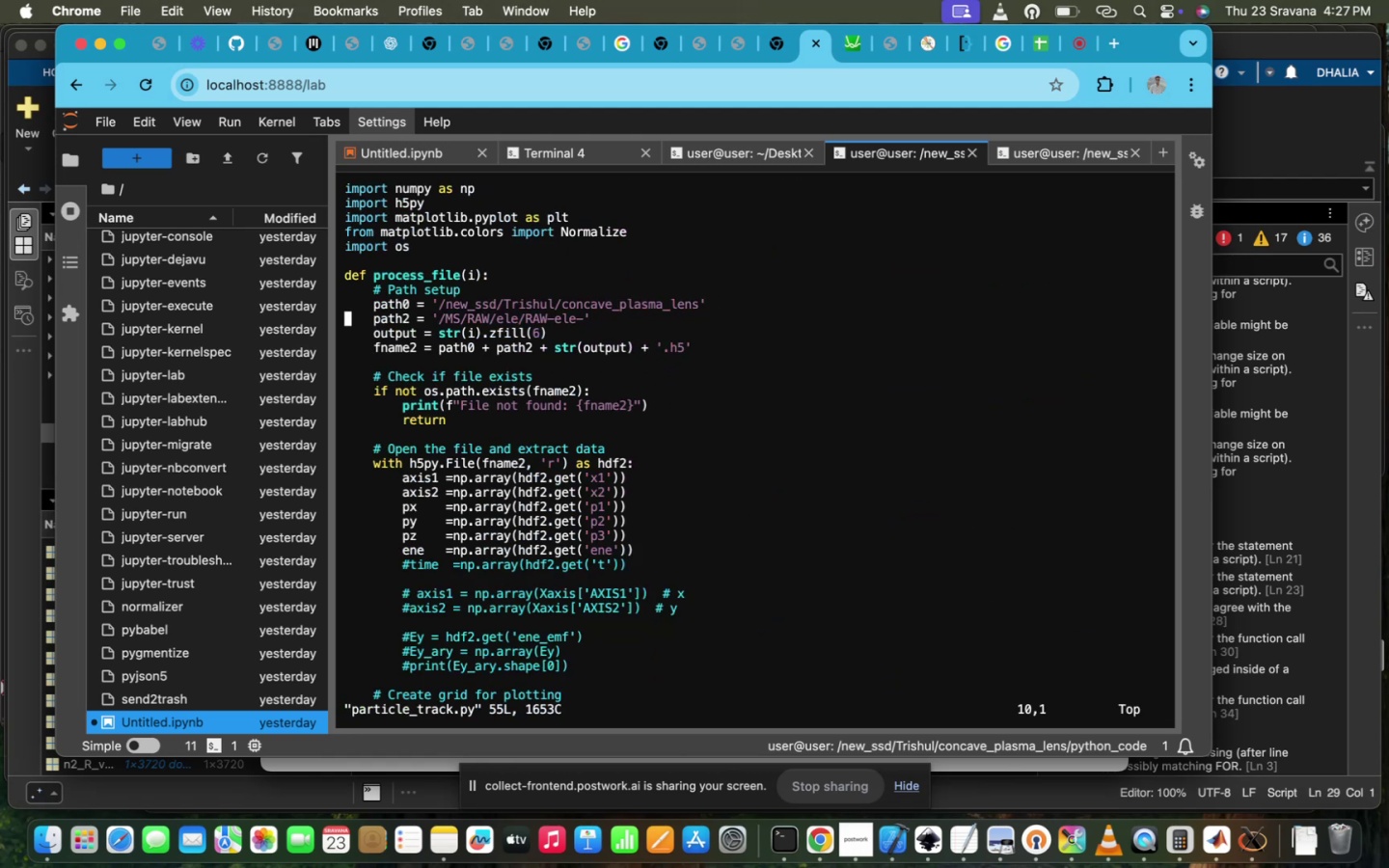 
hold_key(key=ArrowRight, duration=1.5)
 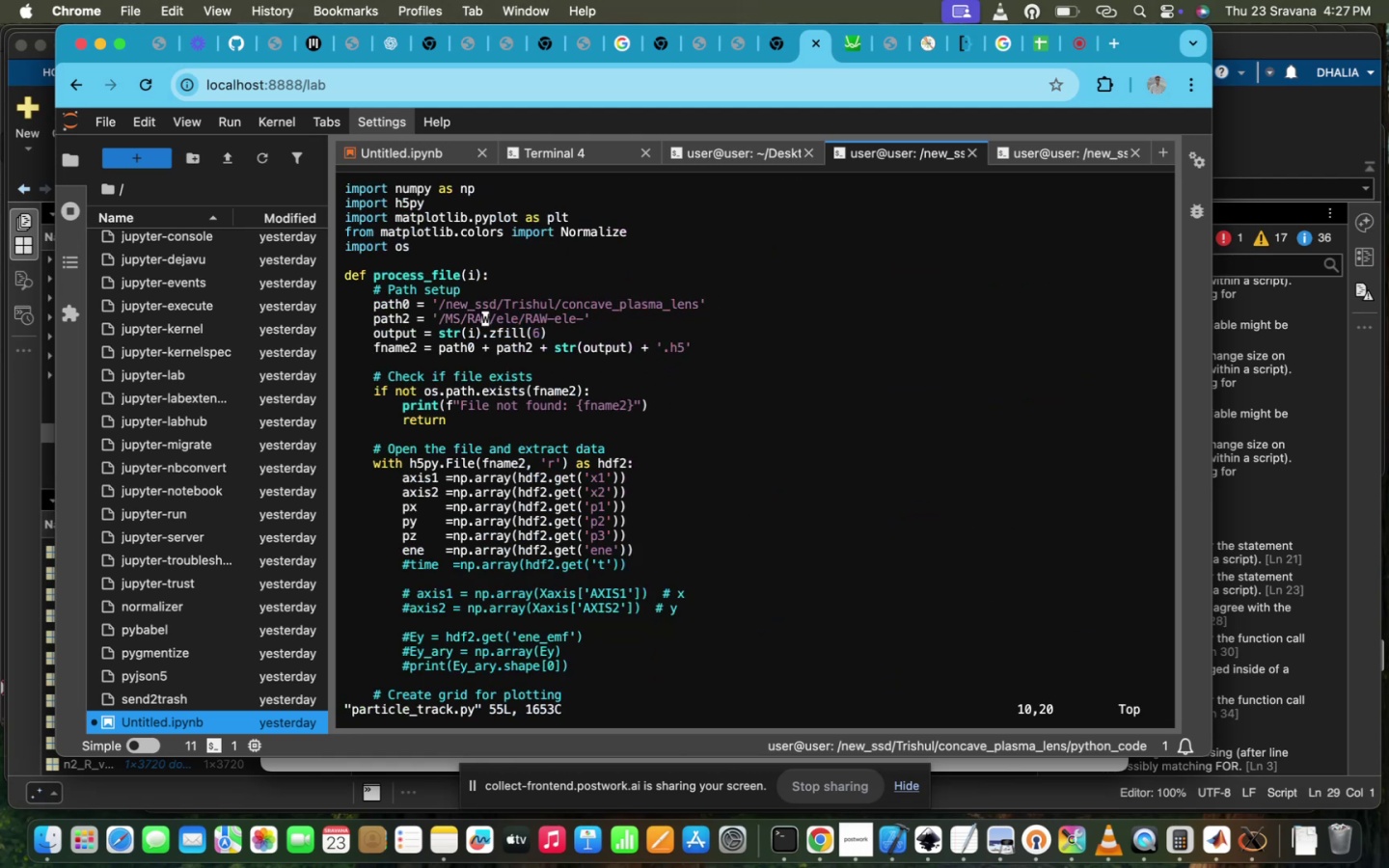 
hold_key(key=ArrowRight, duration=1.59)
 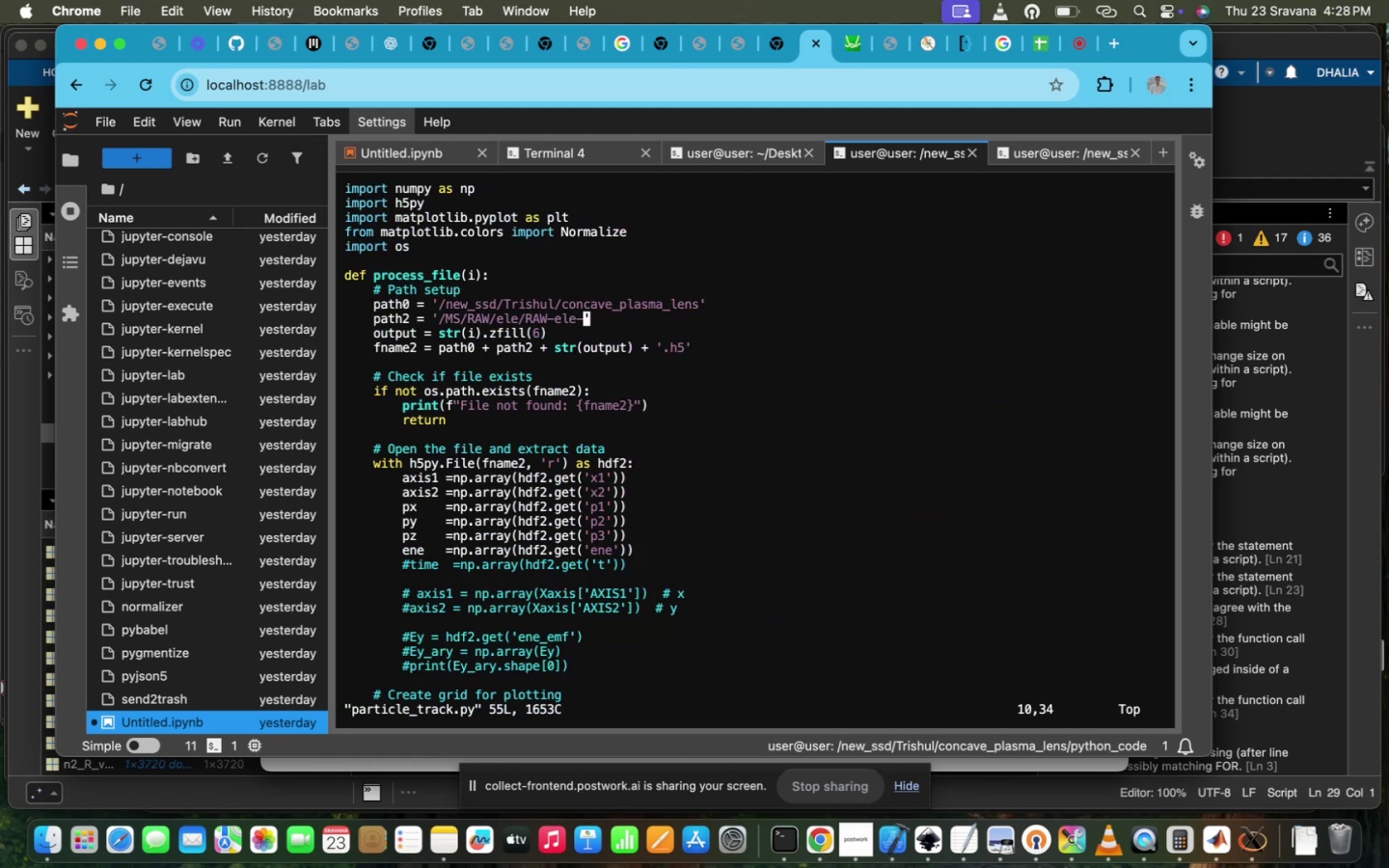 
key(ArrowRight)
 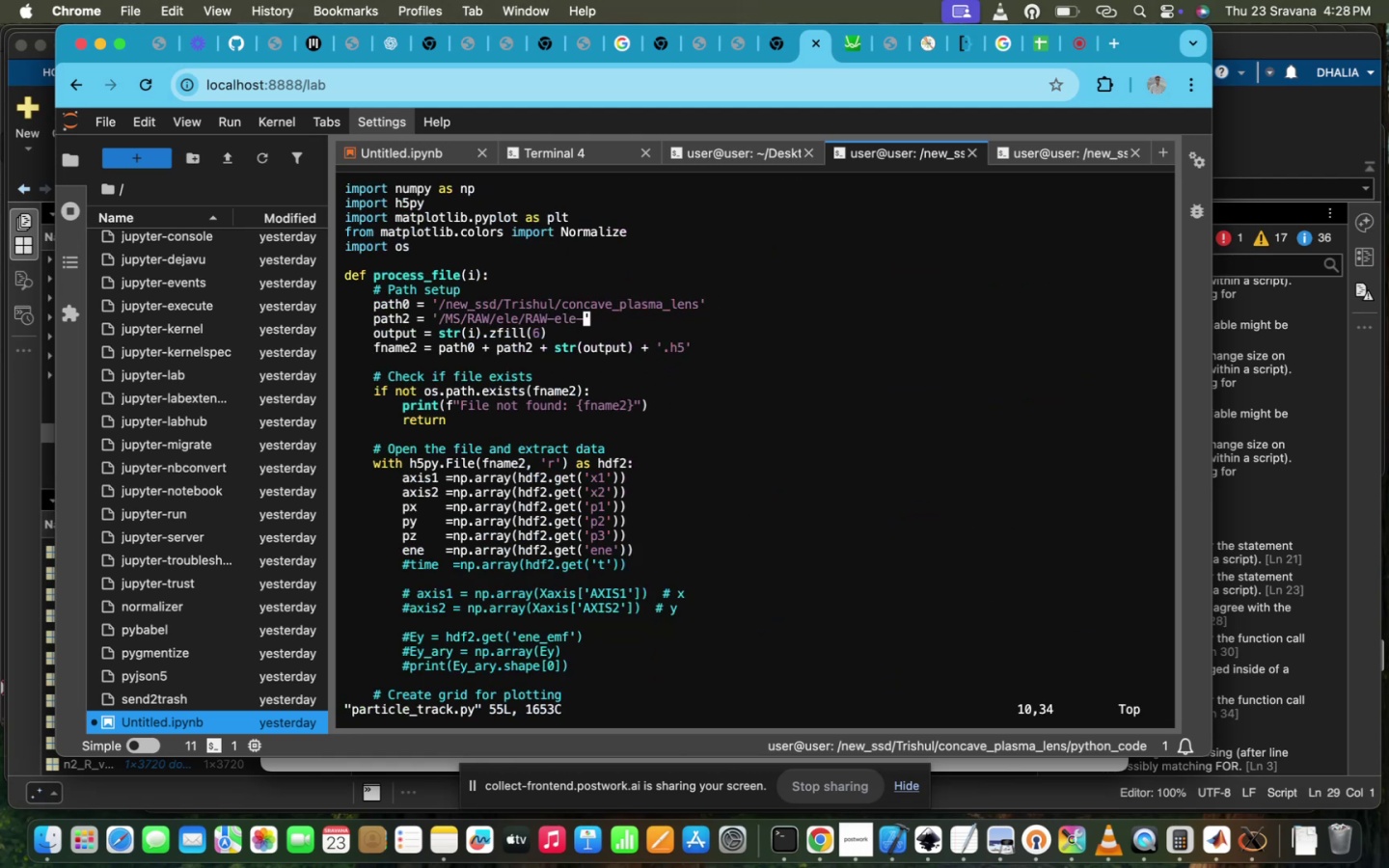 
key(ArrowRight)
 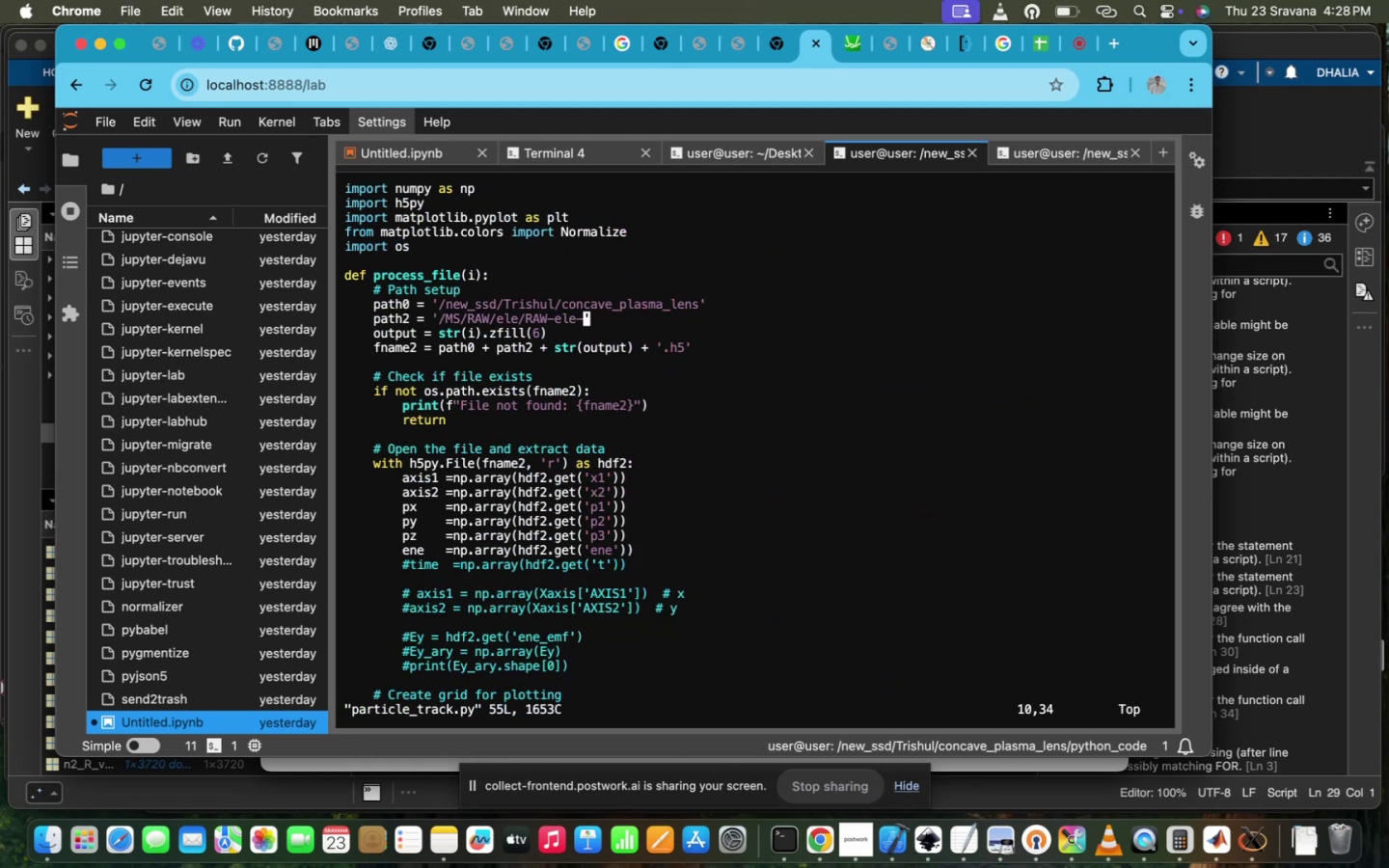 
type(I)
key(Backspace)
type(tracks/ELE)
key(Backspace)
key(Backspace)
key(Backspace)
 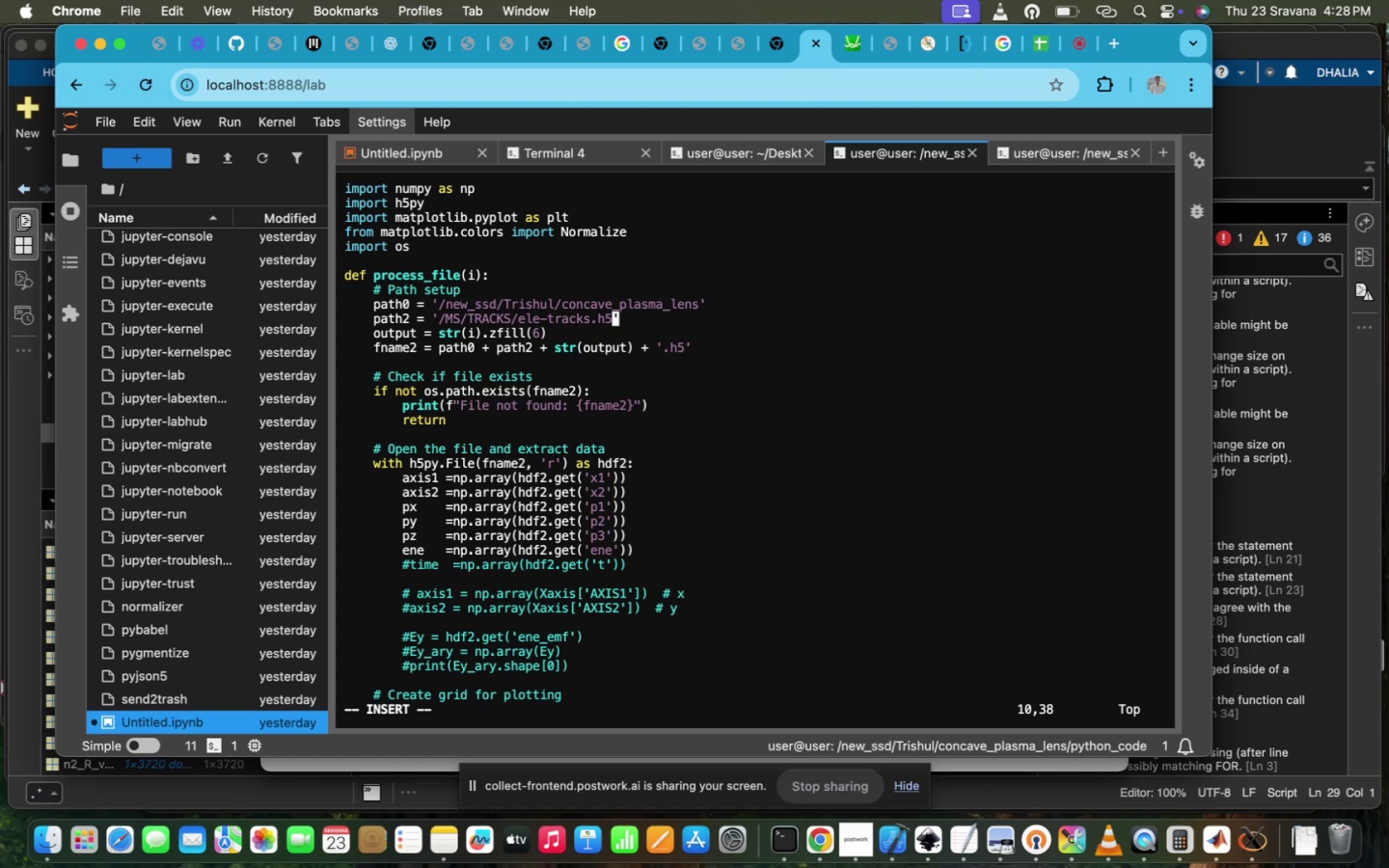 
key(Meta+V)
 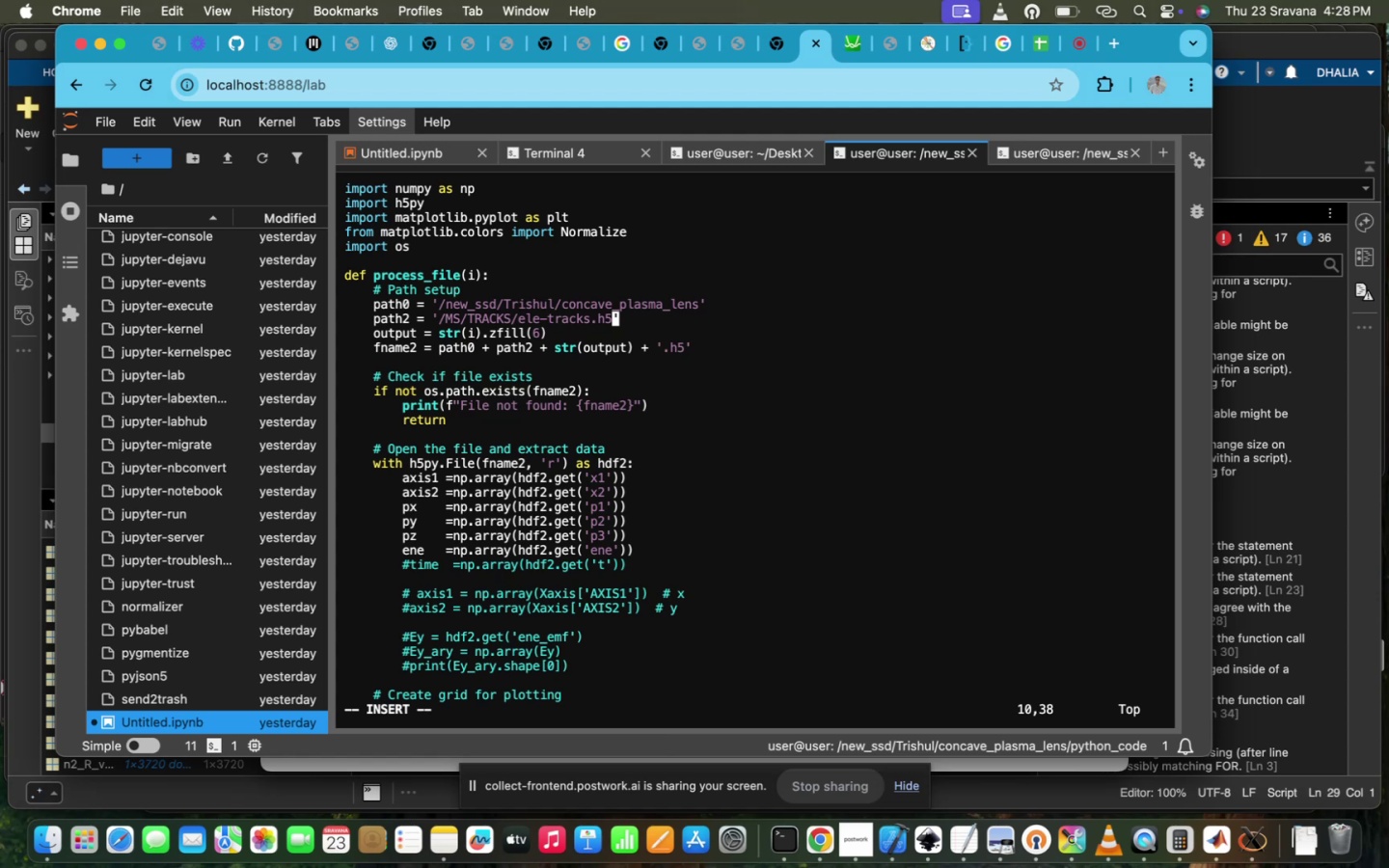 
key(Backspace)
 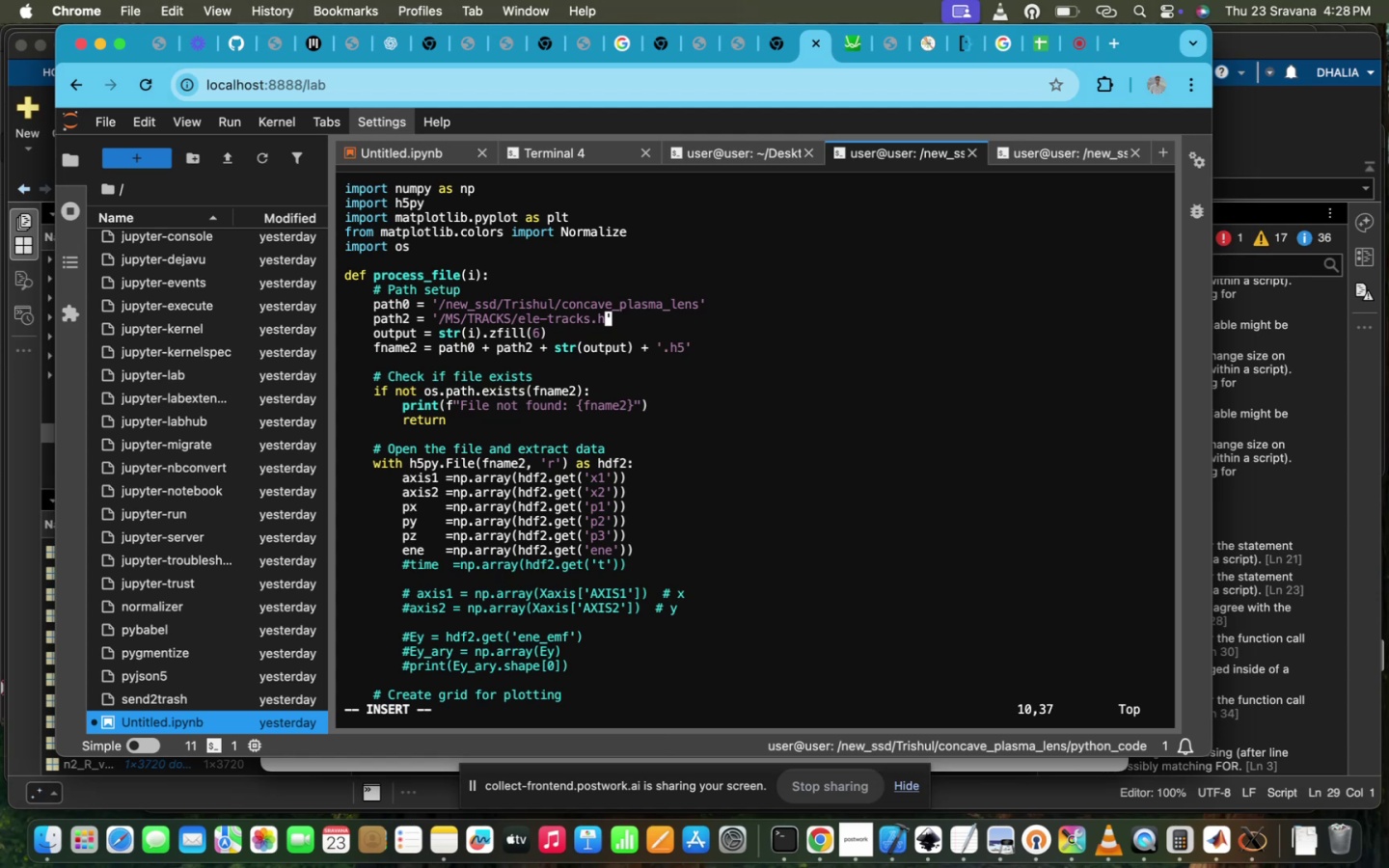 
key(Backspace)
 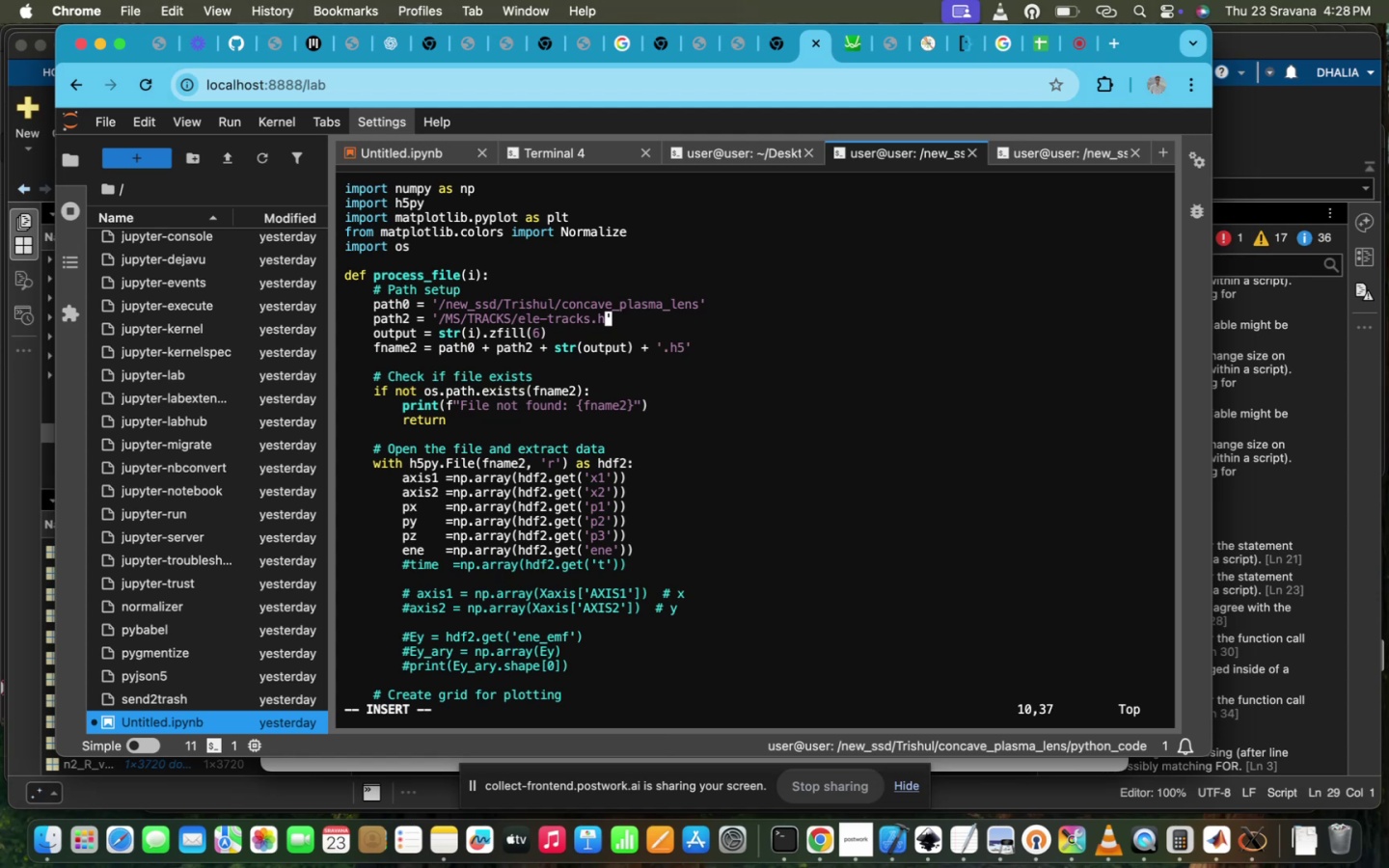 
key(Backspace)
 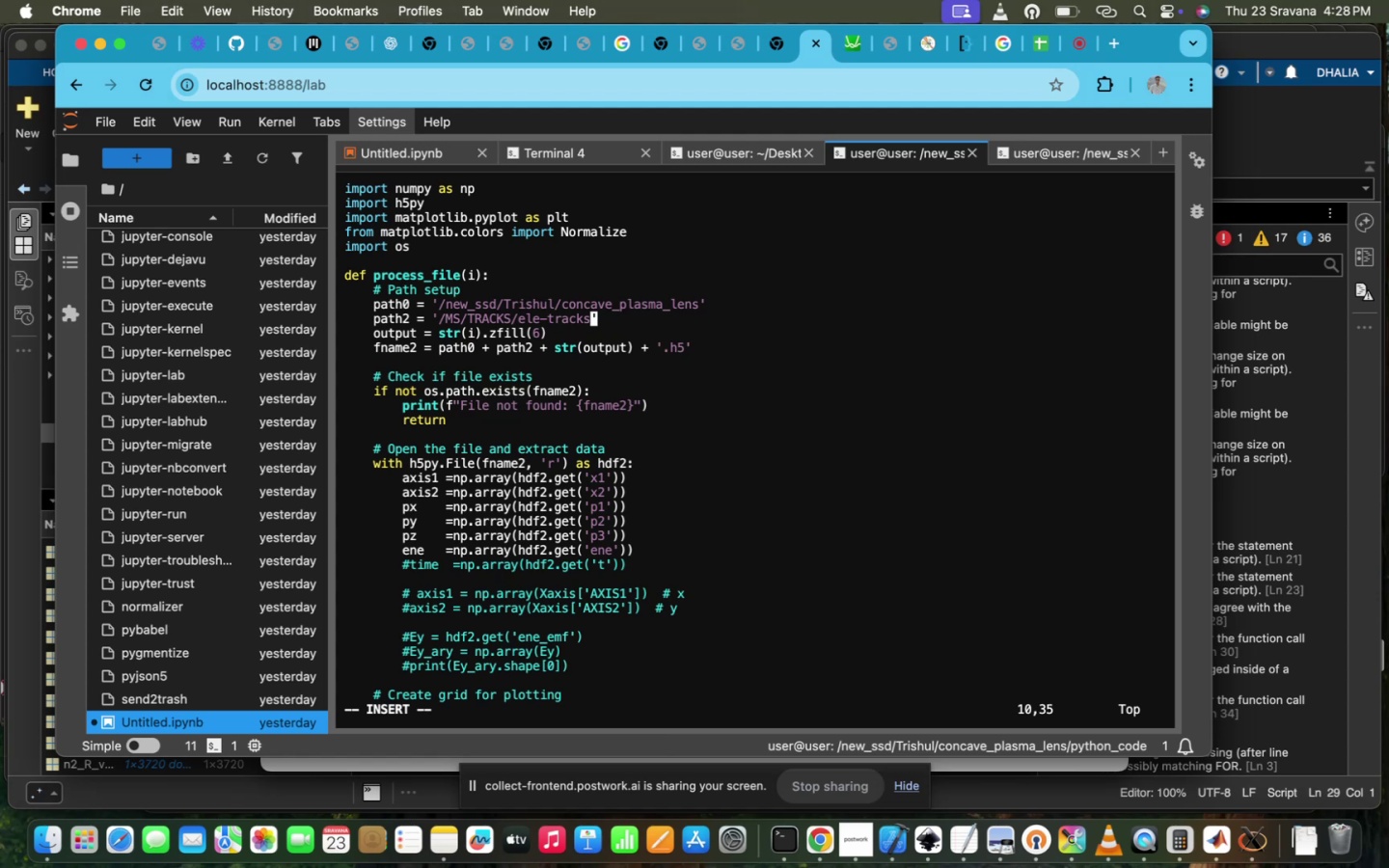 
key(ArrowDown)
 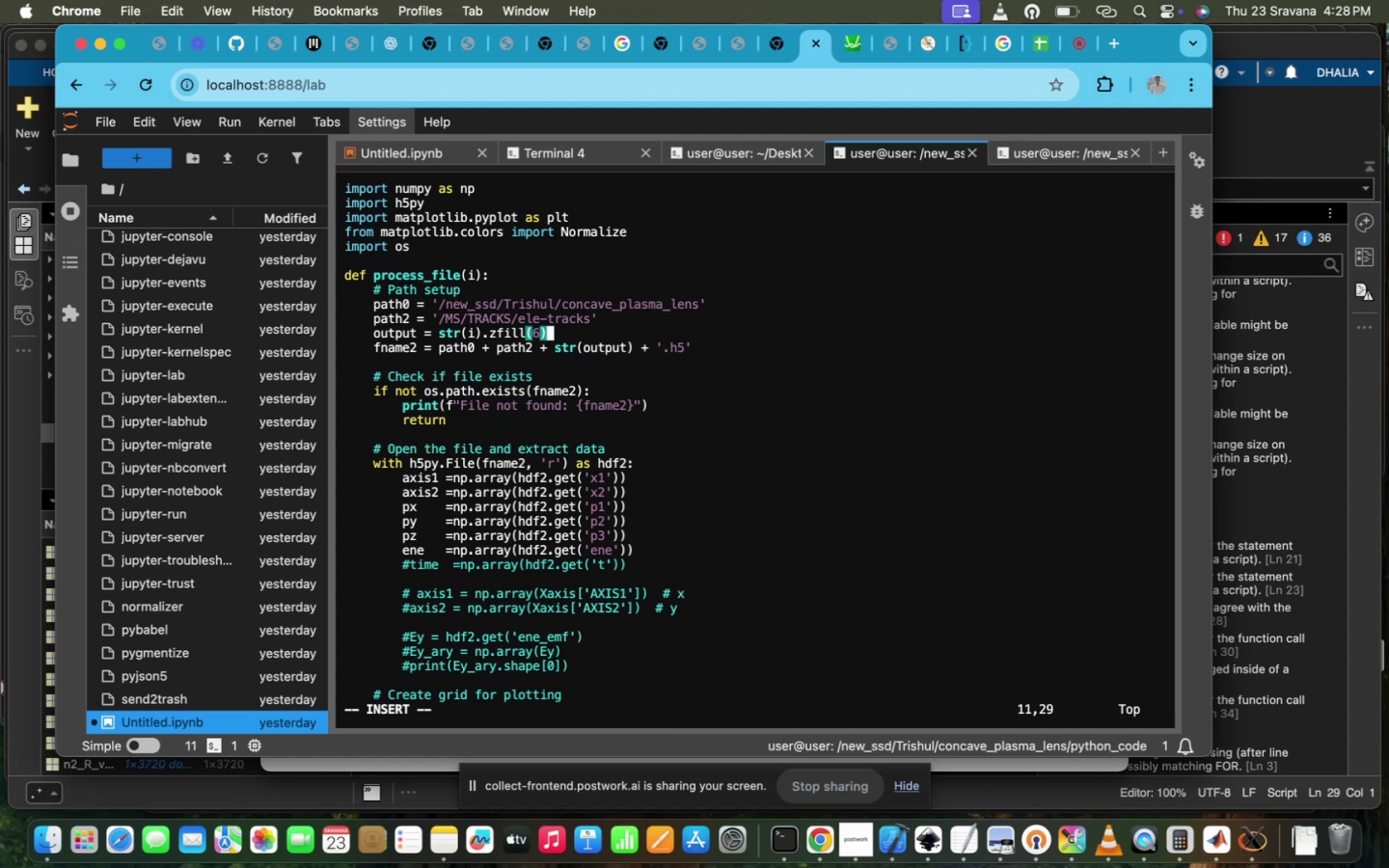 
key(ArrowDown)
 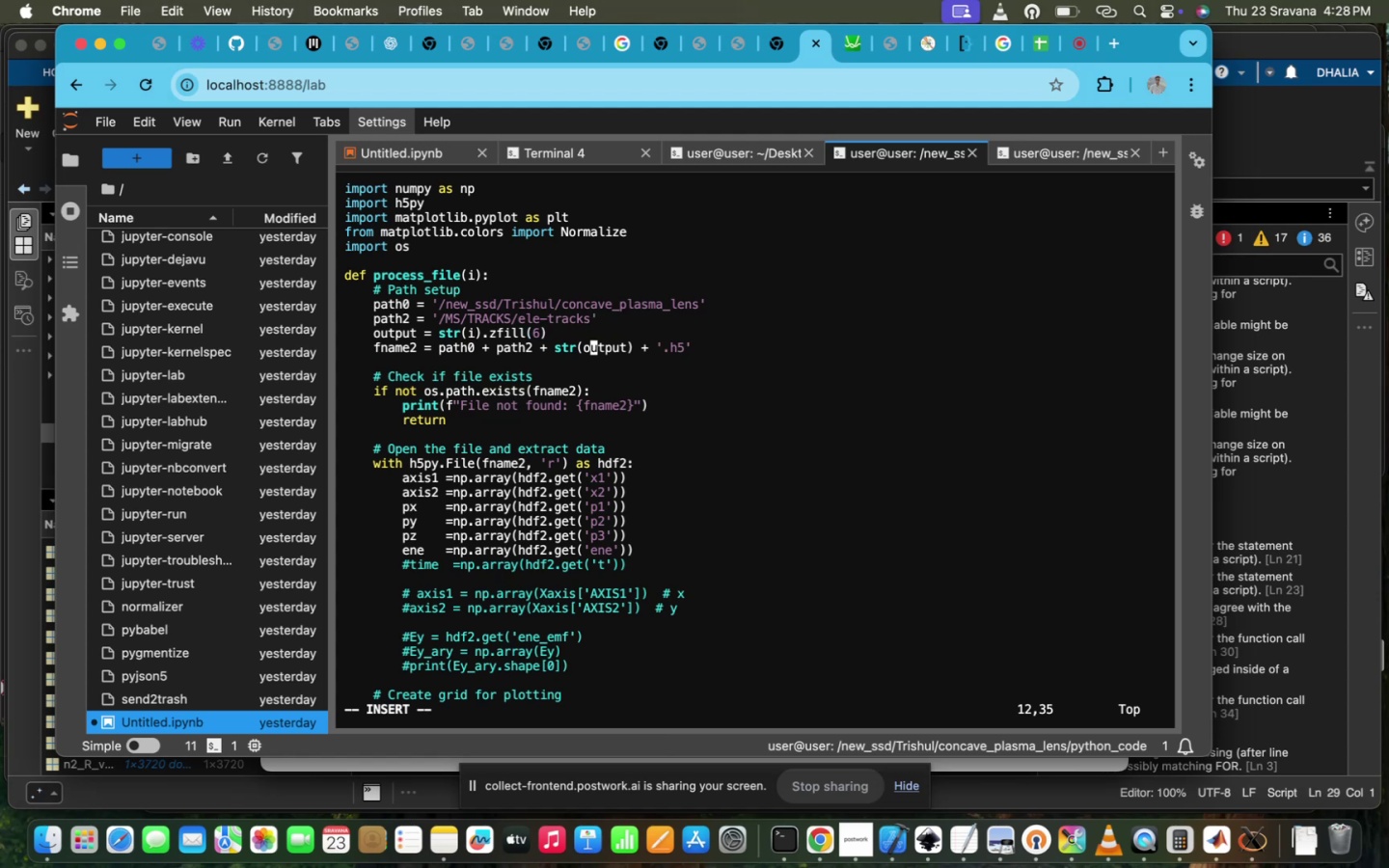 
hold_key(key=ArrowRight, duration=0.93)
 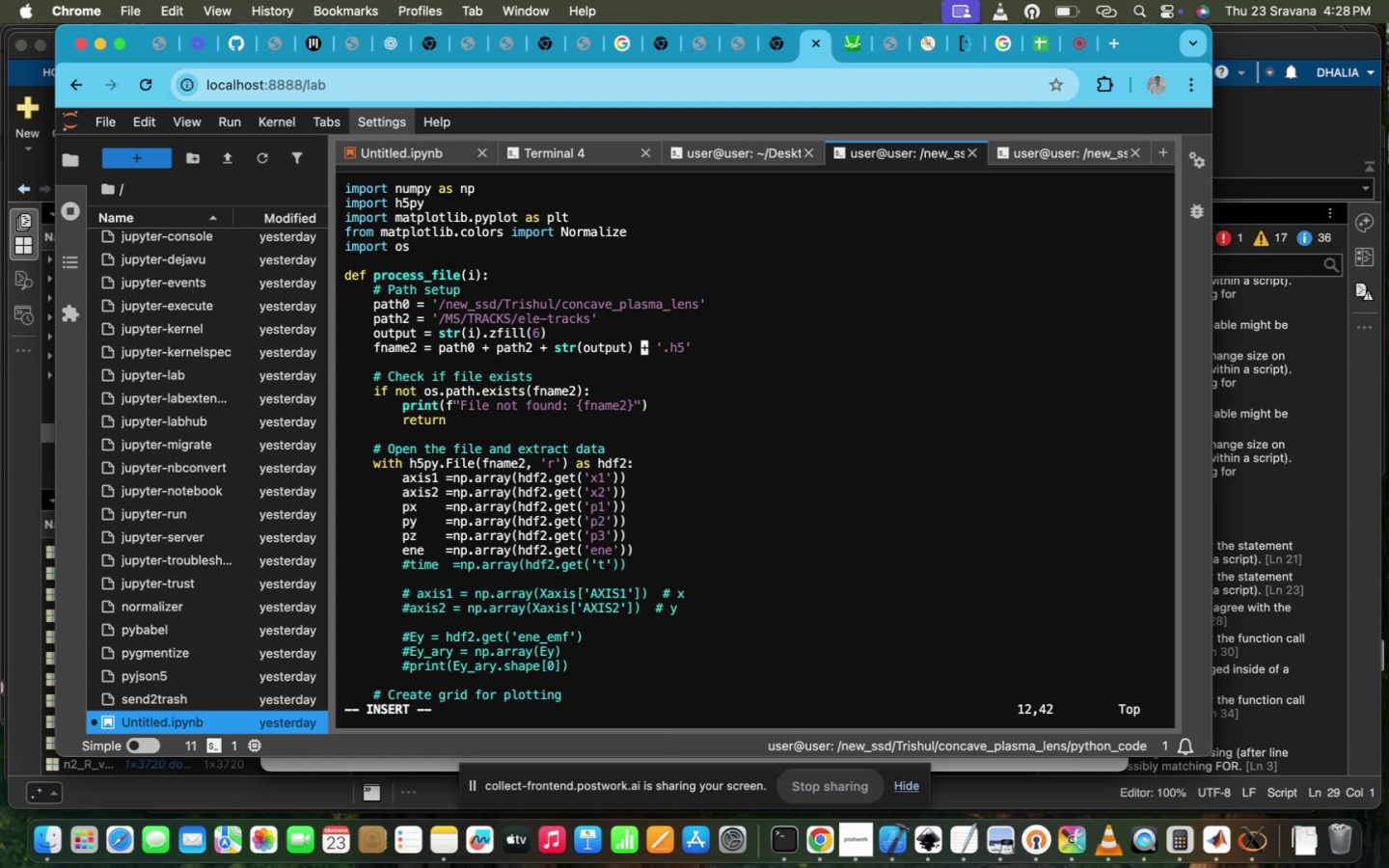 
hold_key(key=ArrowLeft, duration=0.31)
 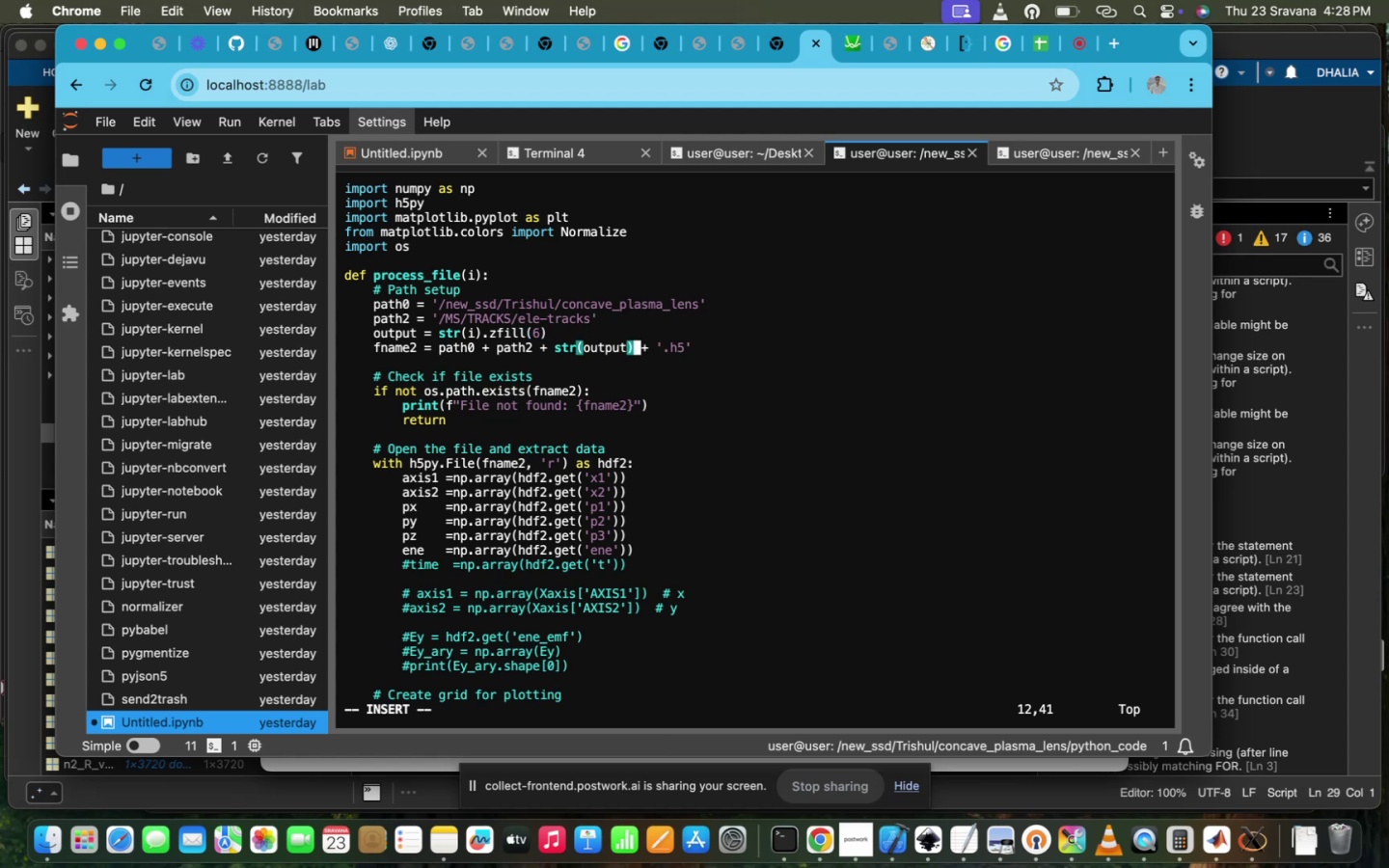 
key(ArrowRight)
 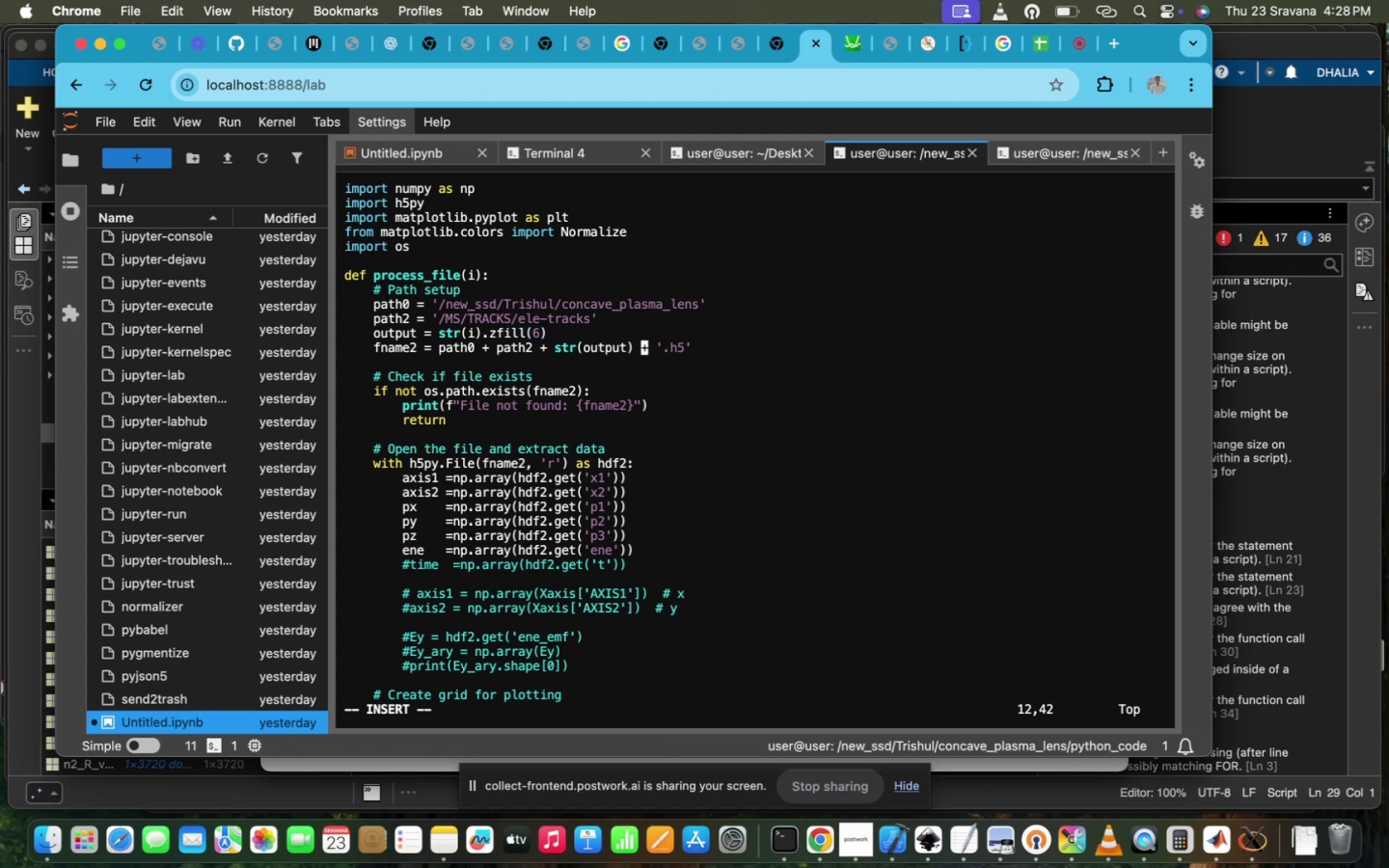 
hold_key(key=Backspace, duration=1.28)
 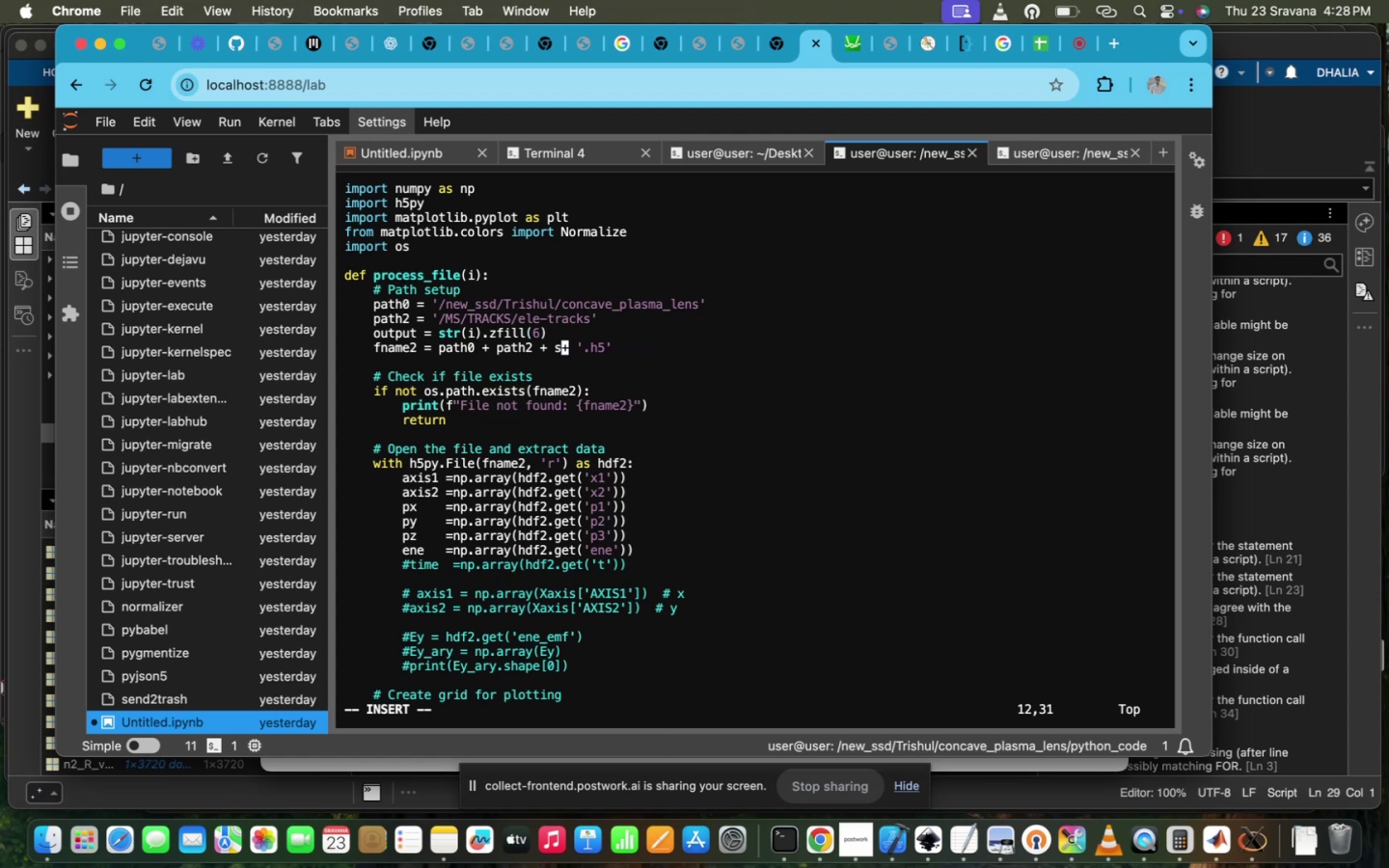 
key(Backspace)
 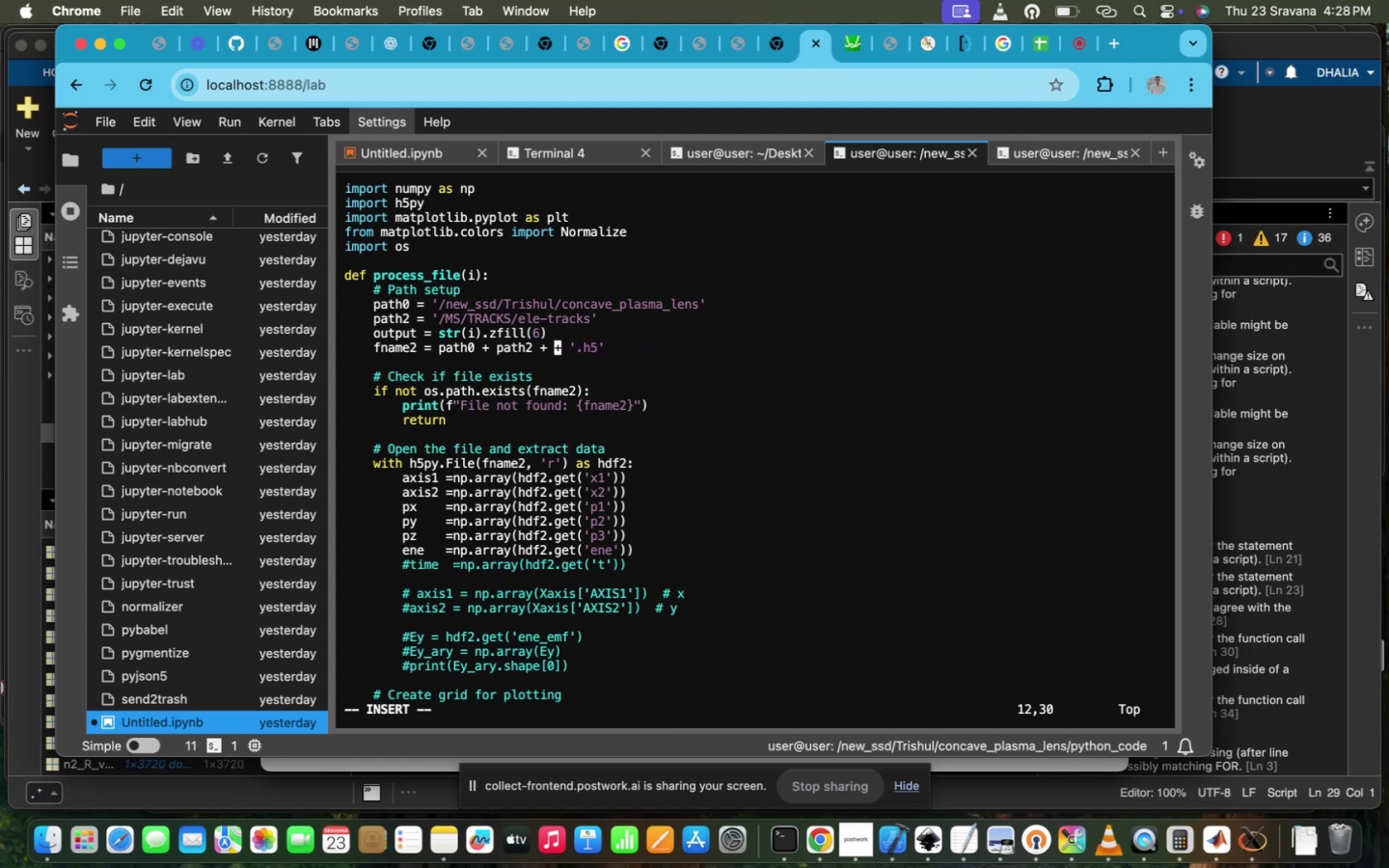 
key(Backspace)
 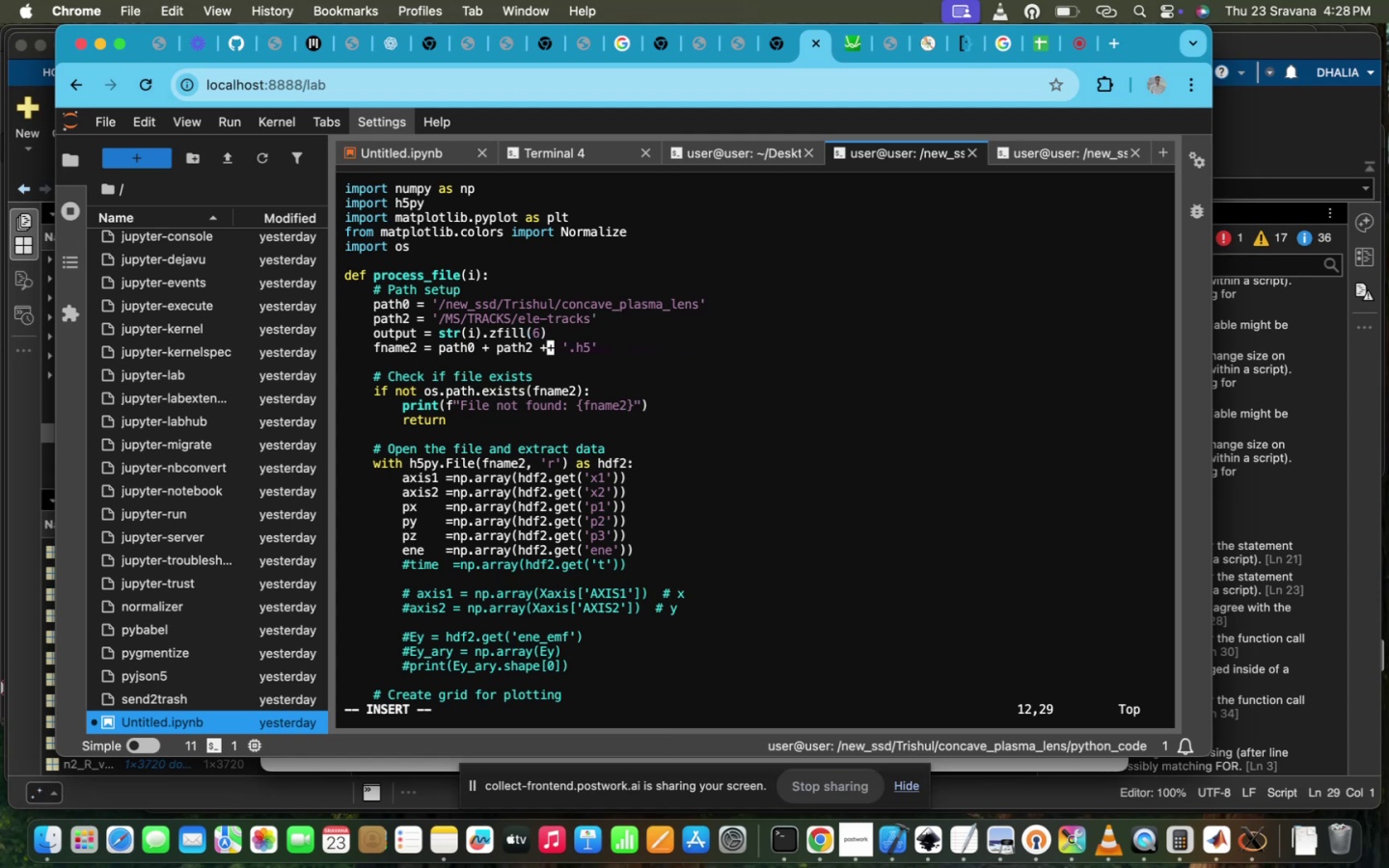 
key(Backspace)
 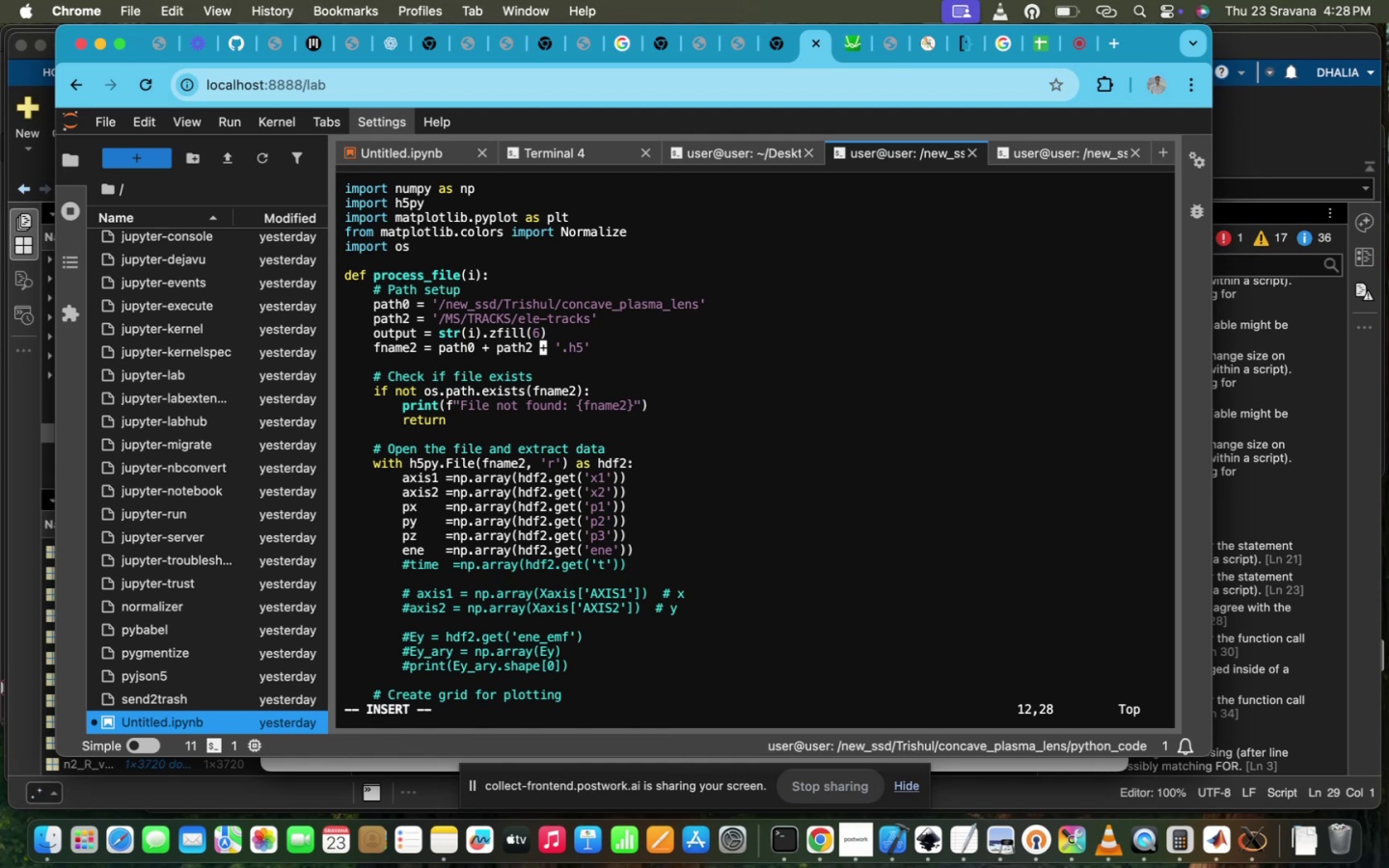 
scroll: coordinate [660, 407], scroll_direction: up, amount: 7.0
 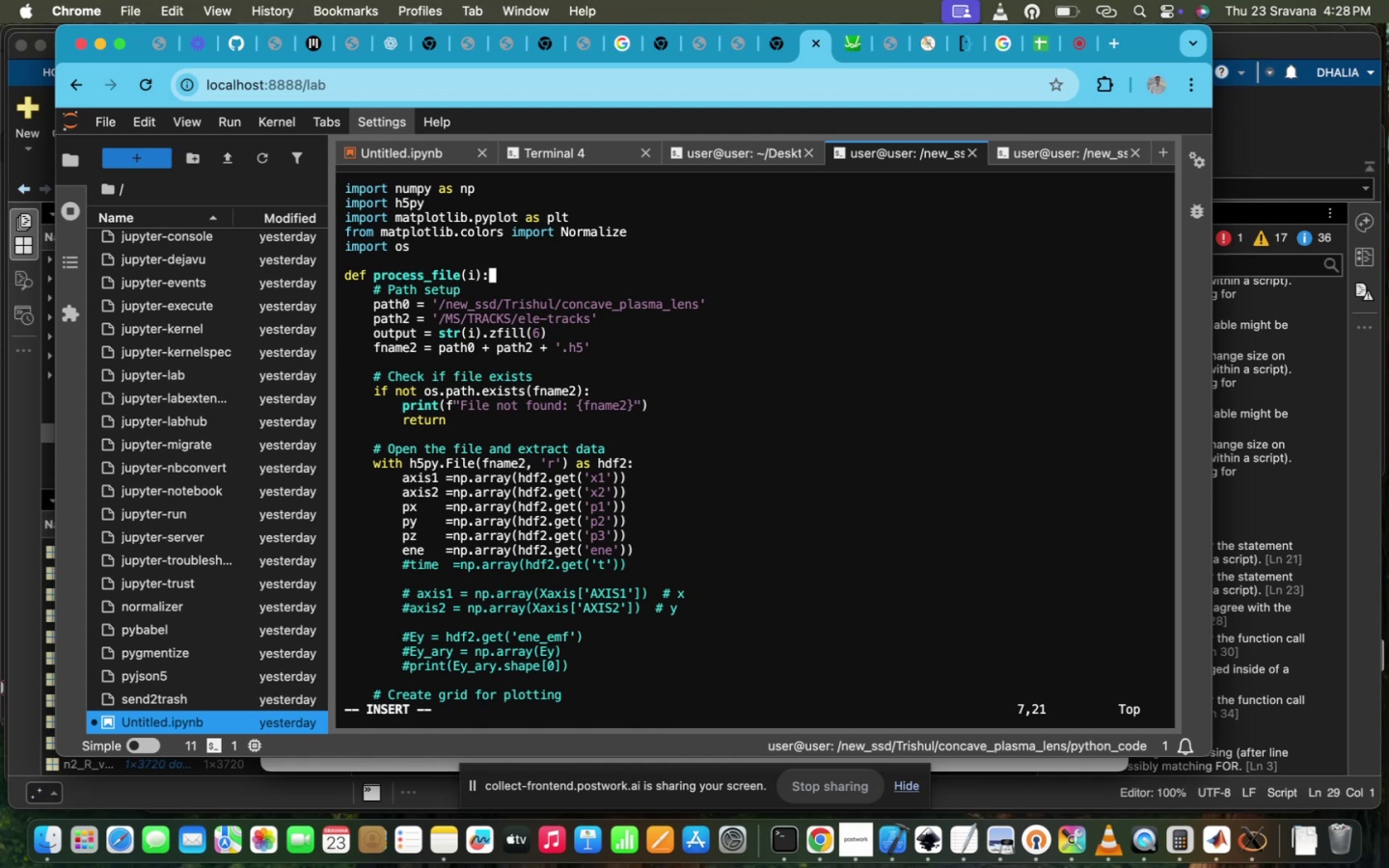 
key(Backspace)
 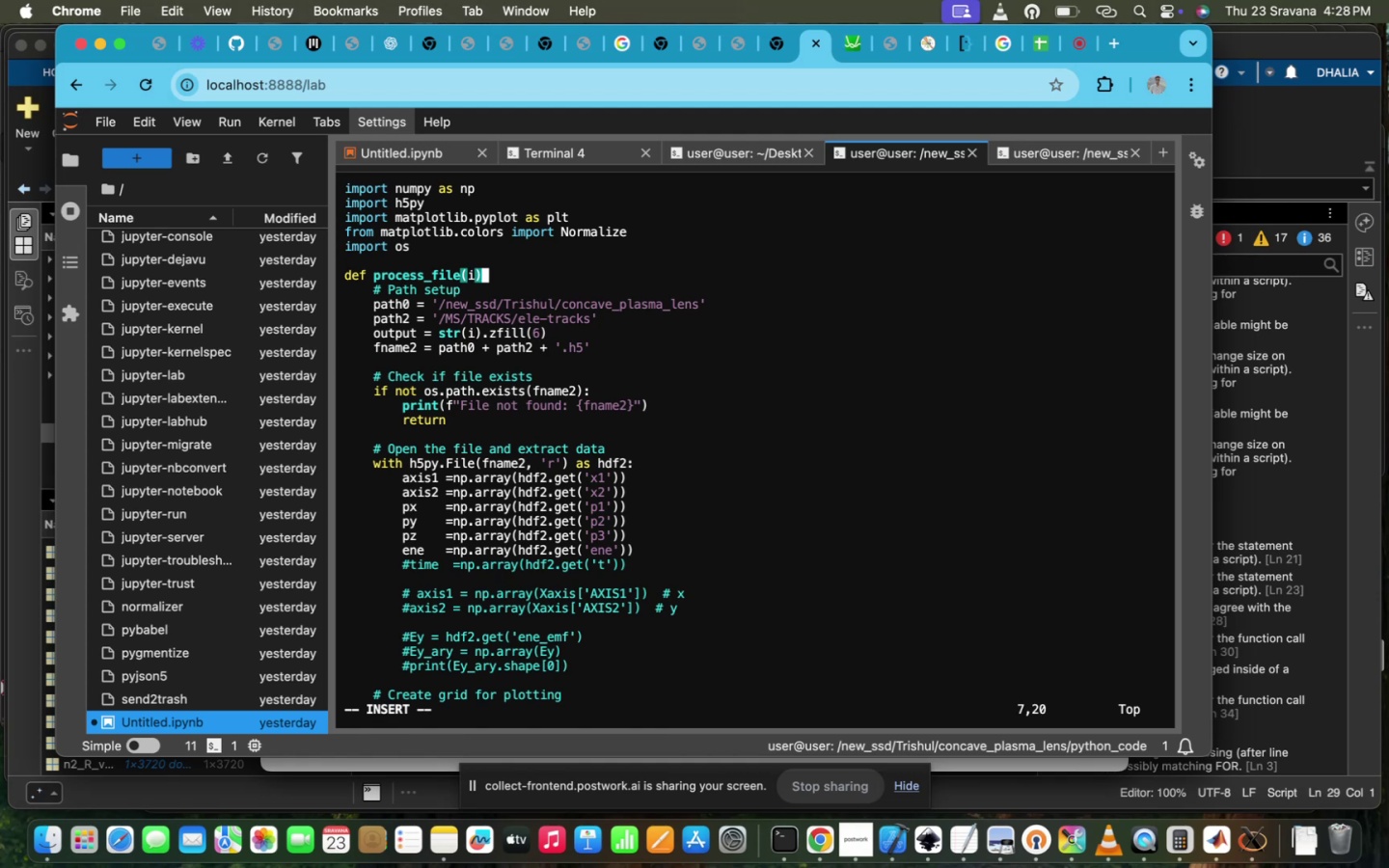 
key(Backspace)
 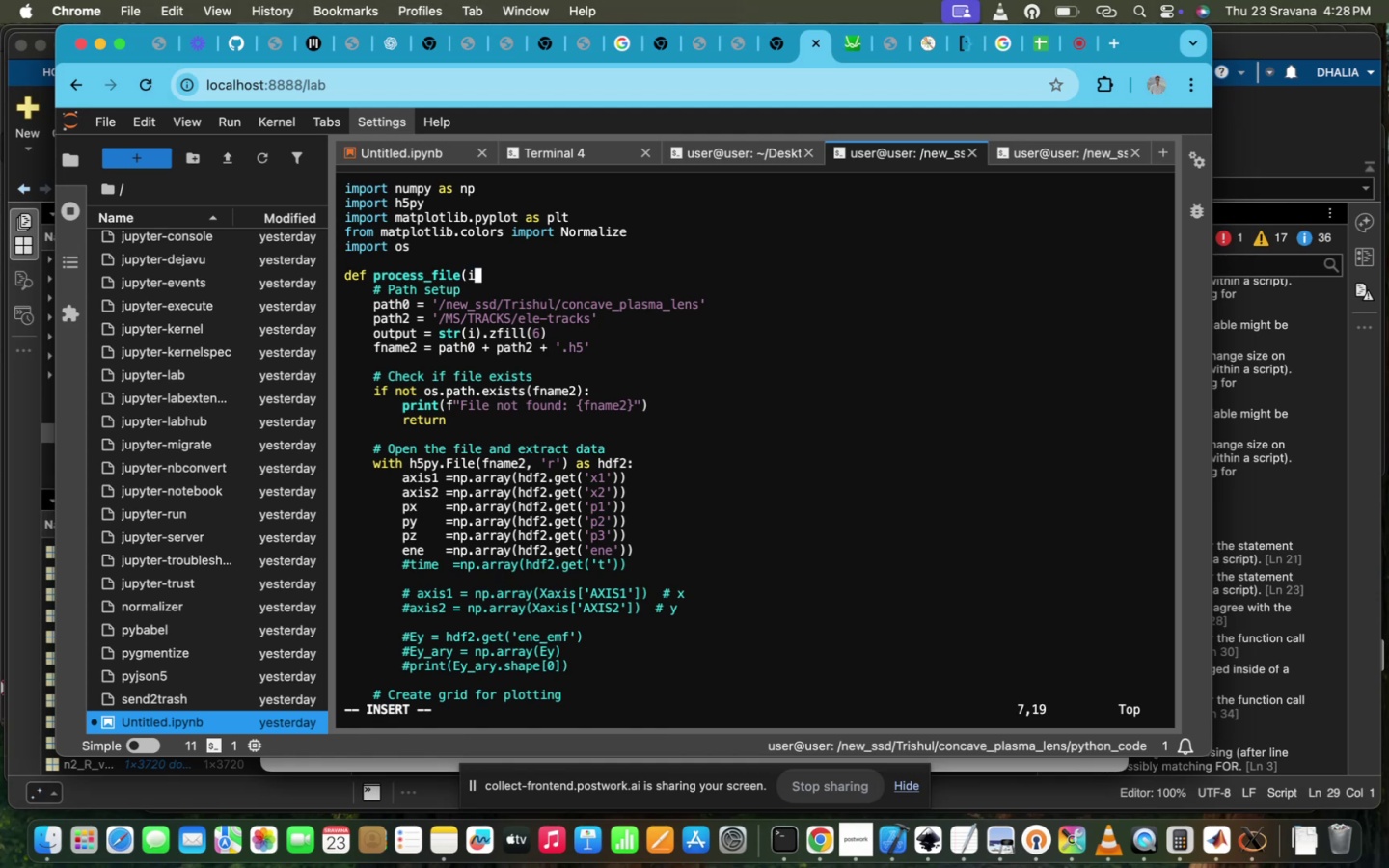 
key(Backspace)
 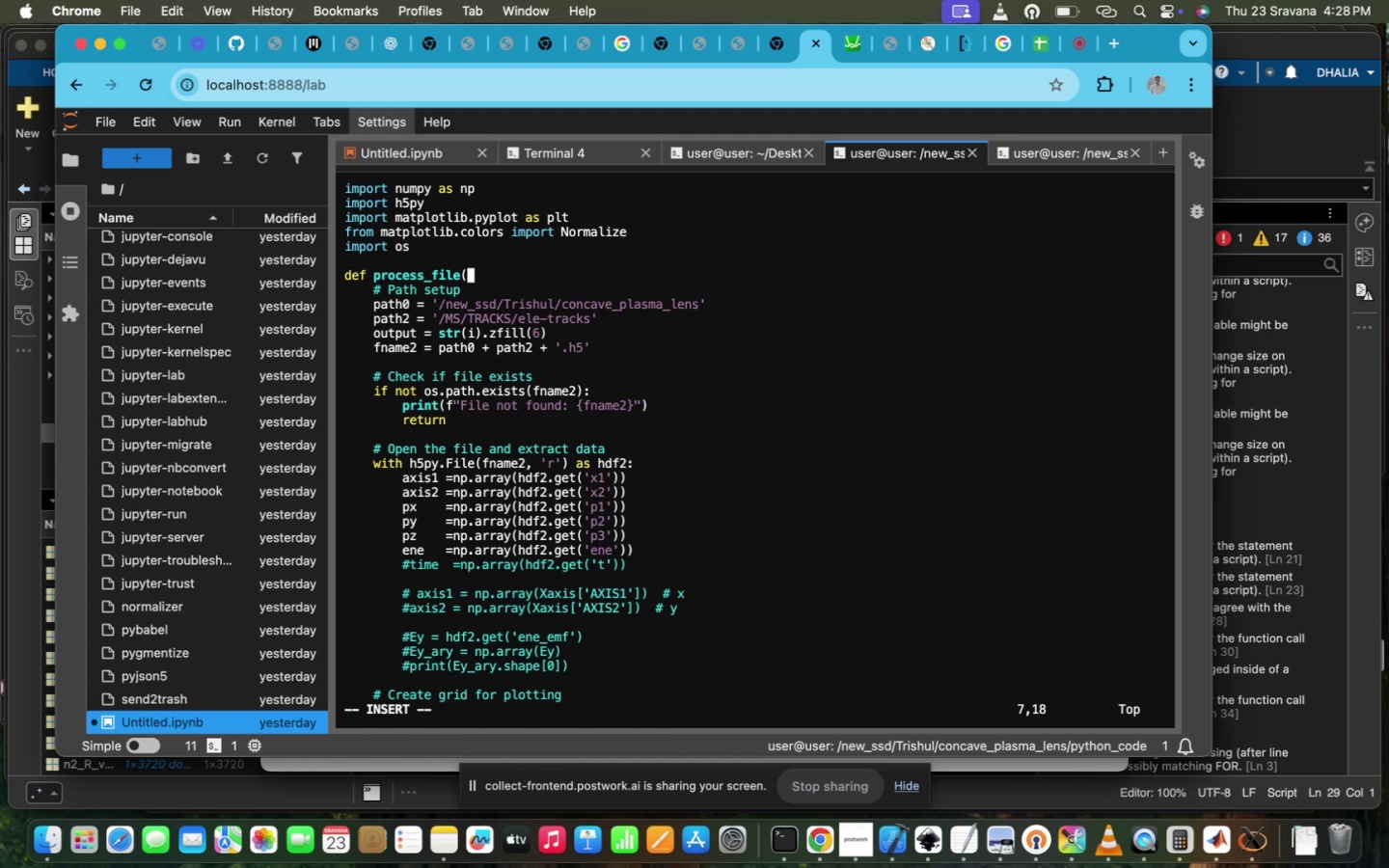 
key(Backspace)
 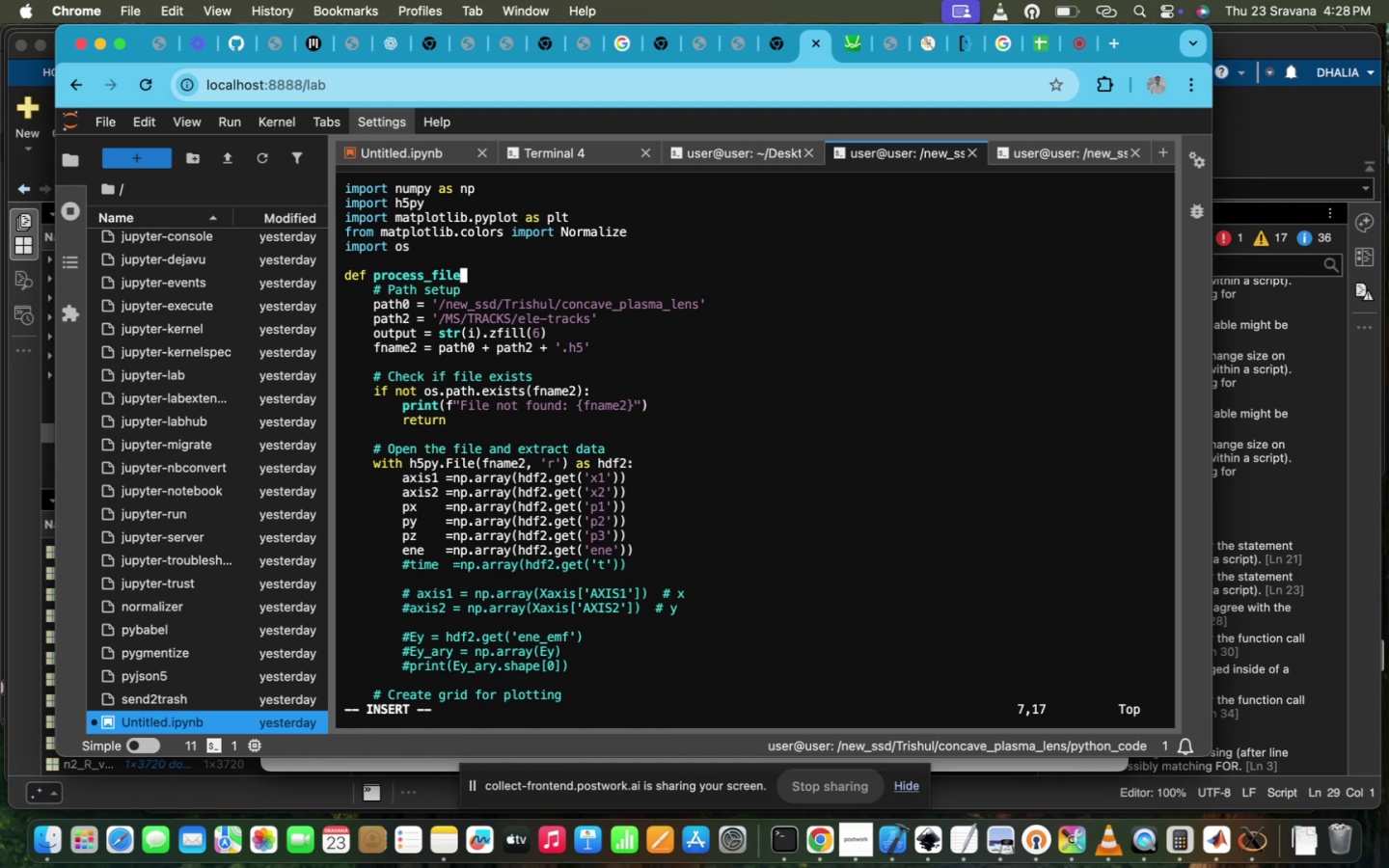 
key(Backspace)
 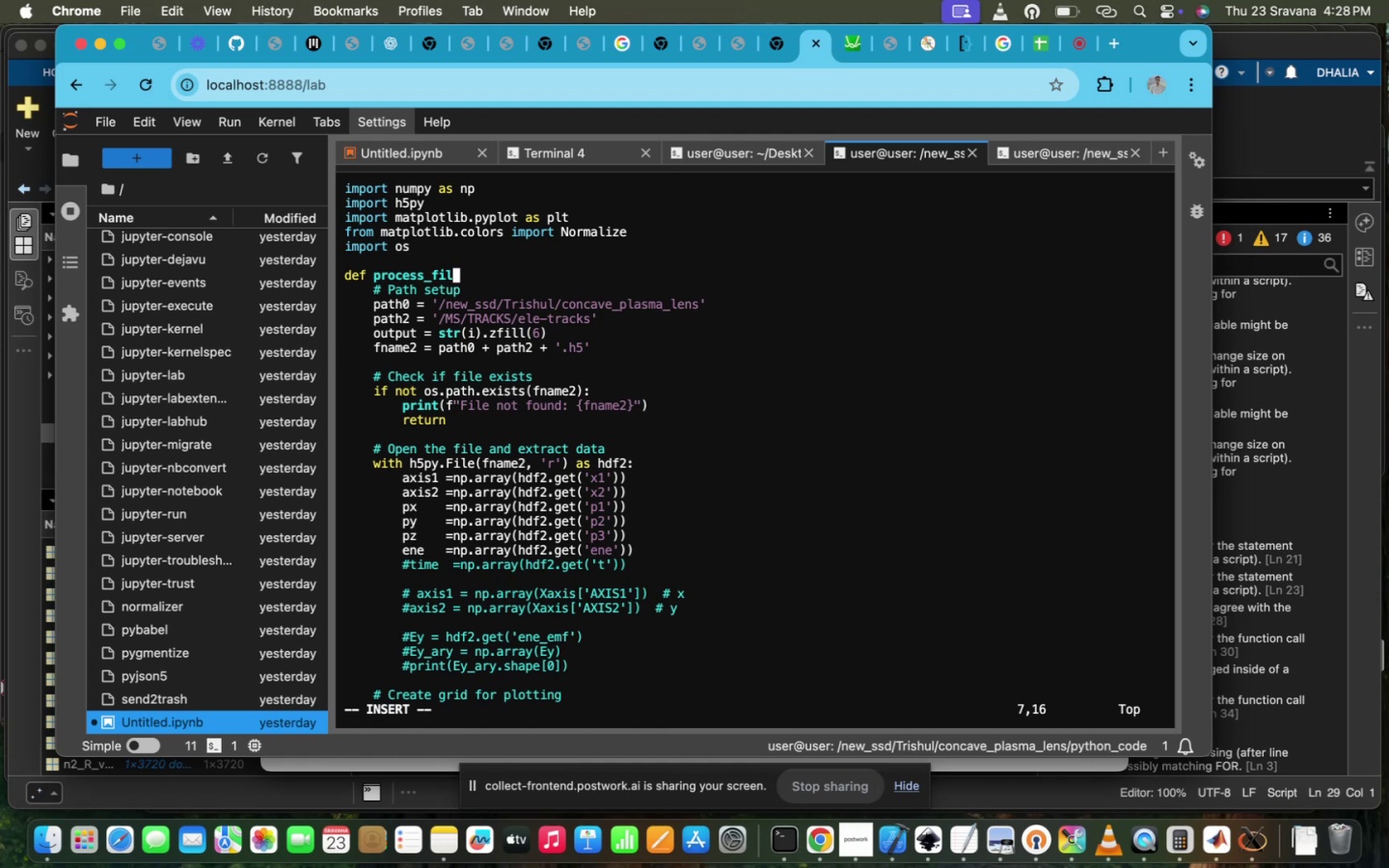 
key(Backspace)
 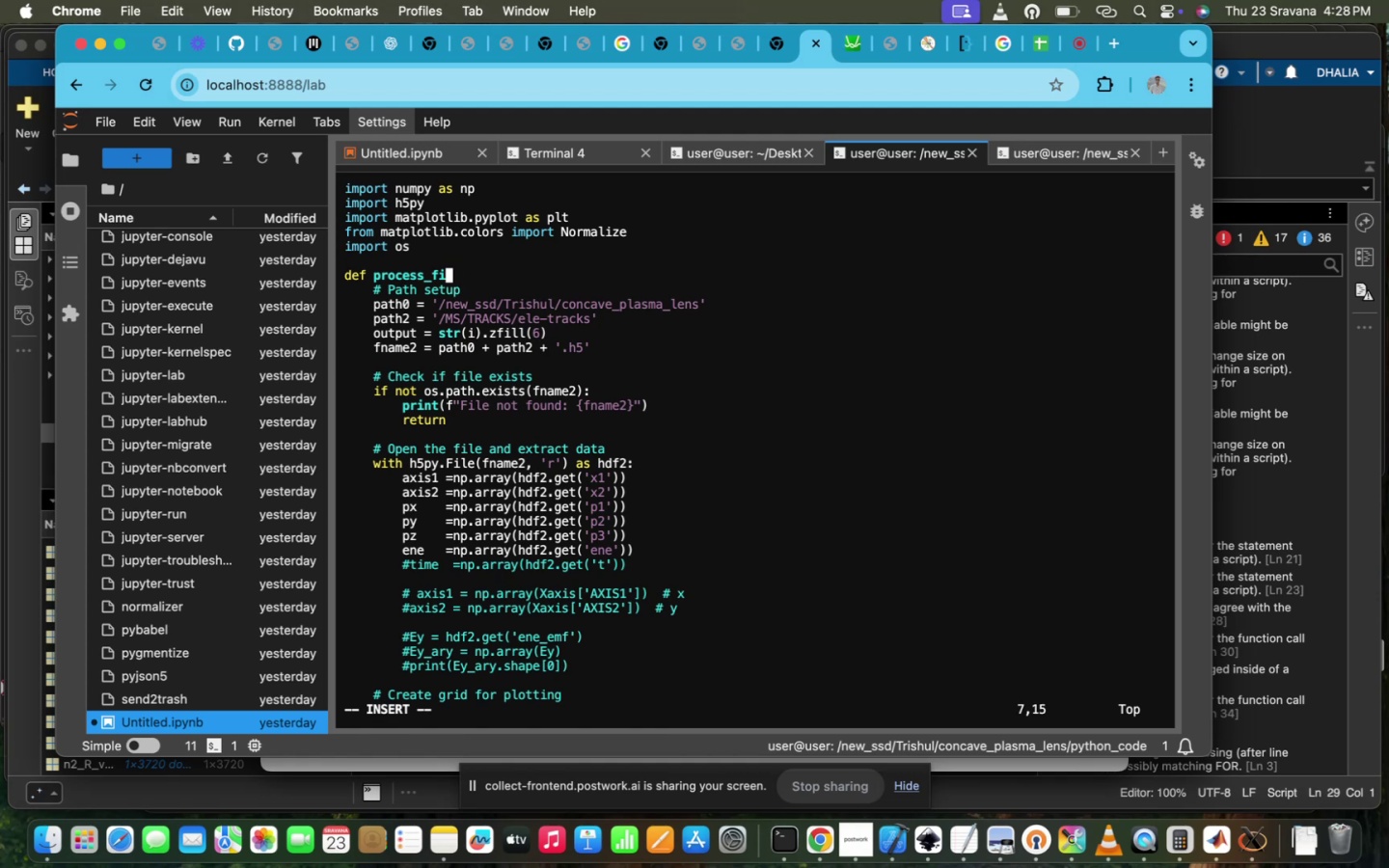 
hold_key(key=Backspace, duration=1.51)
 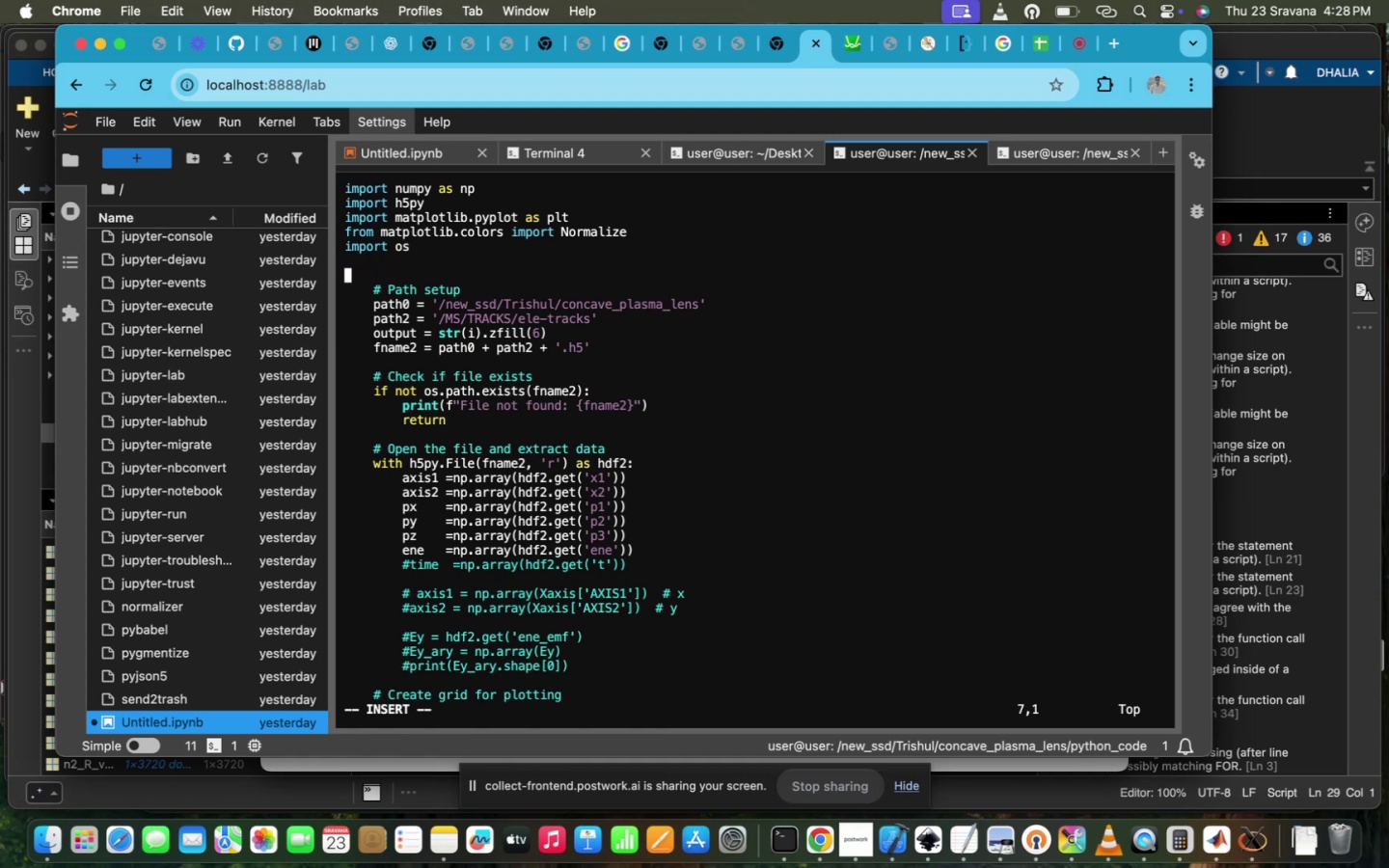 
key(Backspace)
 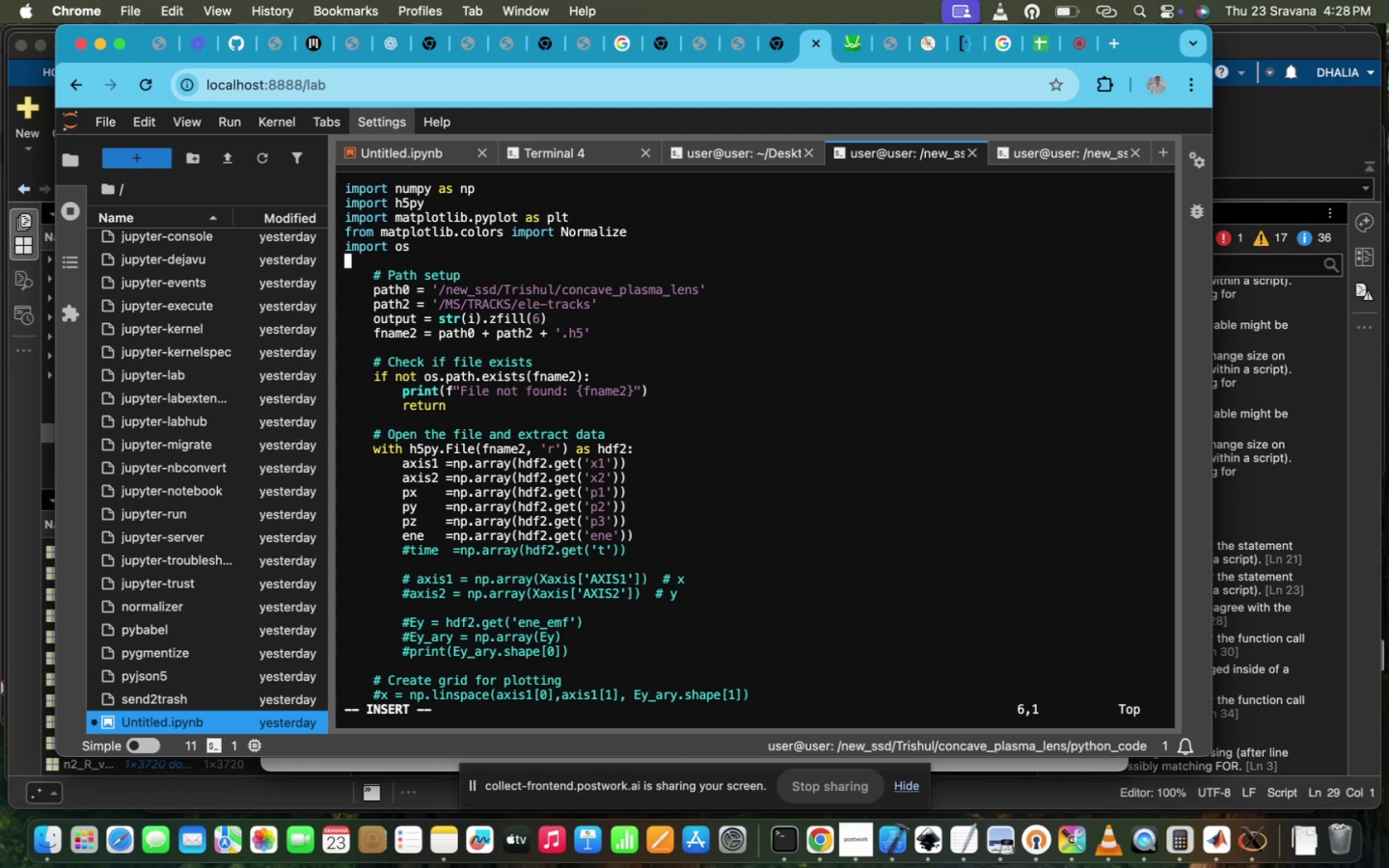 
hold_key(key=ArrowDown, duration=1.0)
 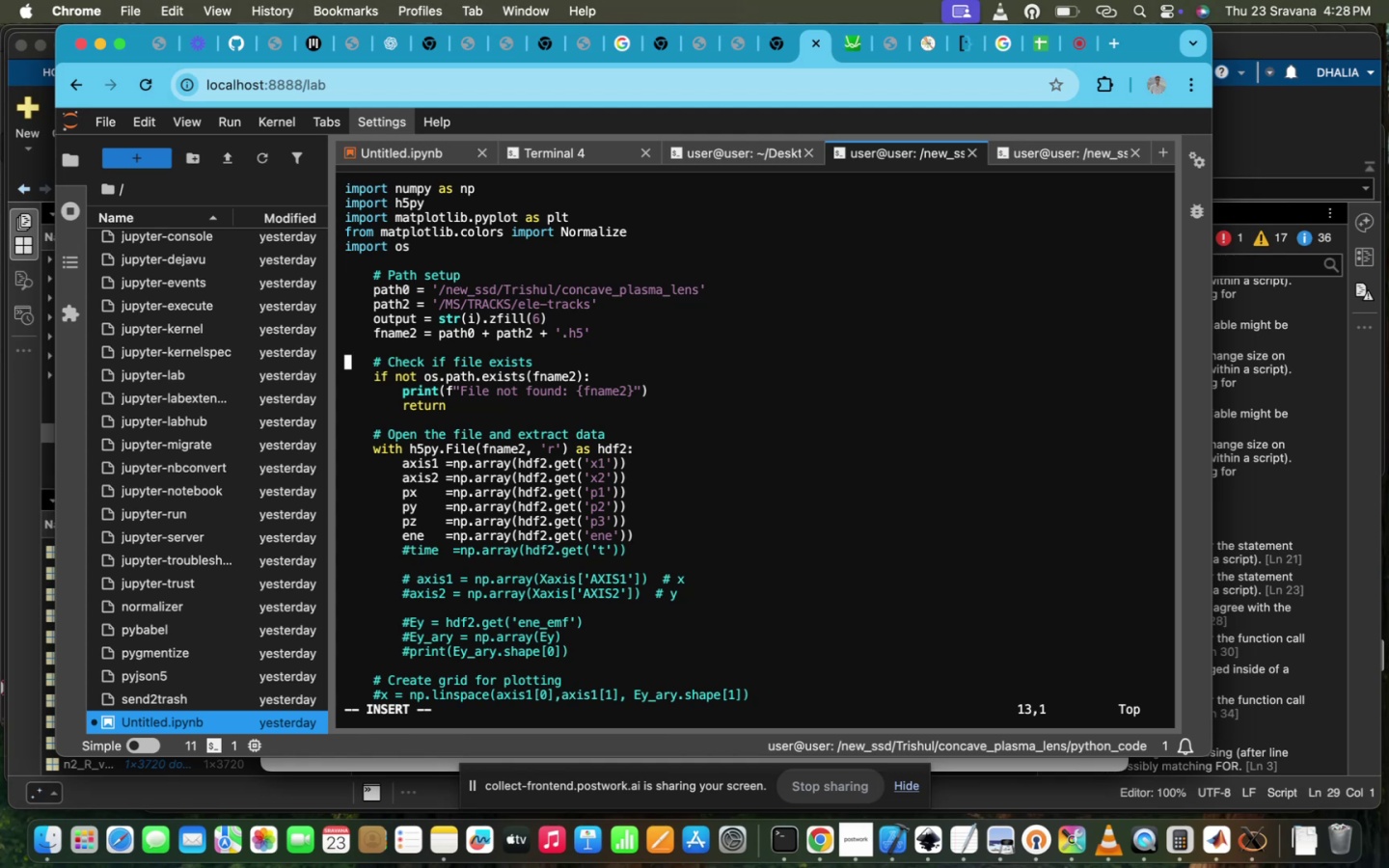 
hold_key(key=ArrowDown, duration=1.06)
 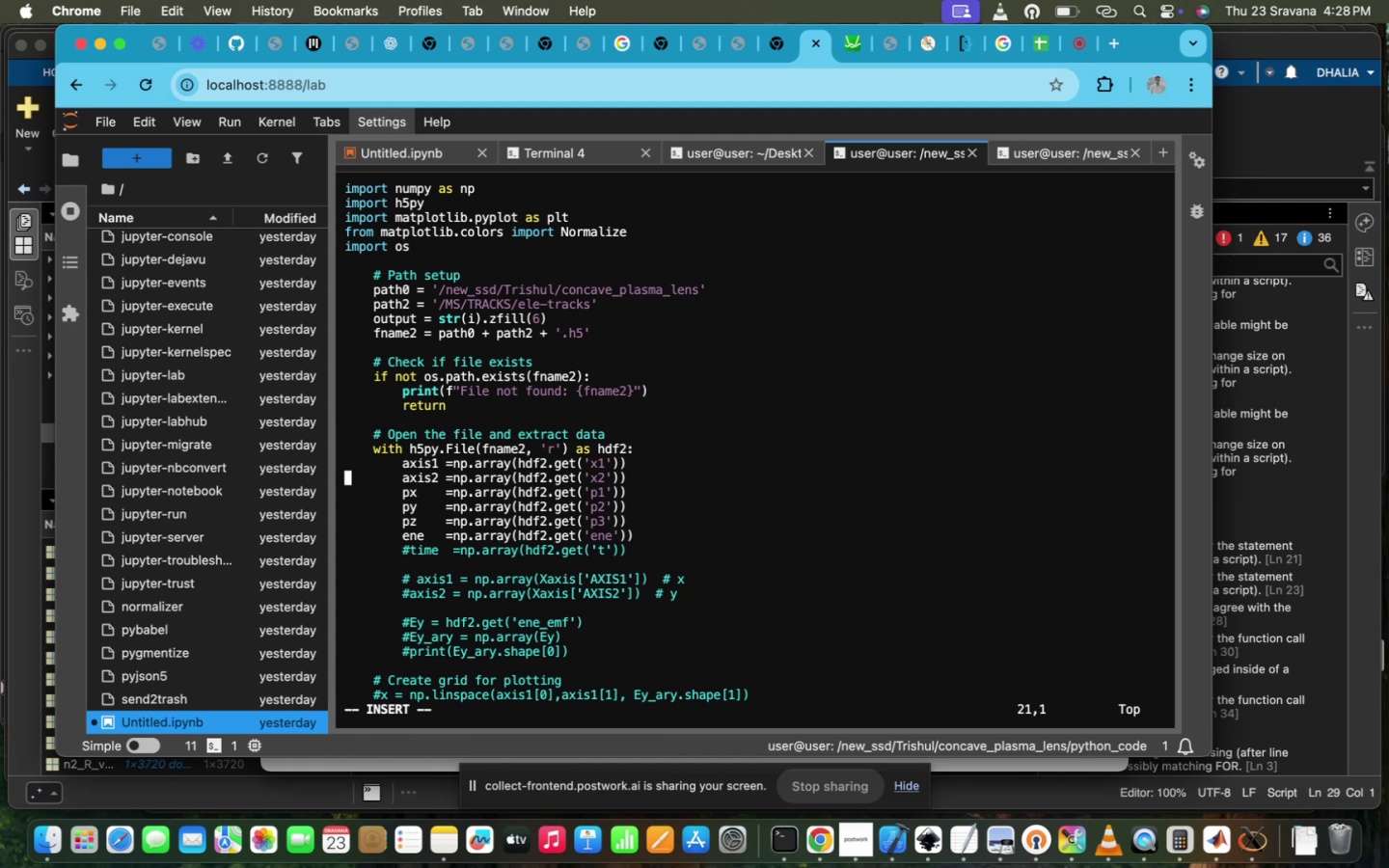 
key(ArrowDown)
 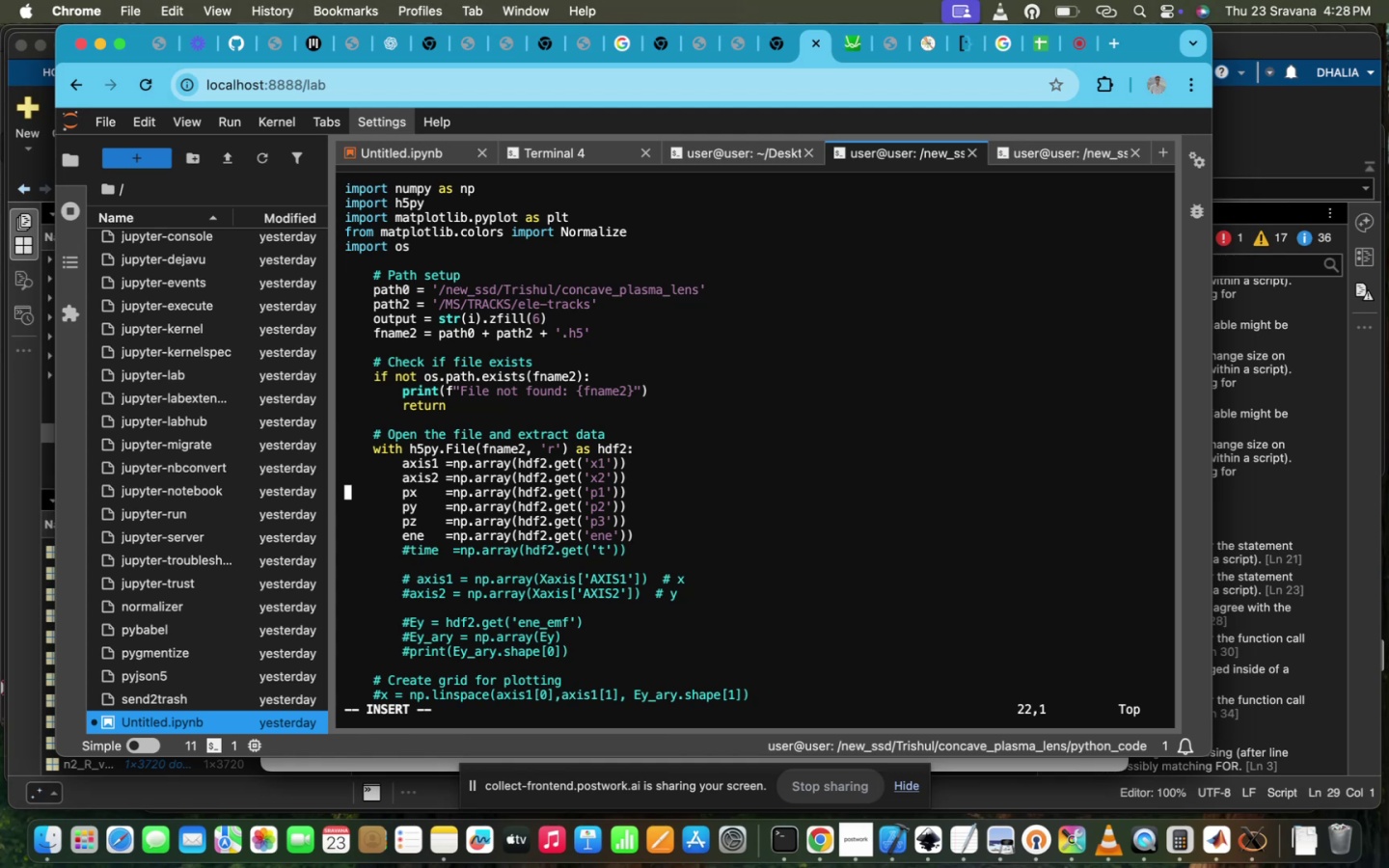 
hold_key(key=ArrowUp, duration=0.82)
 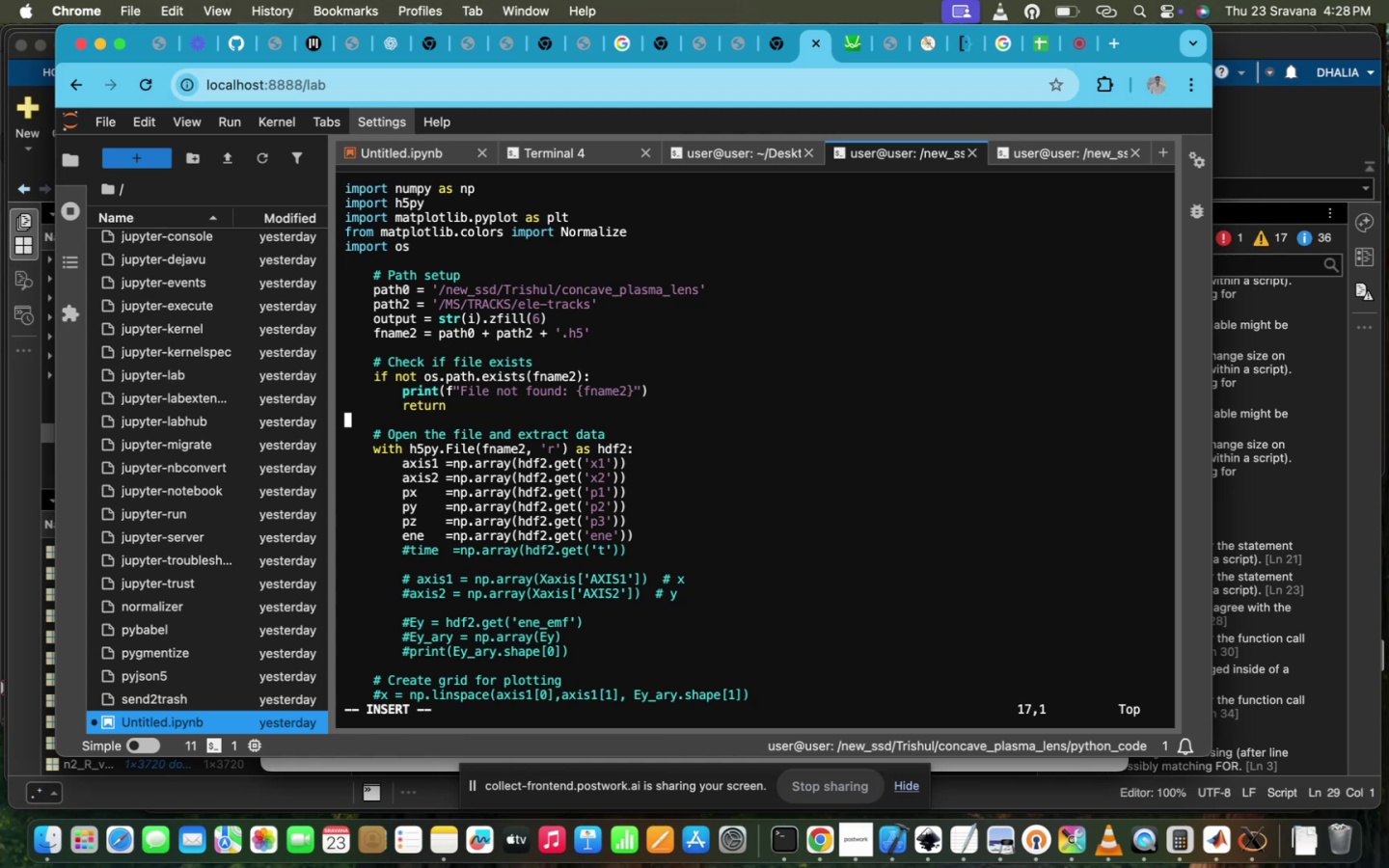 
key(ArrowUp)
 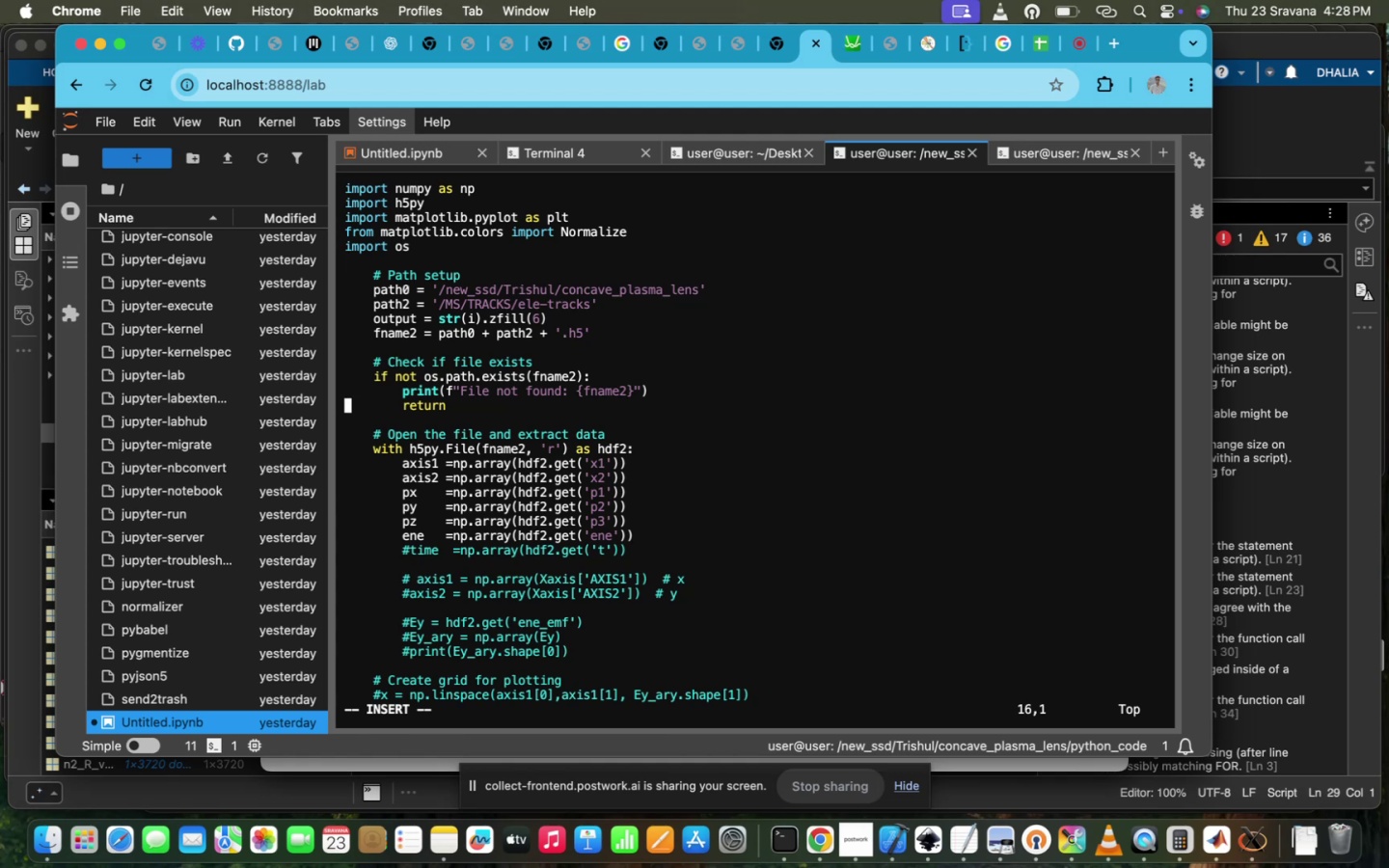 
key(ArrowUp)
 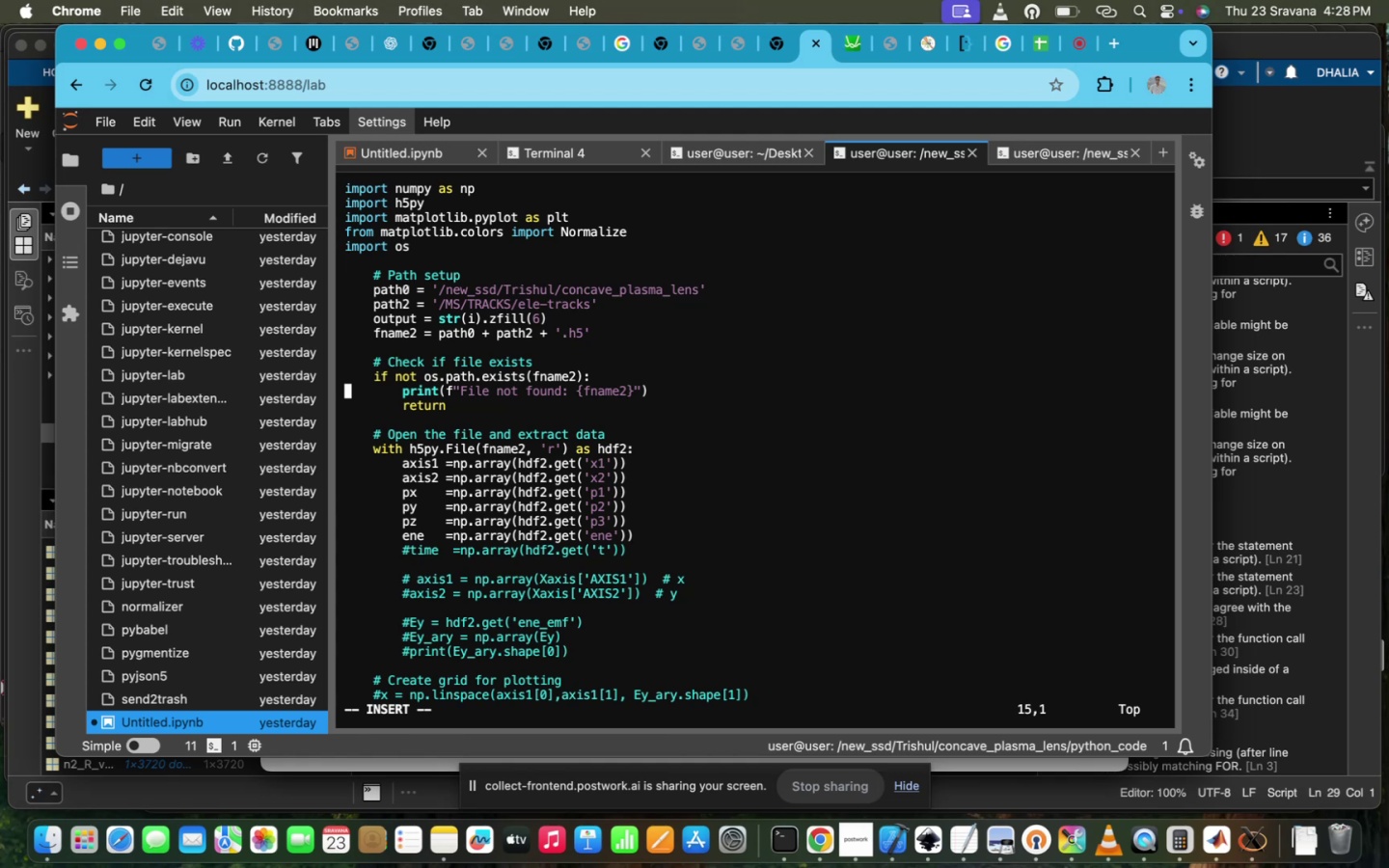 
key(ArrowUp)
 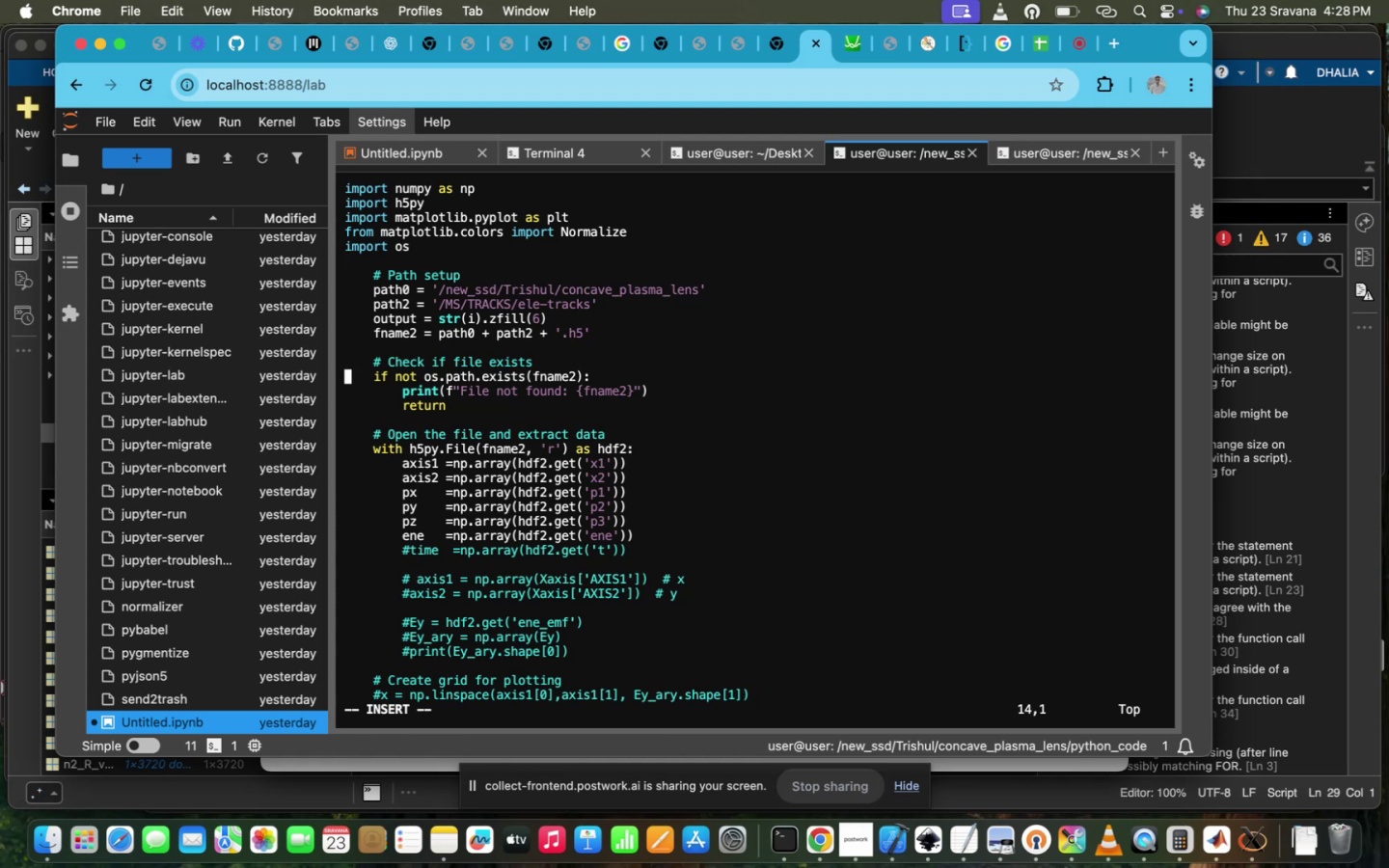 
key(ArrowUp)
 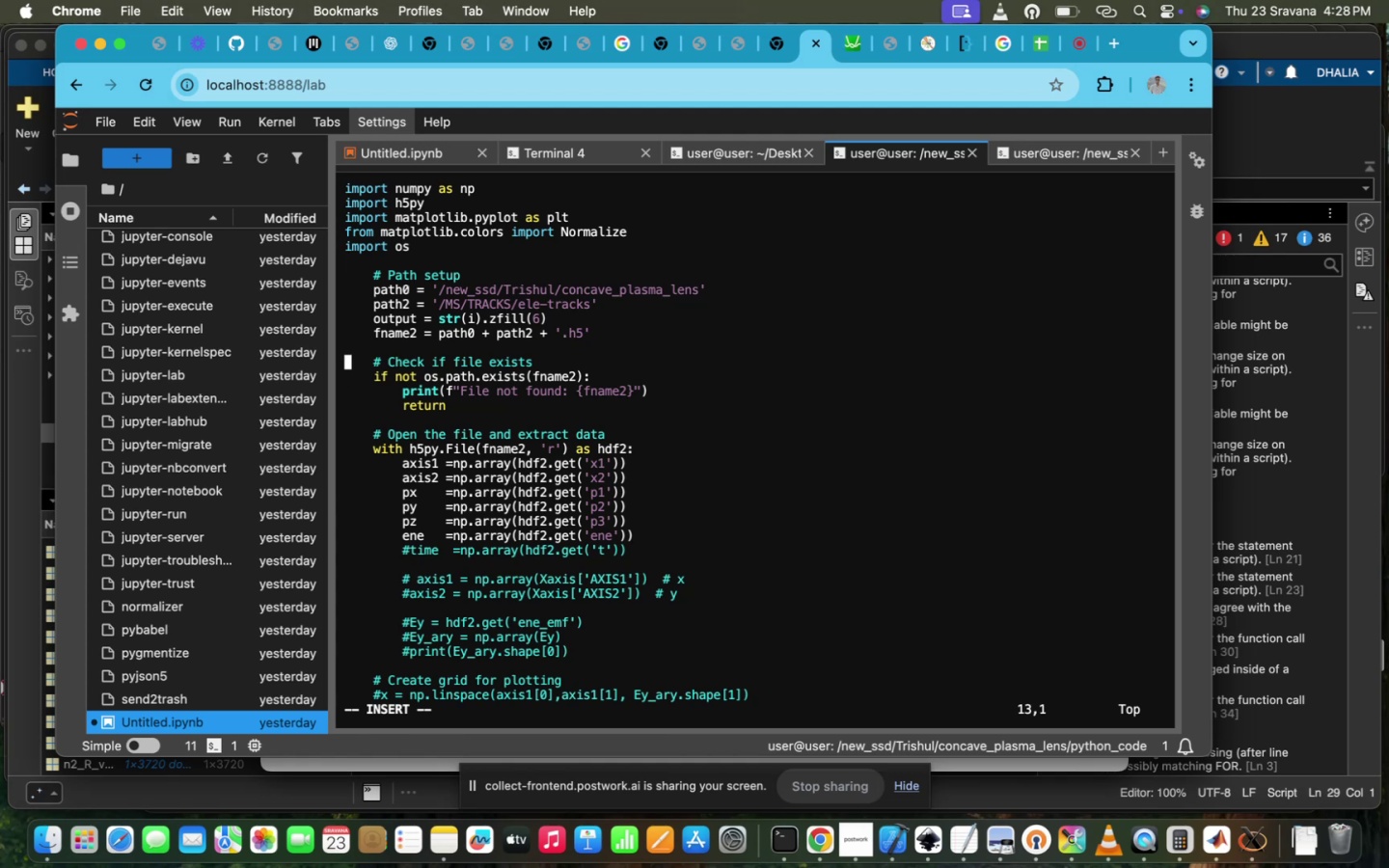 
key(ArrowUp)
 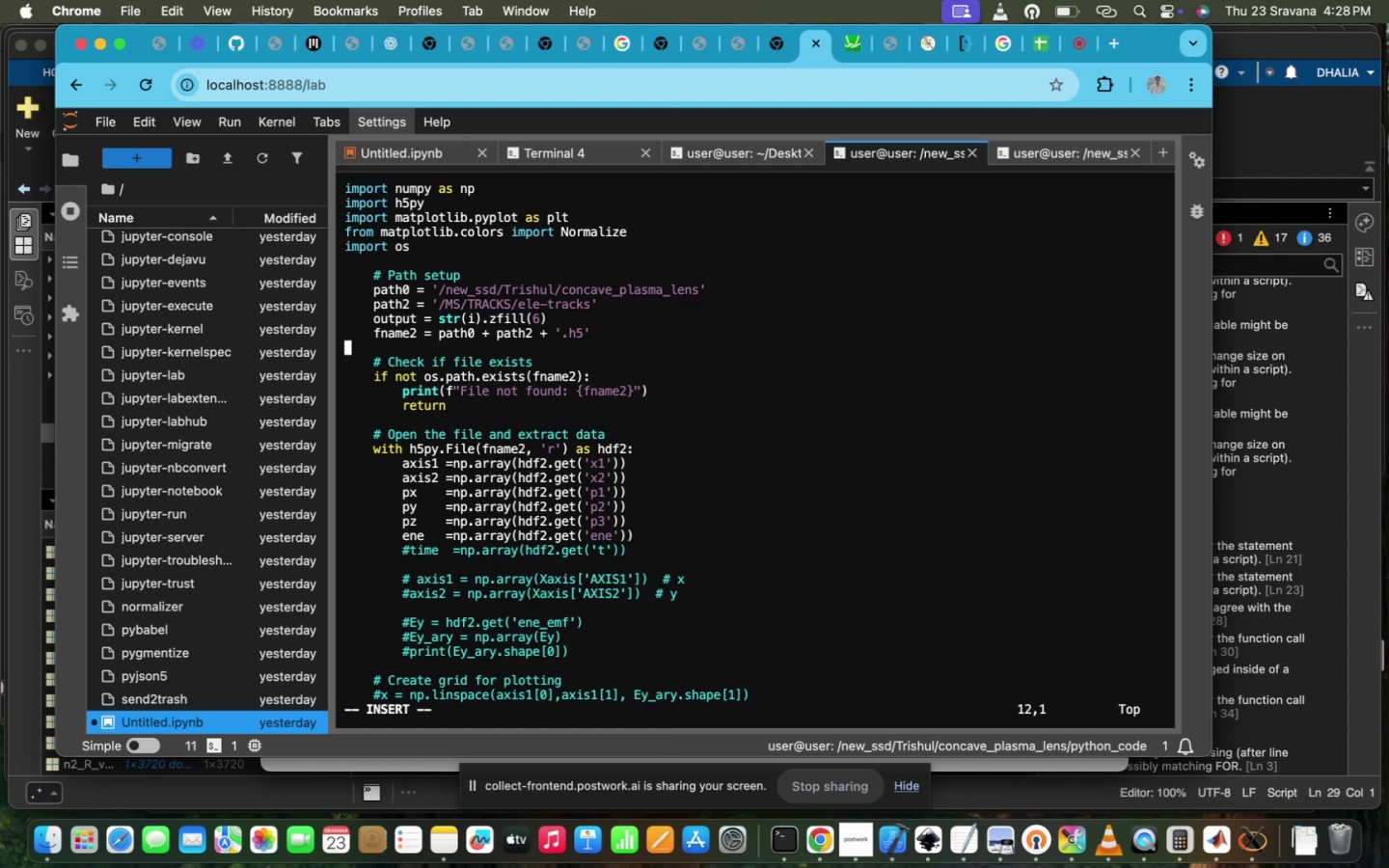 
type(DEF PROCESS FI)
 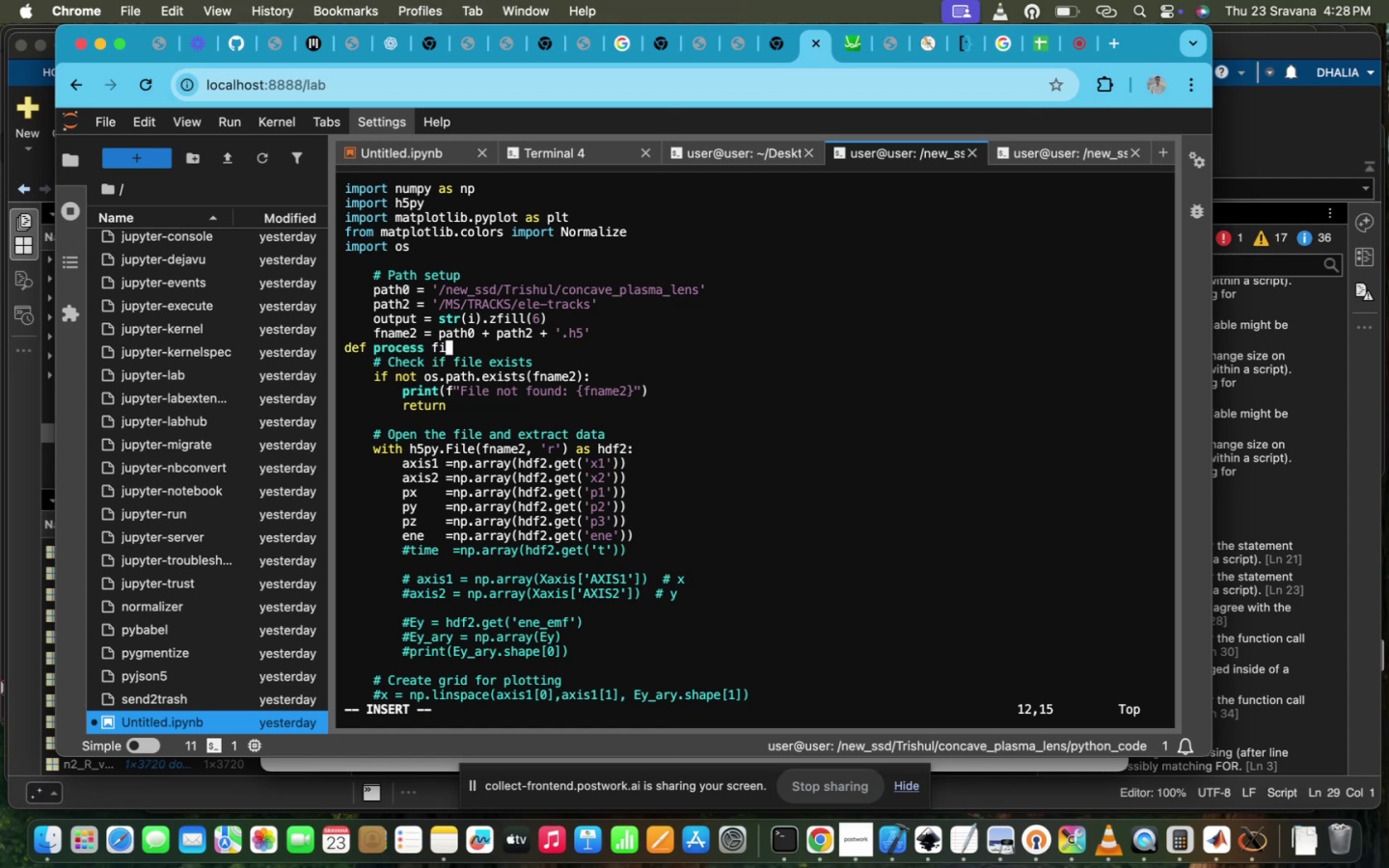 
scroll: coordinate [660, 407], scroll_direction: down, amount: 403.0
 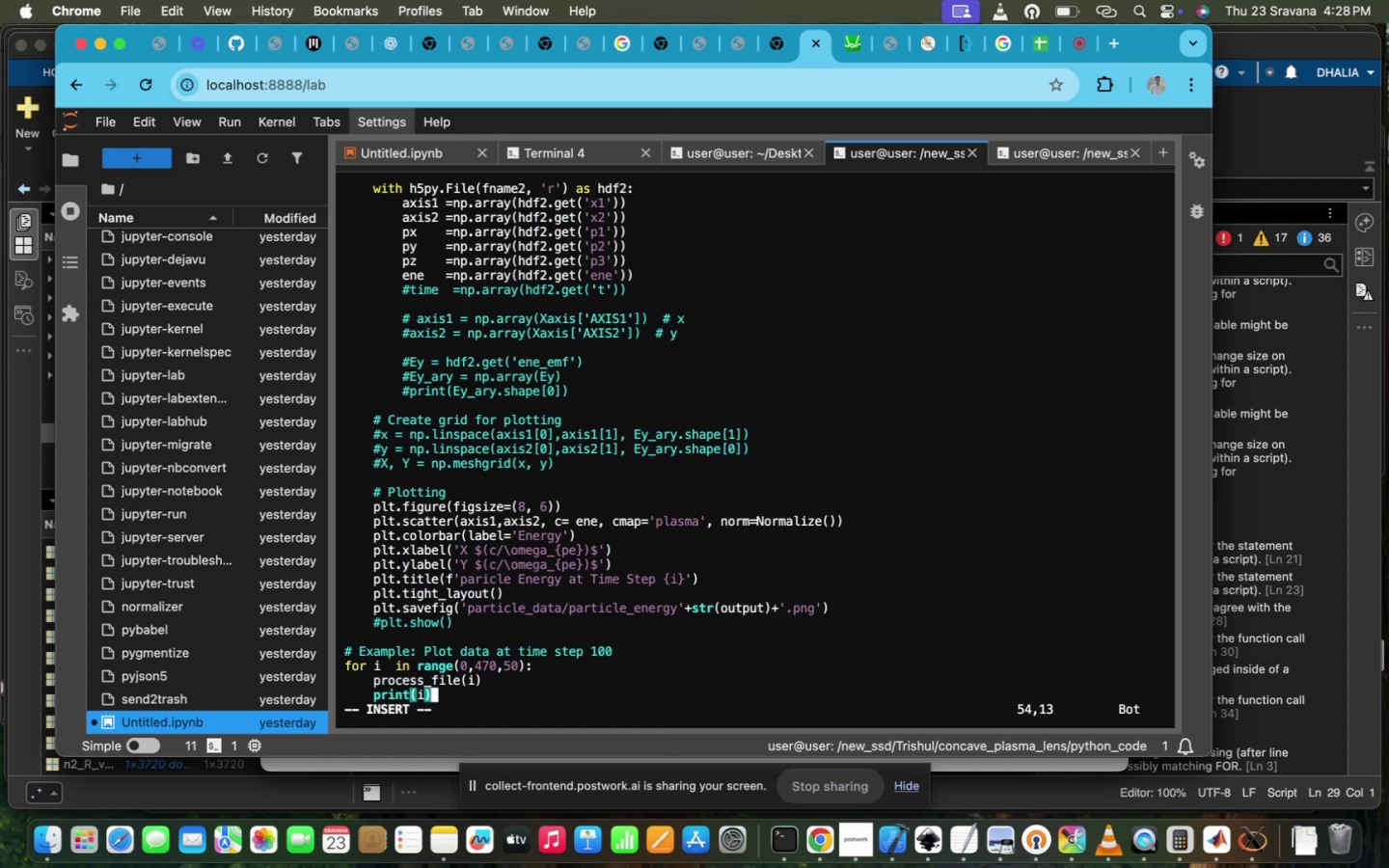 
scroll: coordinate [660, 407], scroll_direction: up, amount: 54.0
 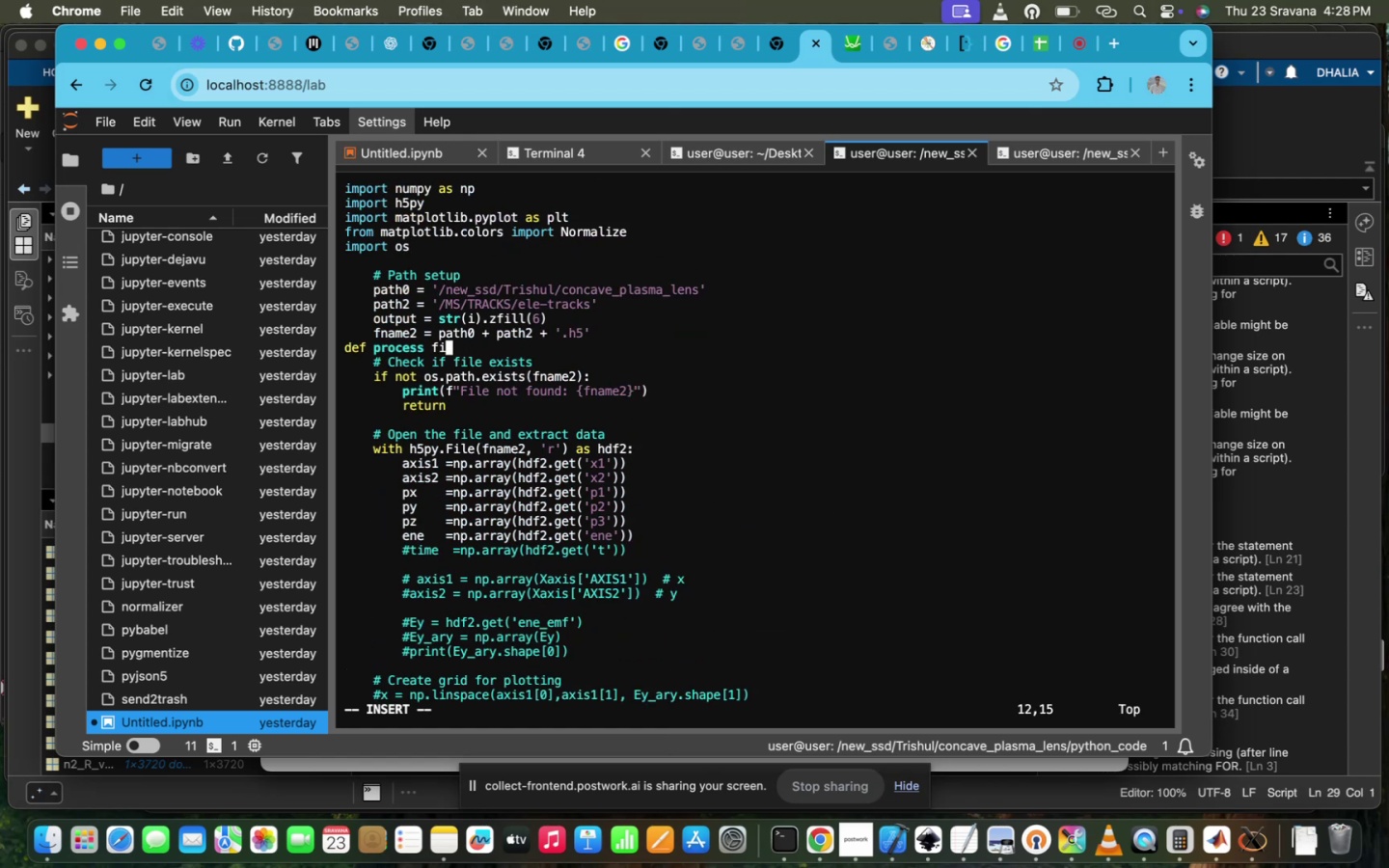 
key(Backspace)
key(Backspace)
key(Backspace)
type(_FILE(I))
 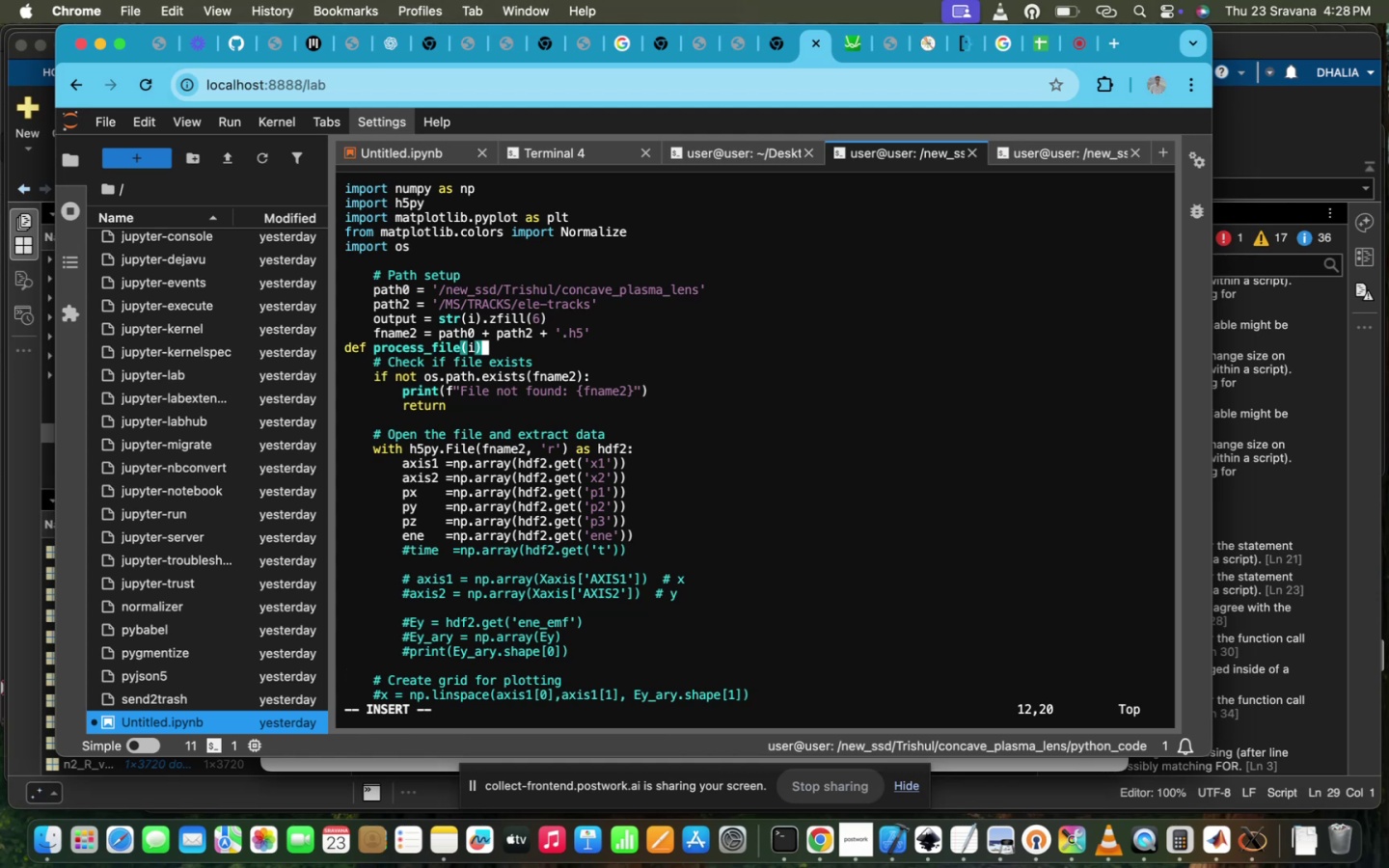 
wait(5.63)
 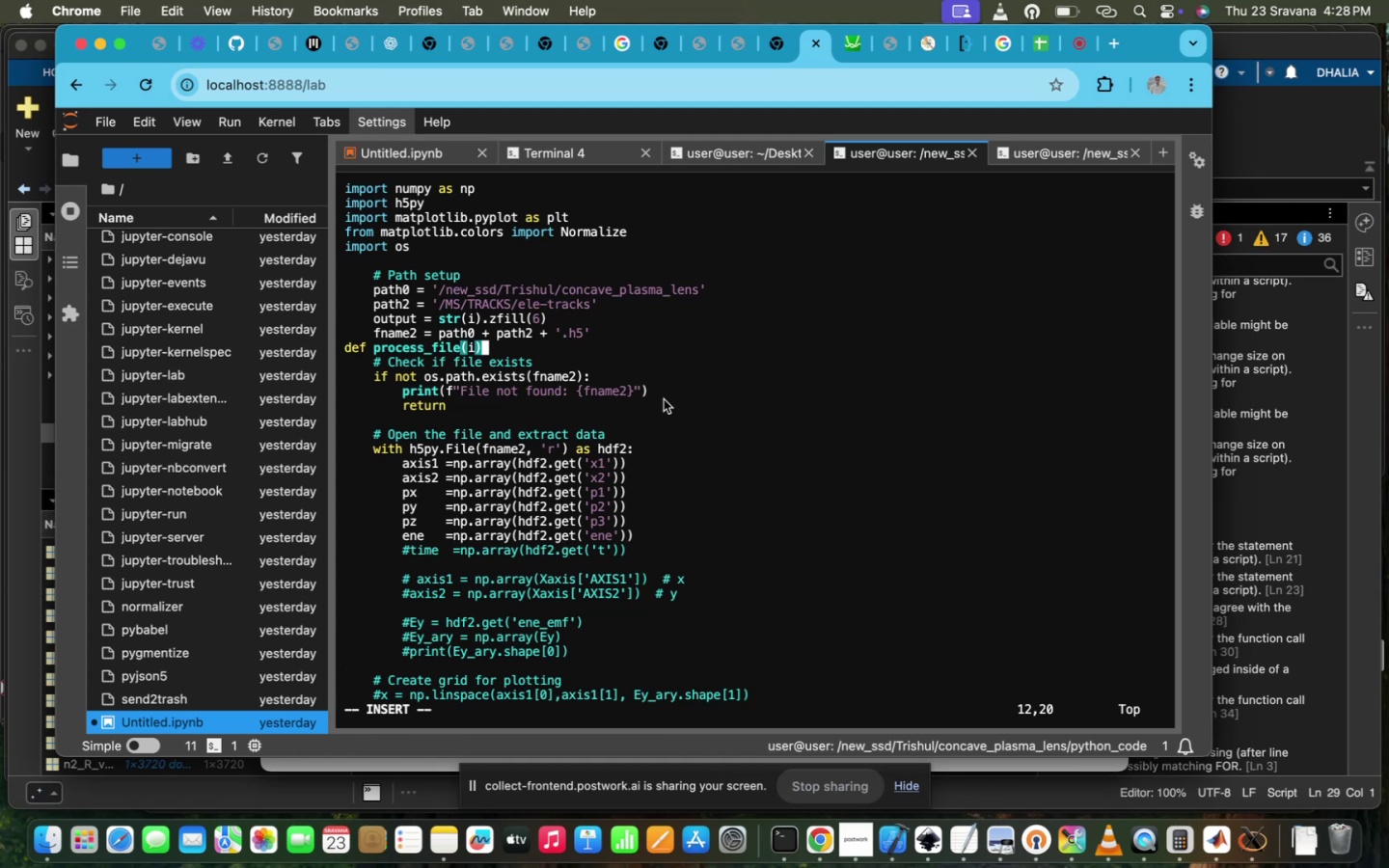 
left_click_drag(start_coordinate=[640, 448], to_coordinate=[375, 448])
 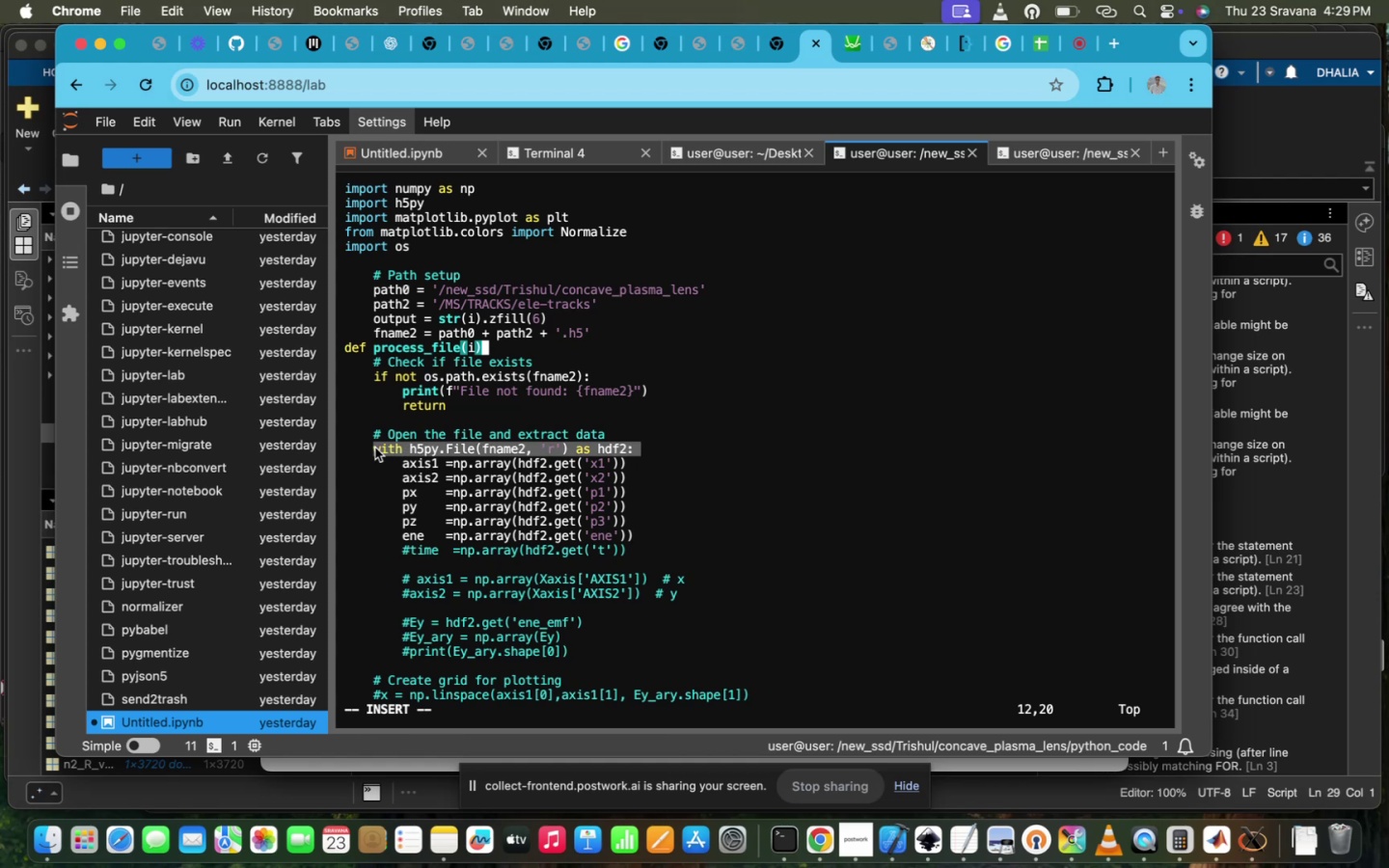 
key(Meta+CommandLeft)
 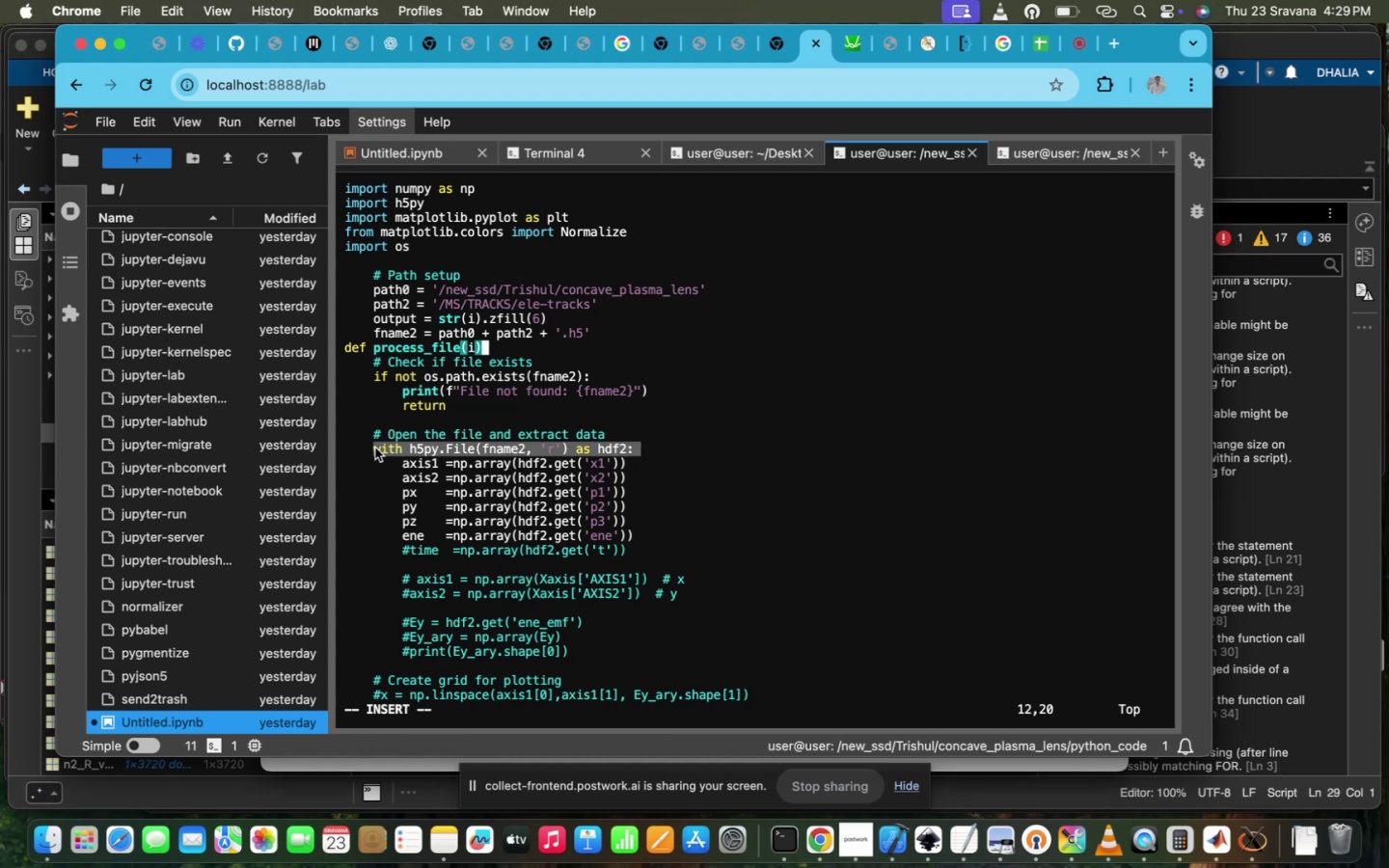 
key(Meta+C)
 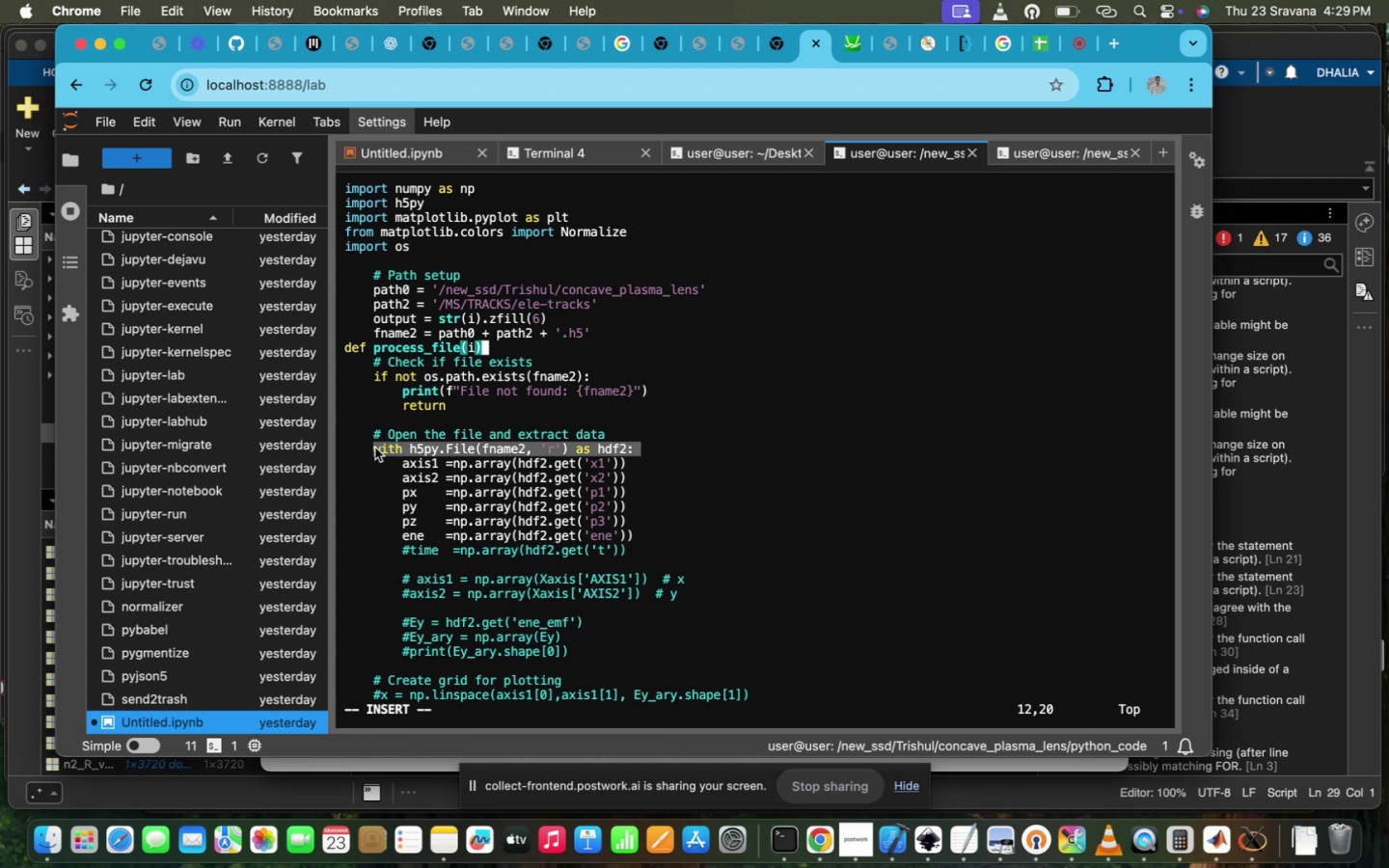 
scroll: coordinate [375, 448], scroll_direction: up, amount: 4.0
 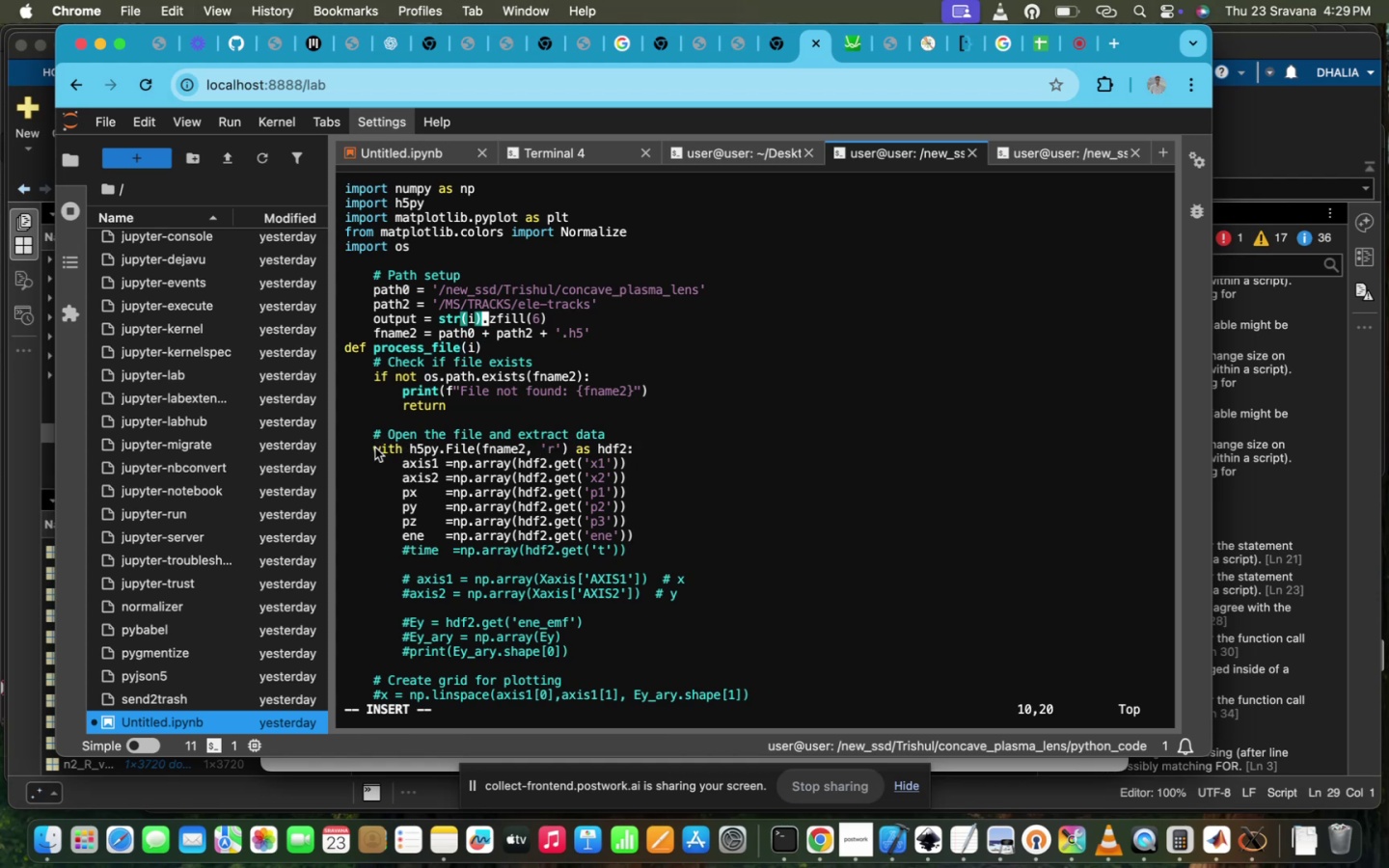 
key(ArrowDown)
 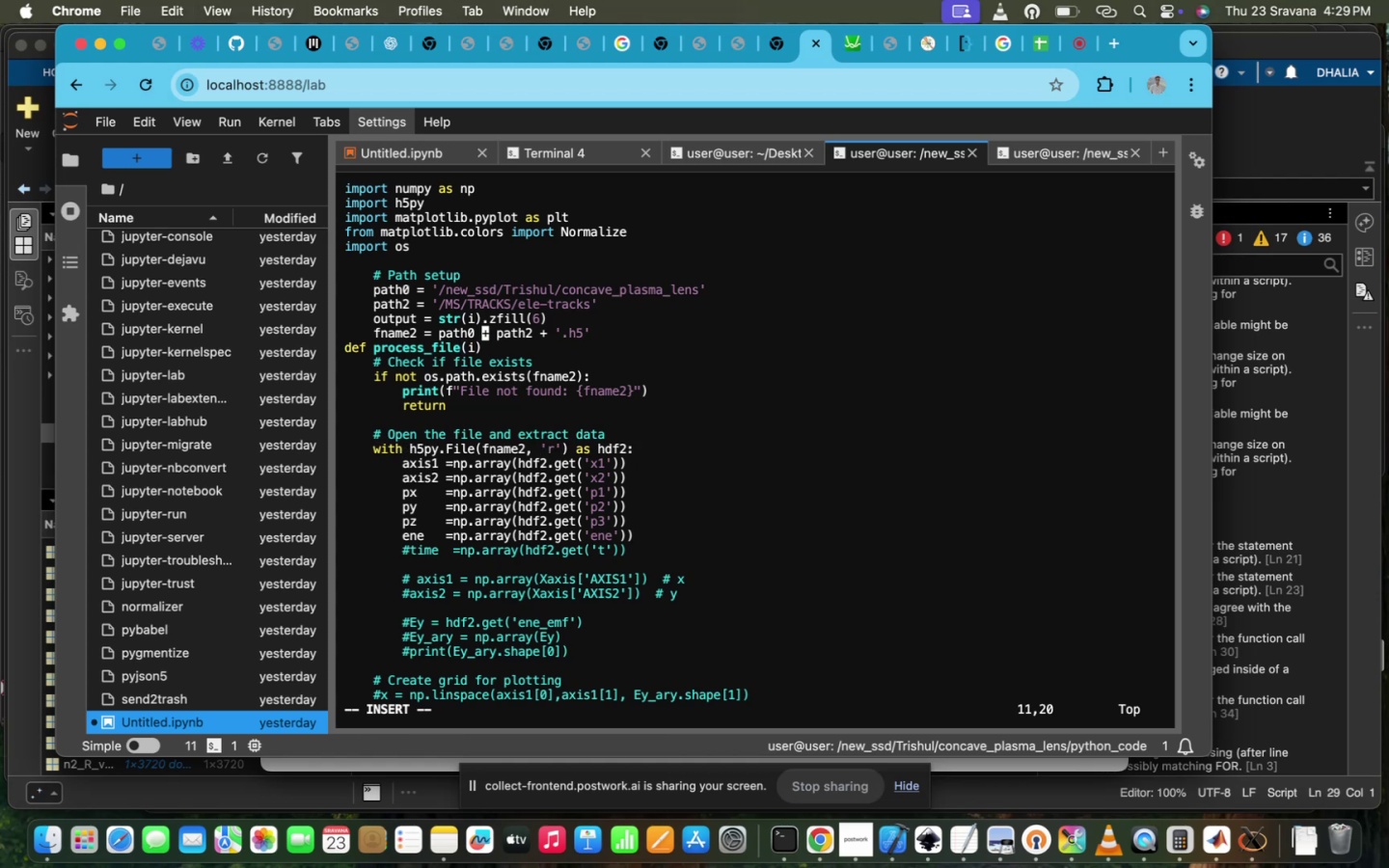 
key(ArrowLeft)
 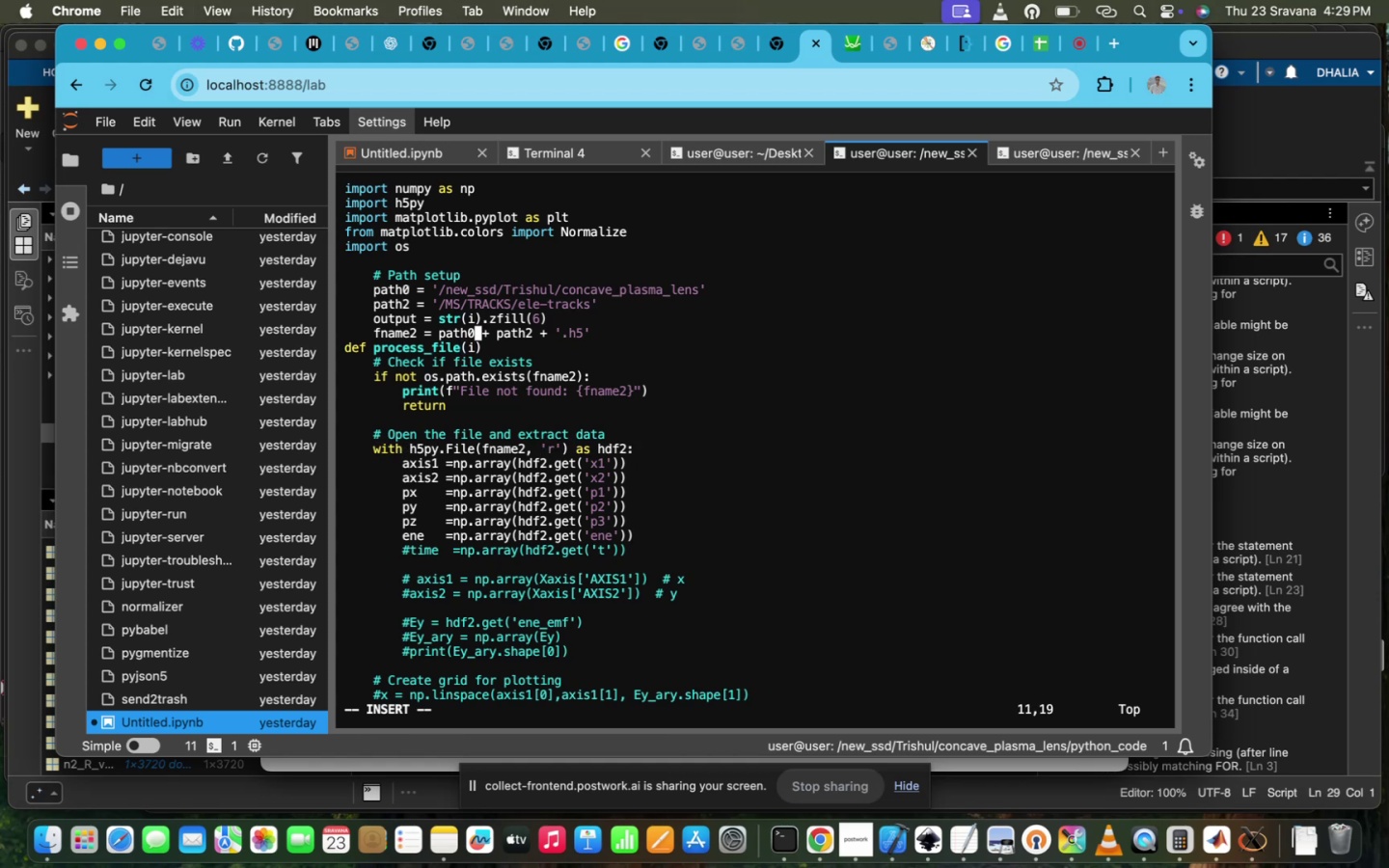 
hold_key(key=ArrowUp, duration=0.59)
 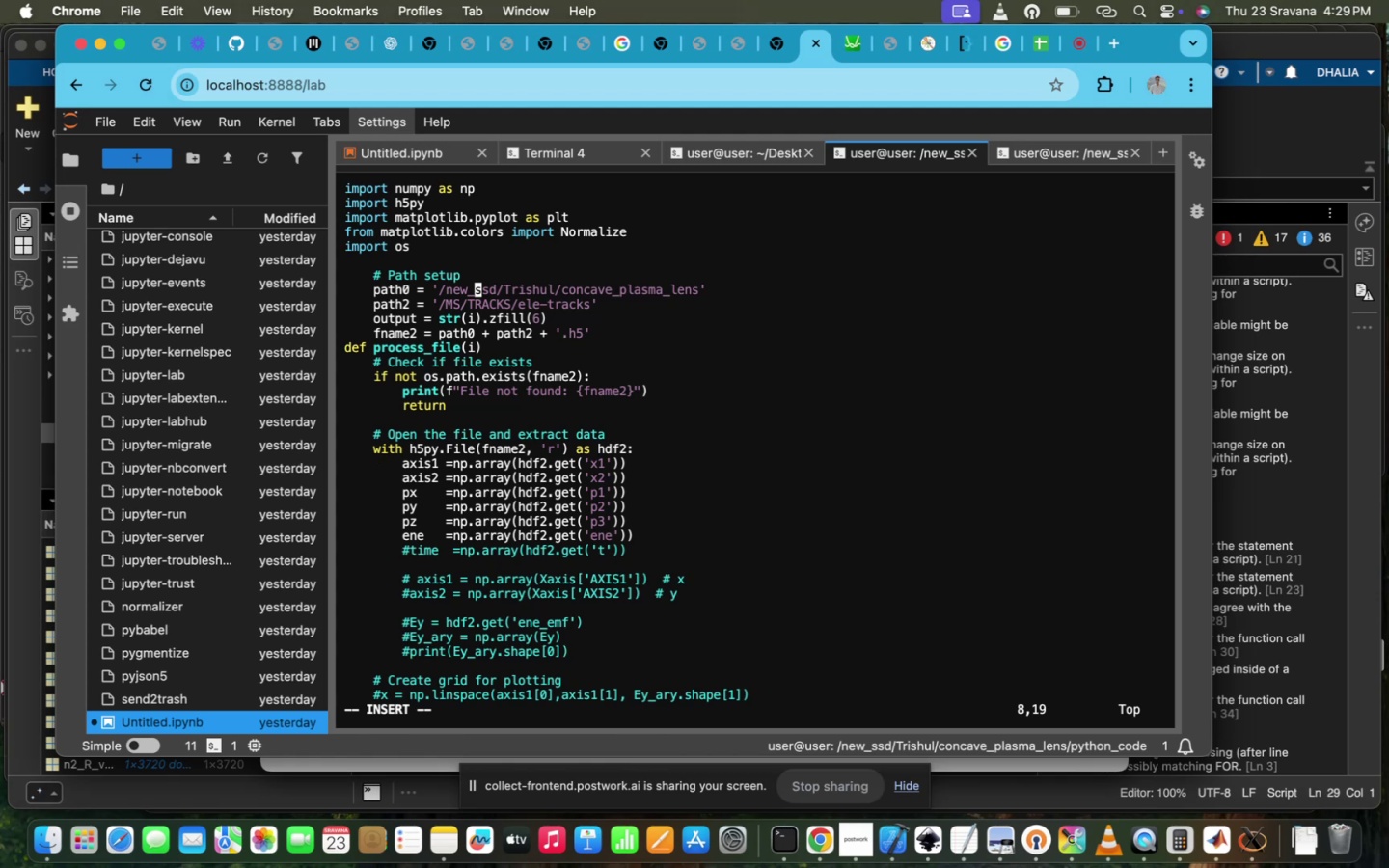 
hold_key(key=ArrowLeft, duration=1.5)
 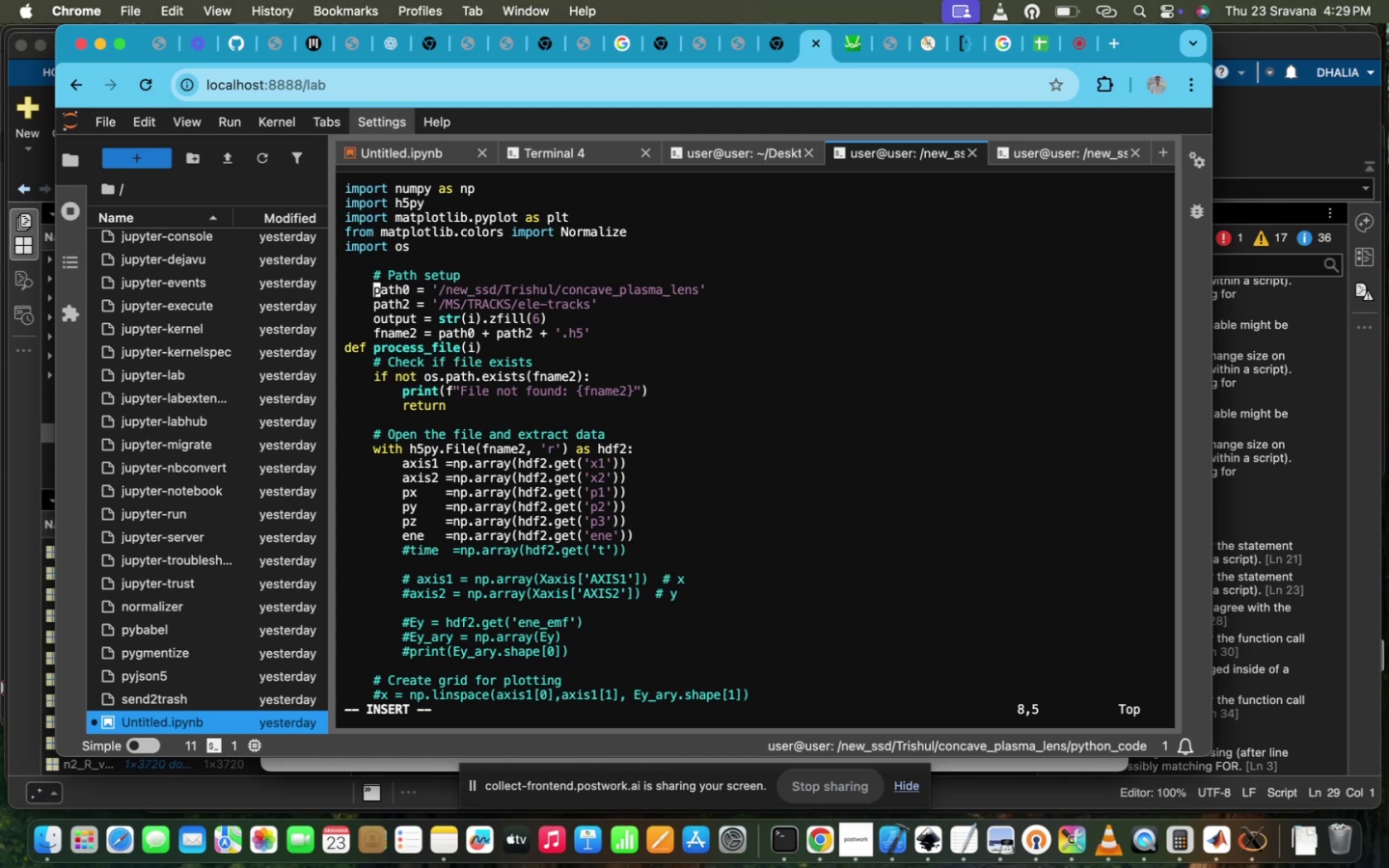 
key(ArrowLeft)
 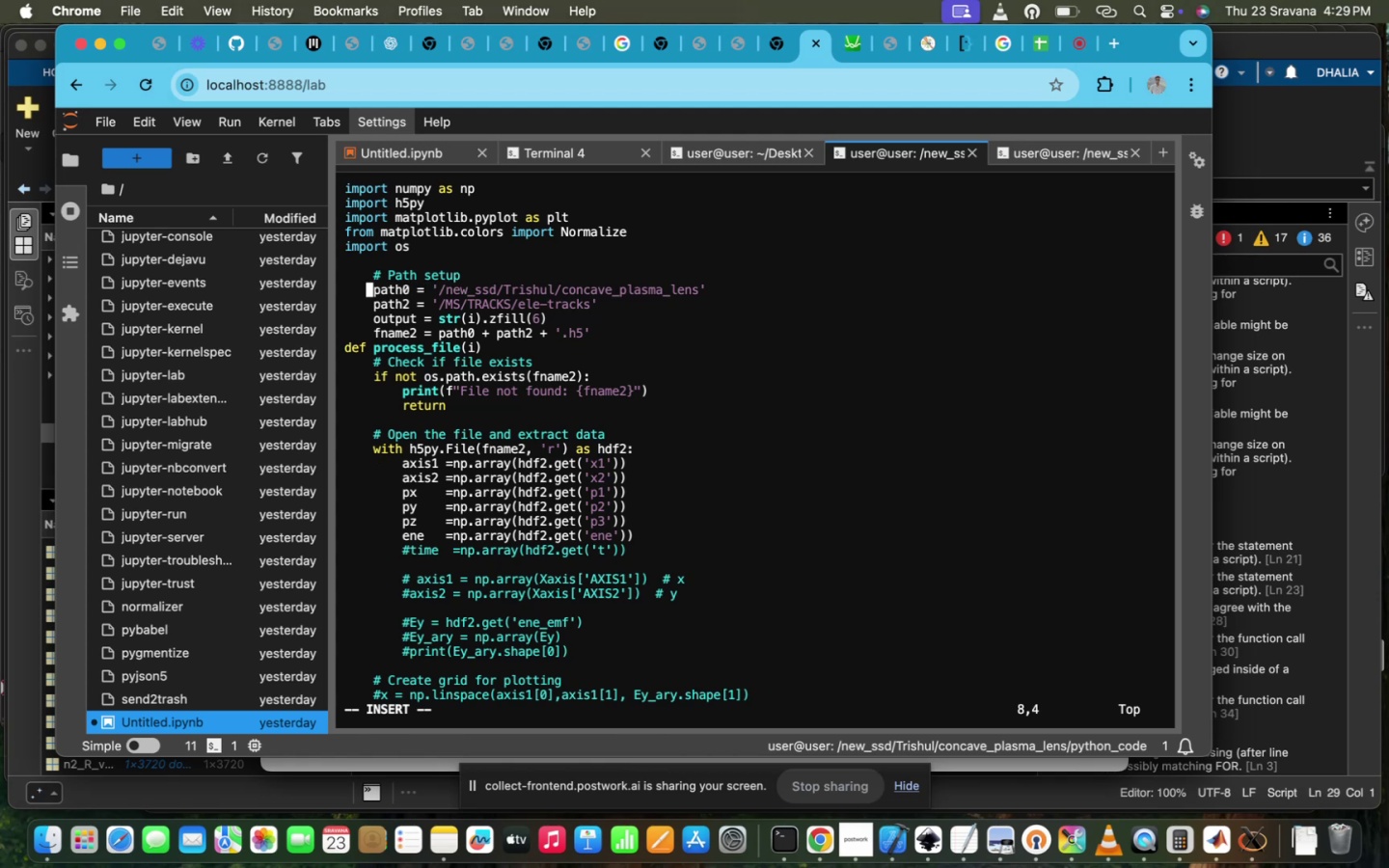 
key(ArrowRight)
 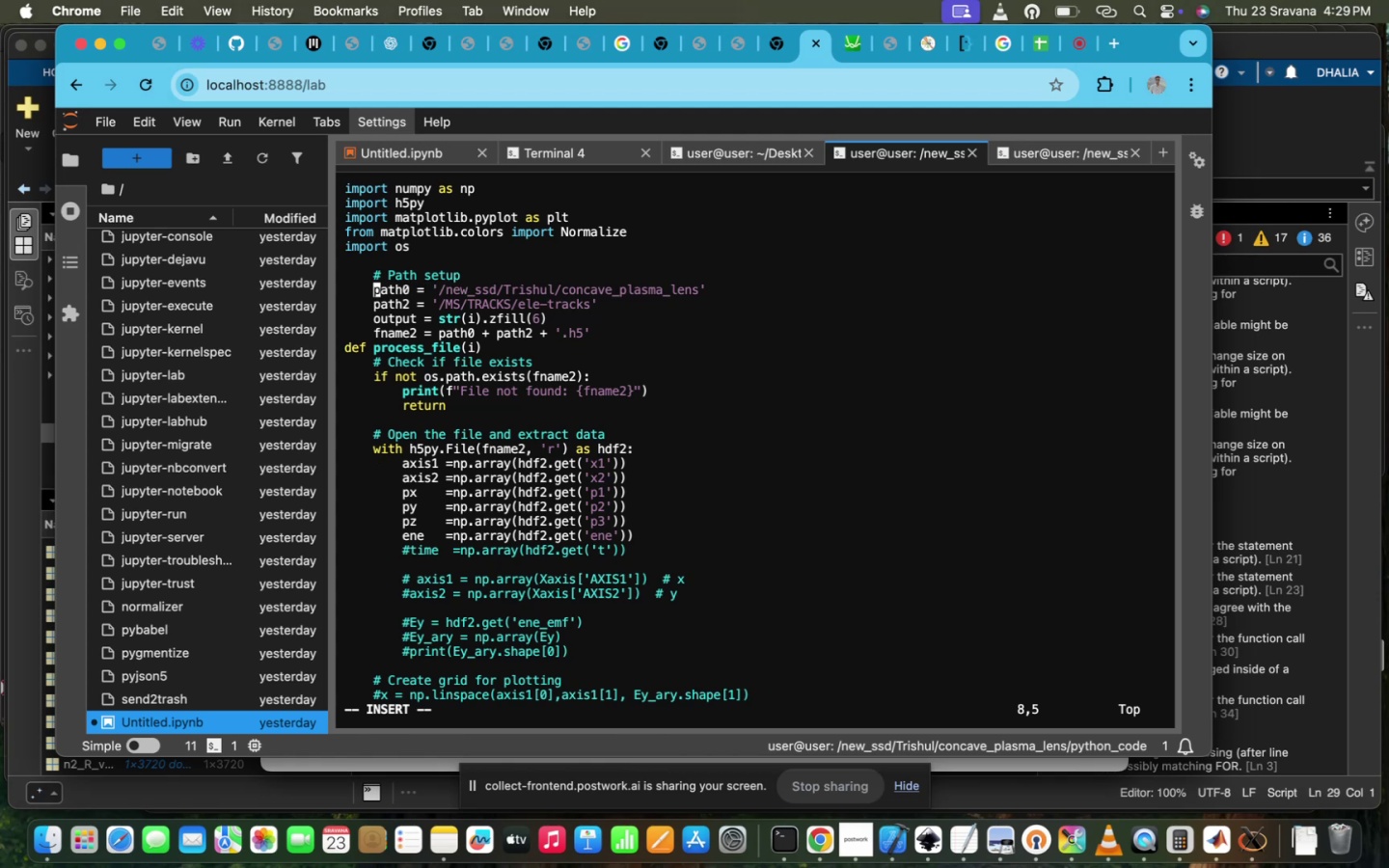 
key(Backspace)
 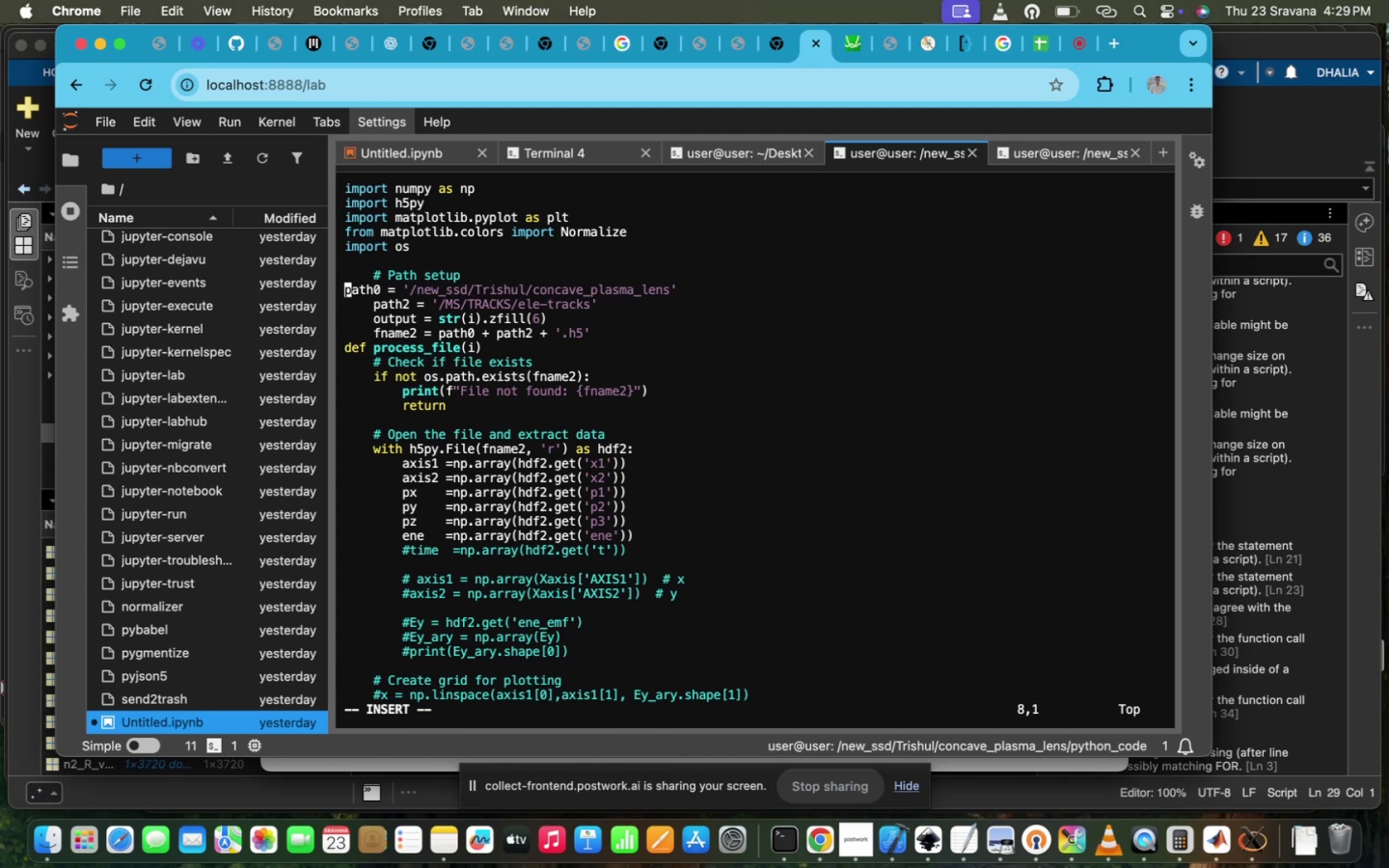 
key(ArrowDown)
 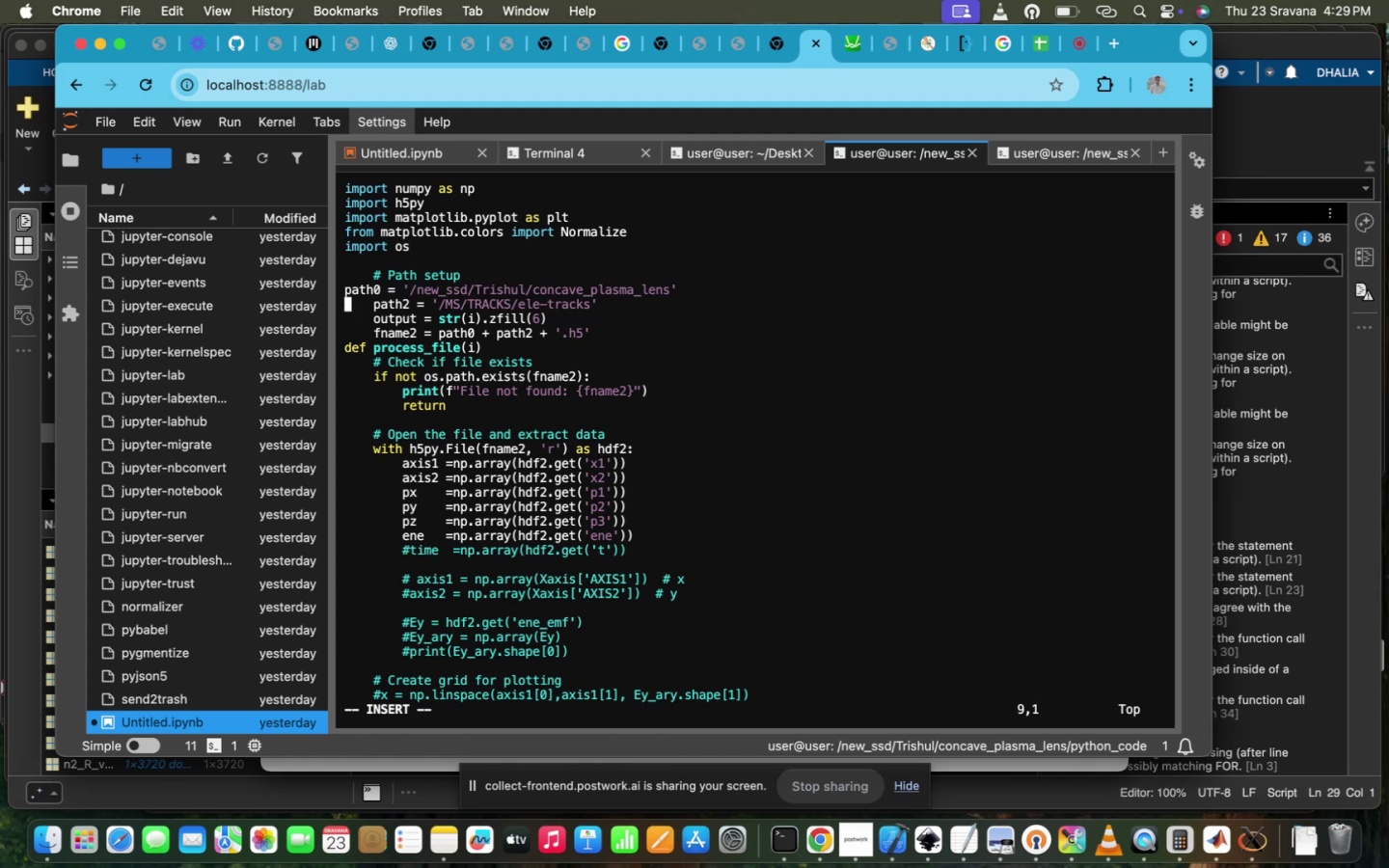 
key(ArrowRight)
 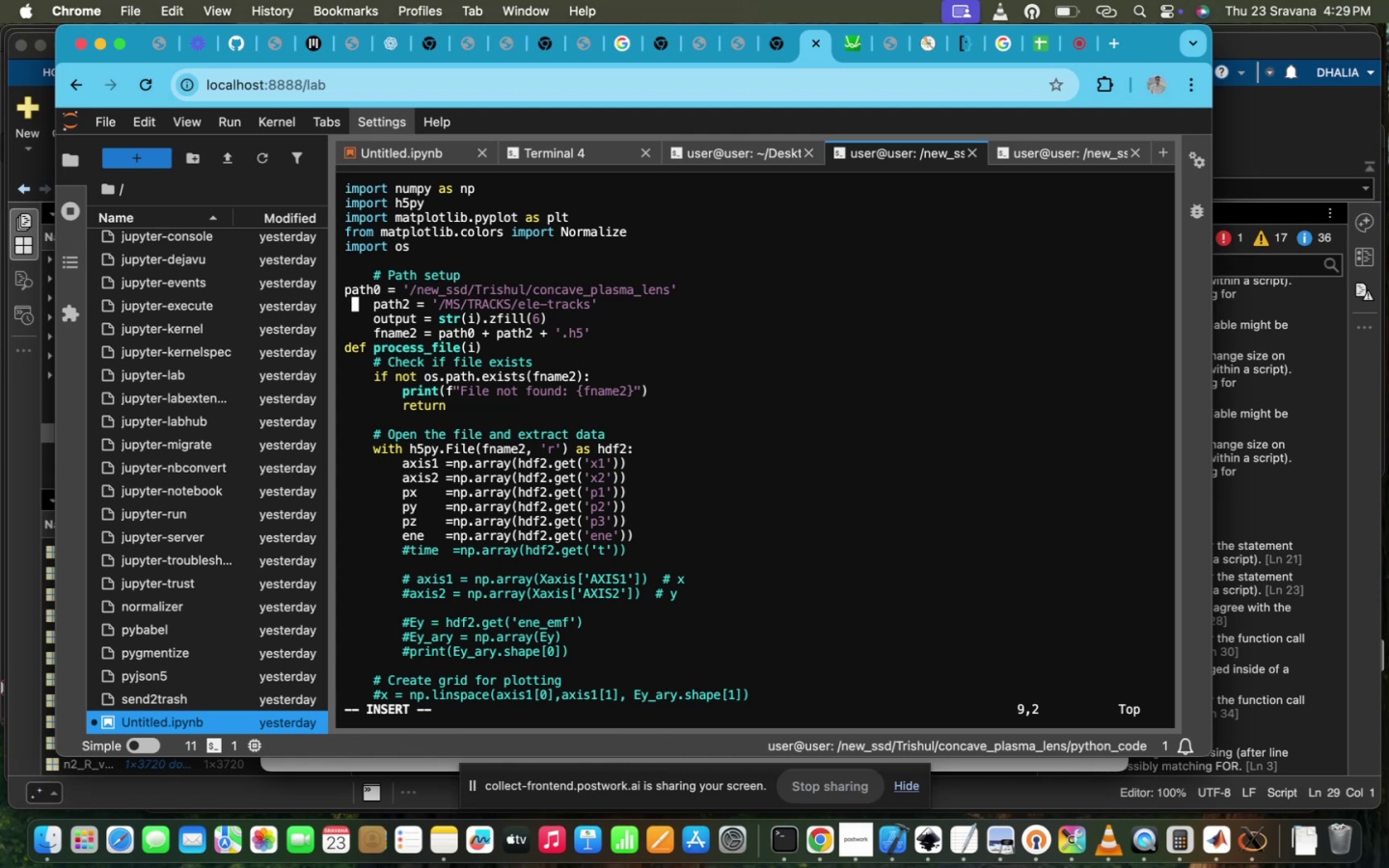 
key(ArrowRight)
 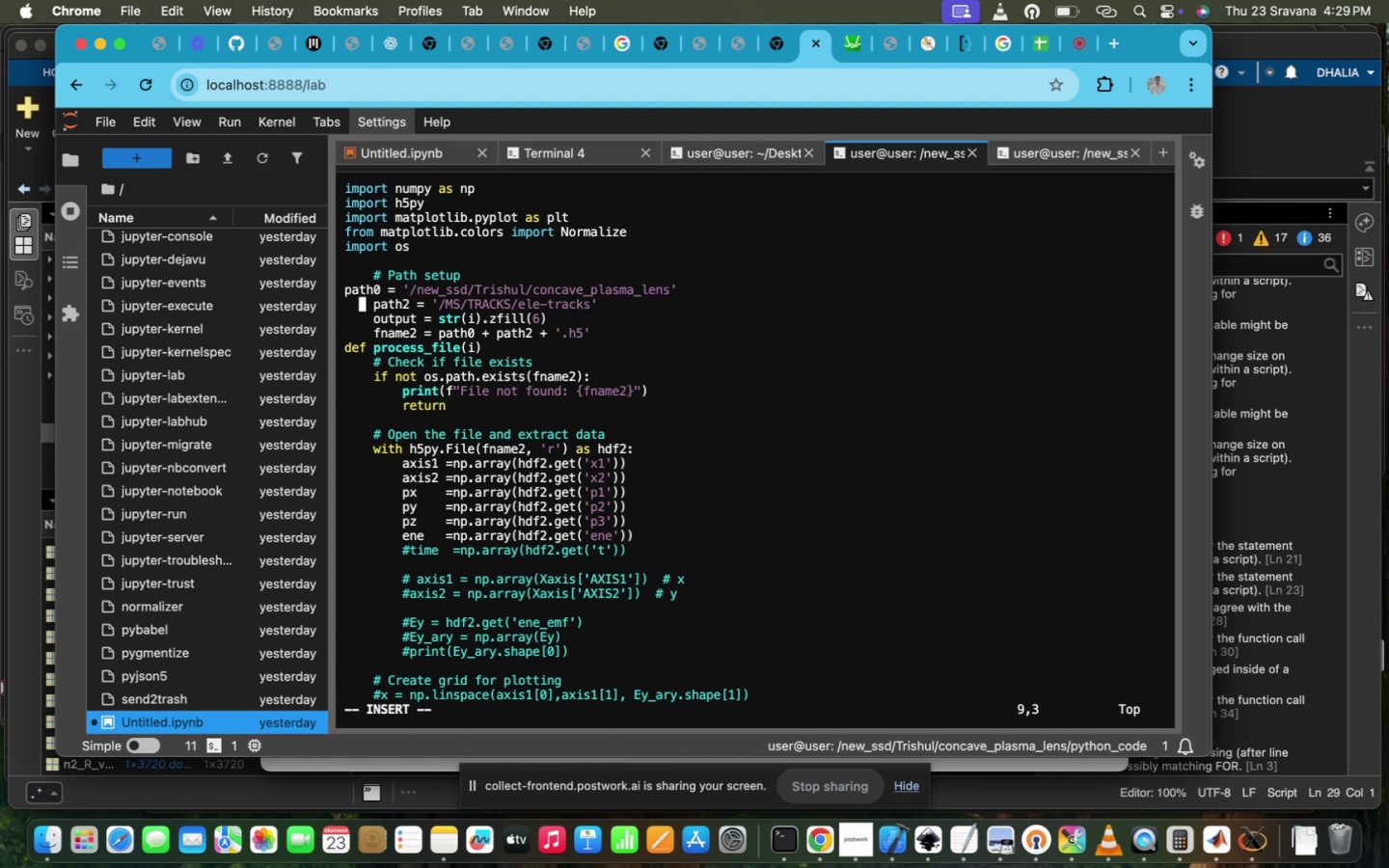 
hold_key(key=ArrowRight, duration=0.35)
 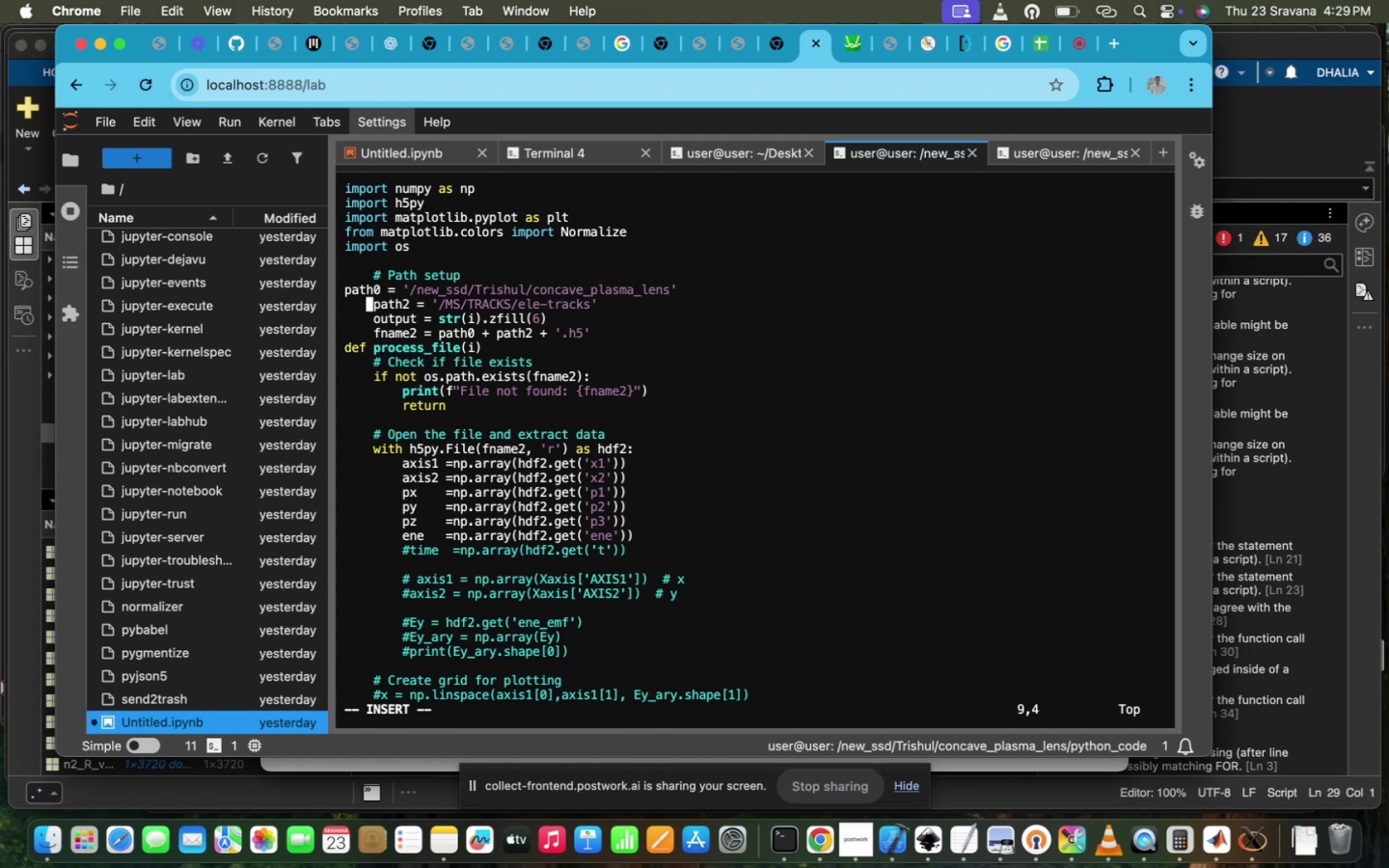 
key(ArrowRight)
 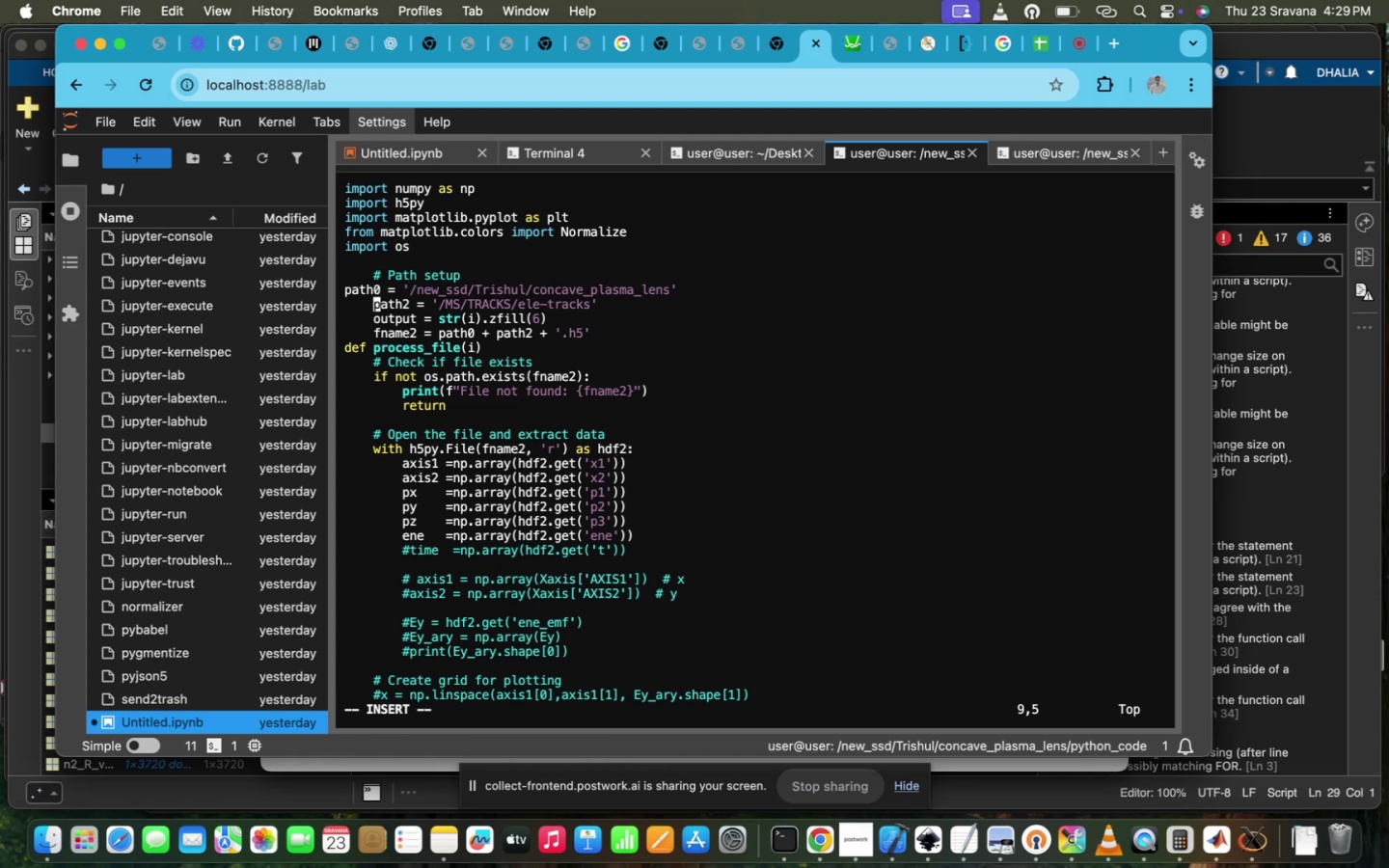 
key(Backspace)
 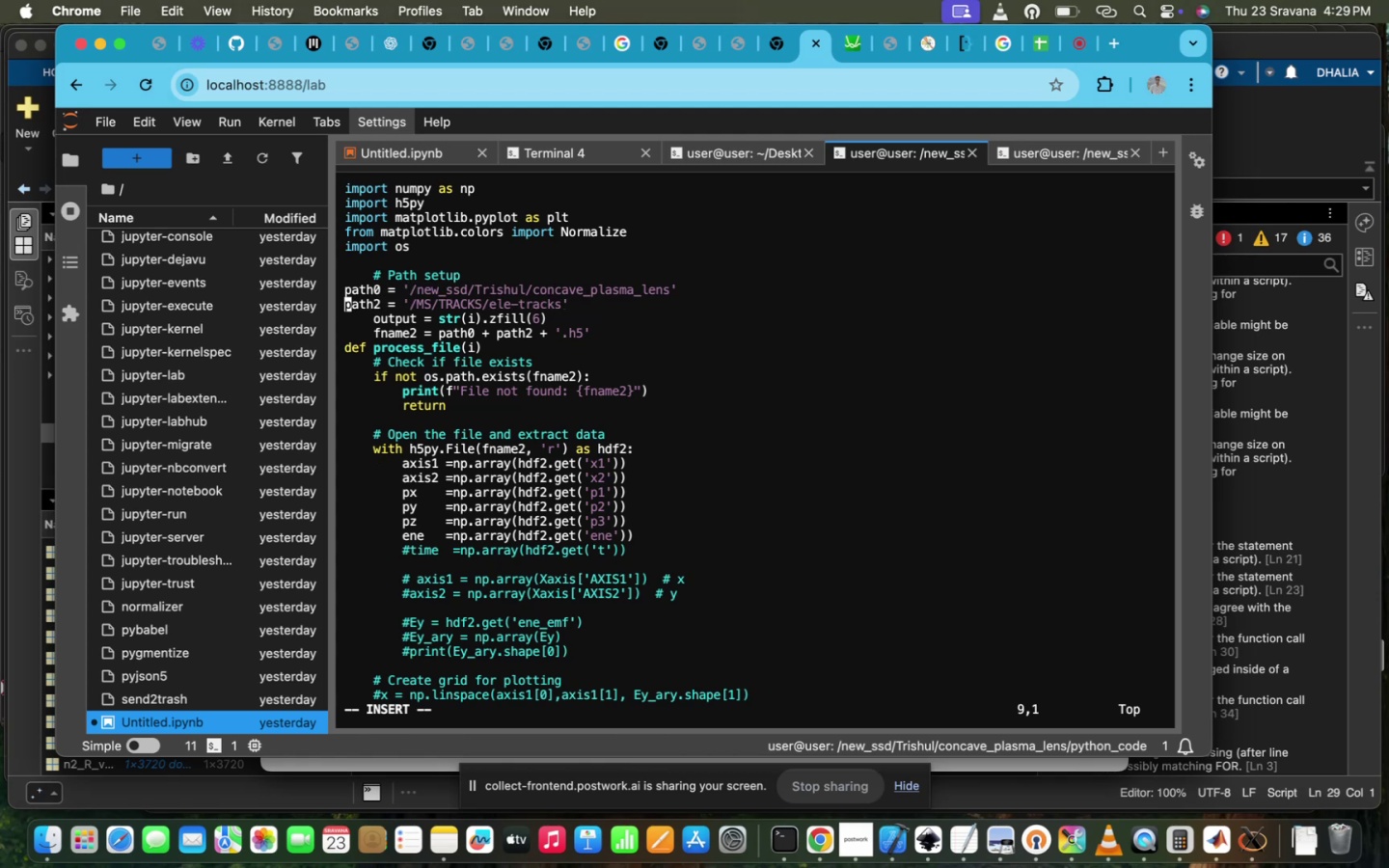 
key(ArrowDown)
 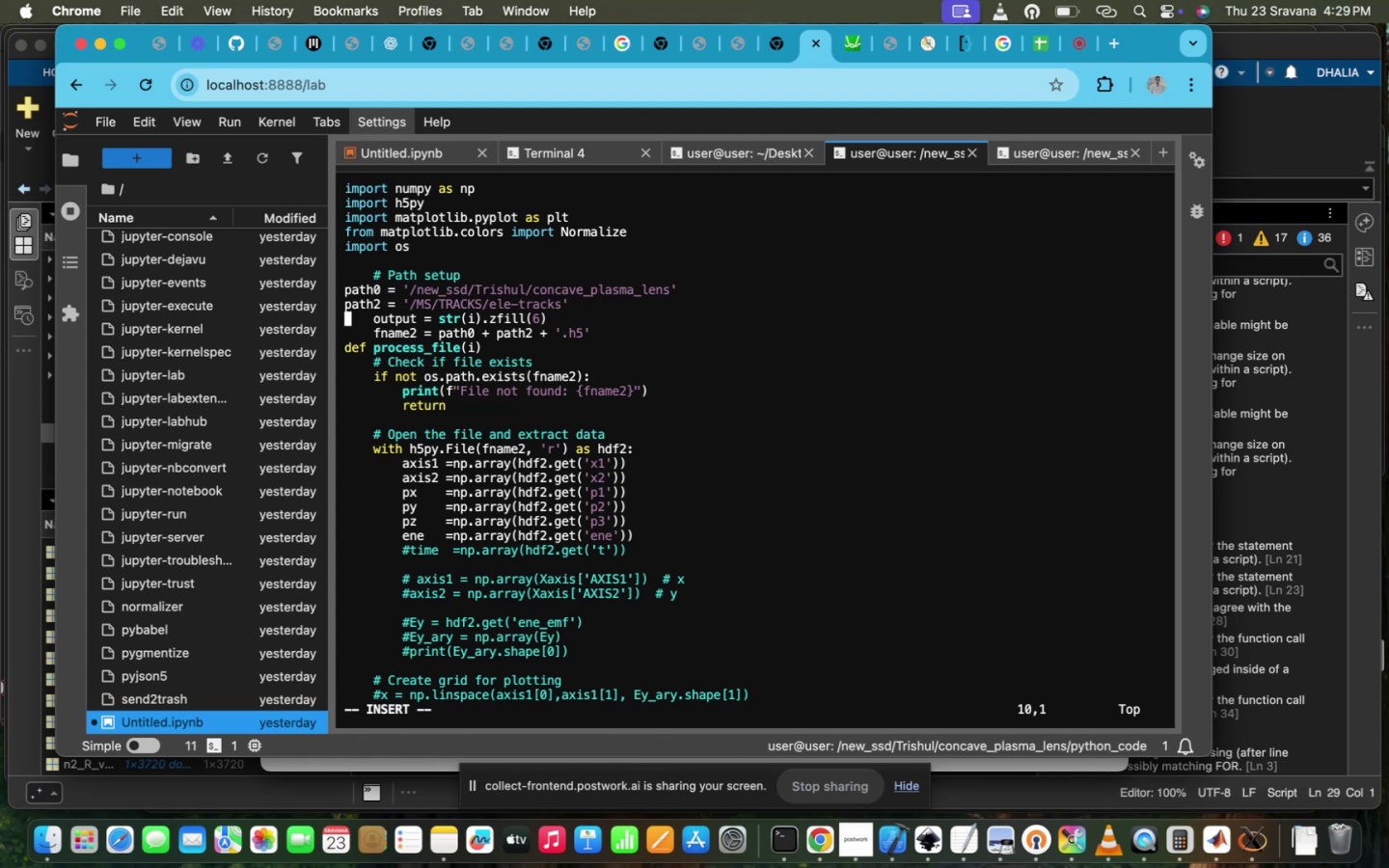 
key(ArrowRight)
 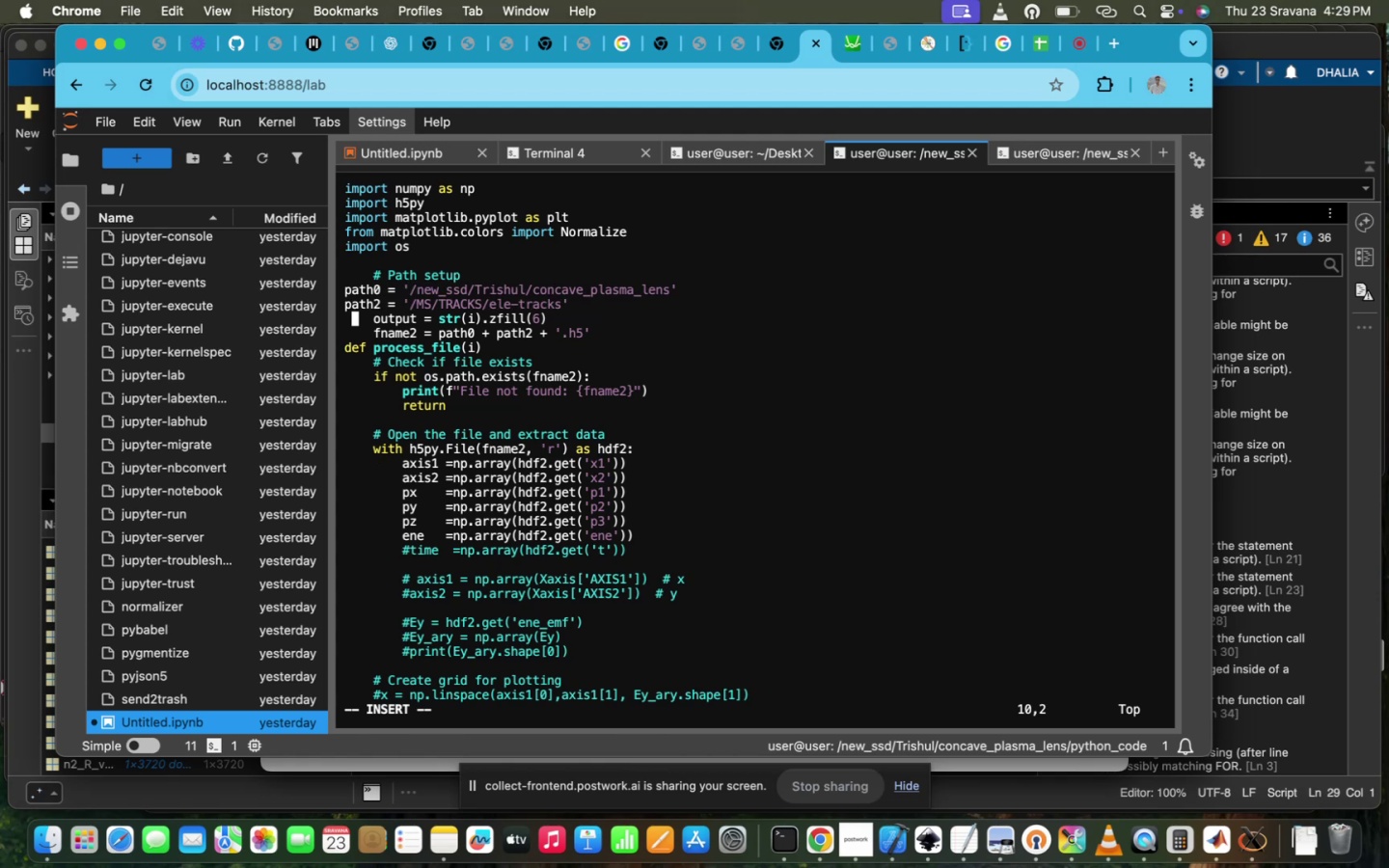 
key(ArrowRight)
 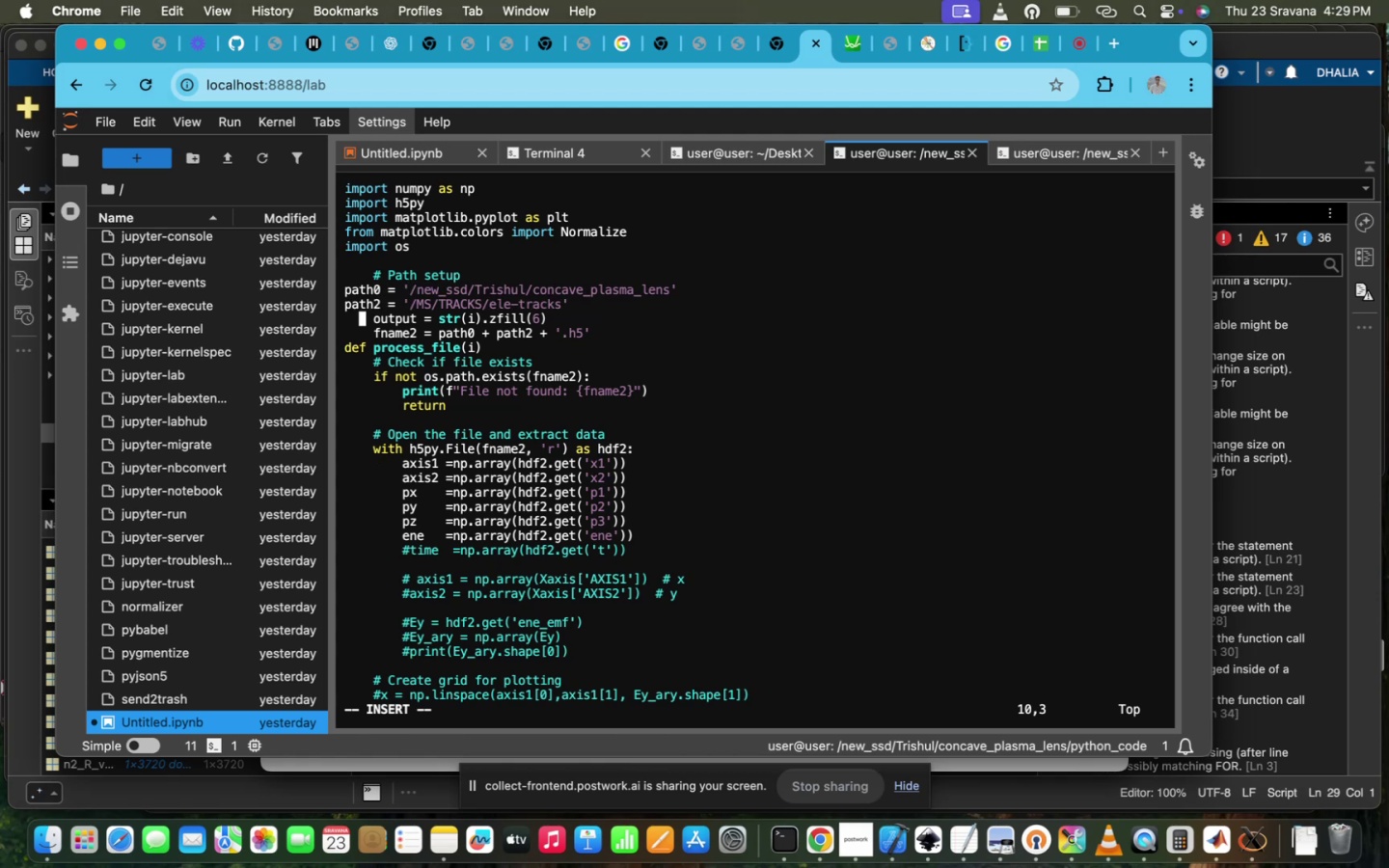 
key(ArrowRight)
 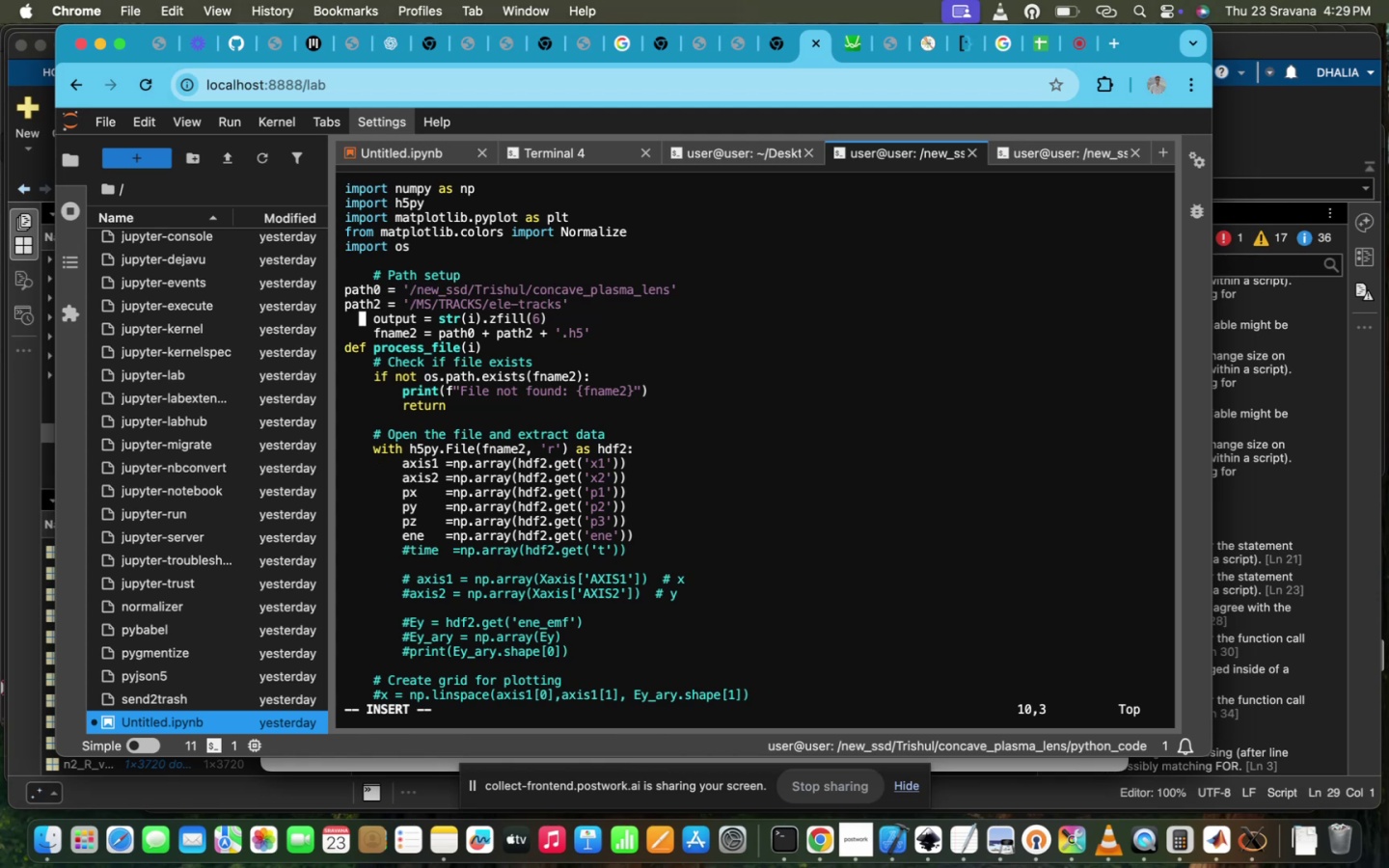 
key(ArrowRight)
 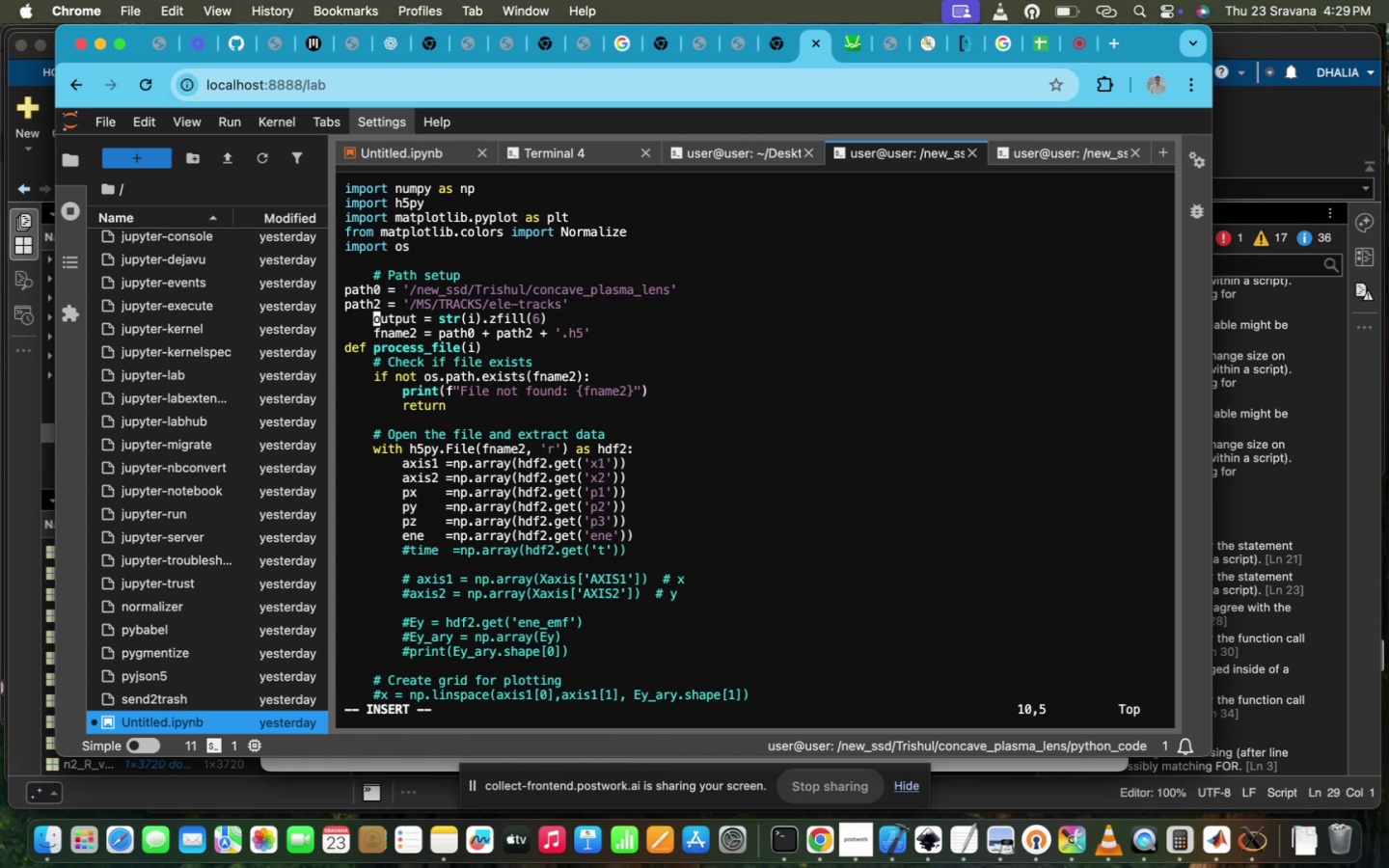 
key(Backspace)
 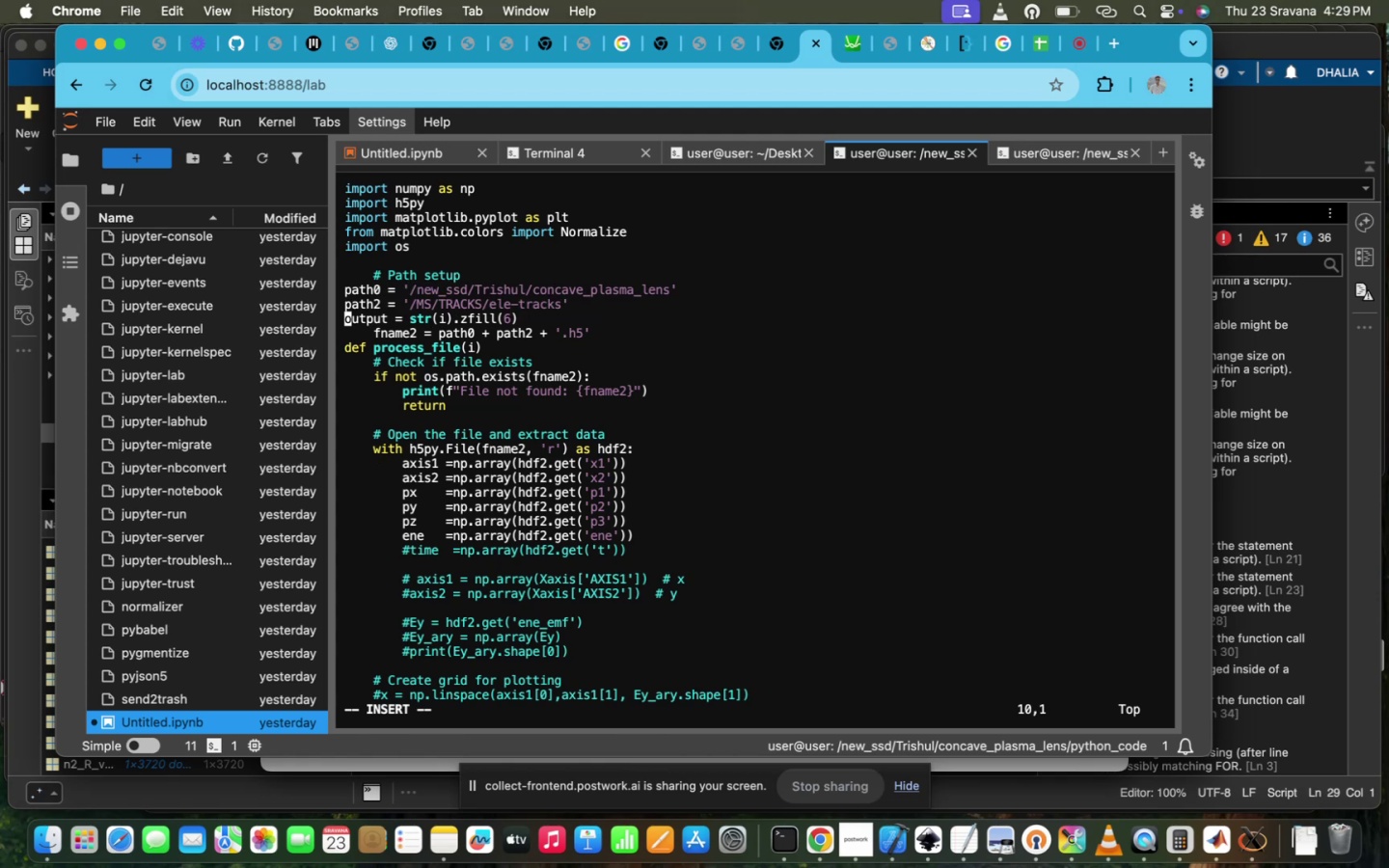 
key(ArrowDown)
 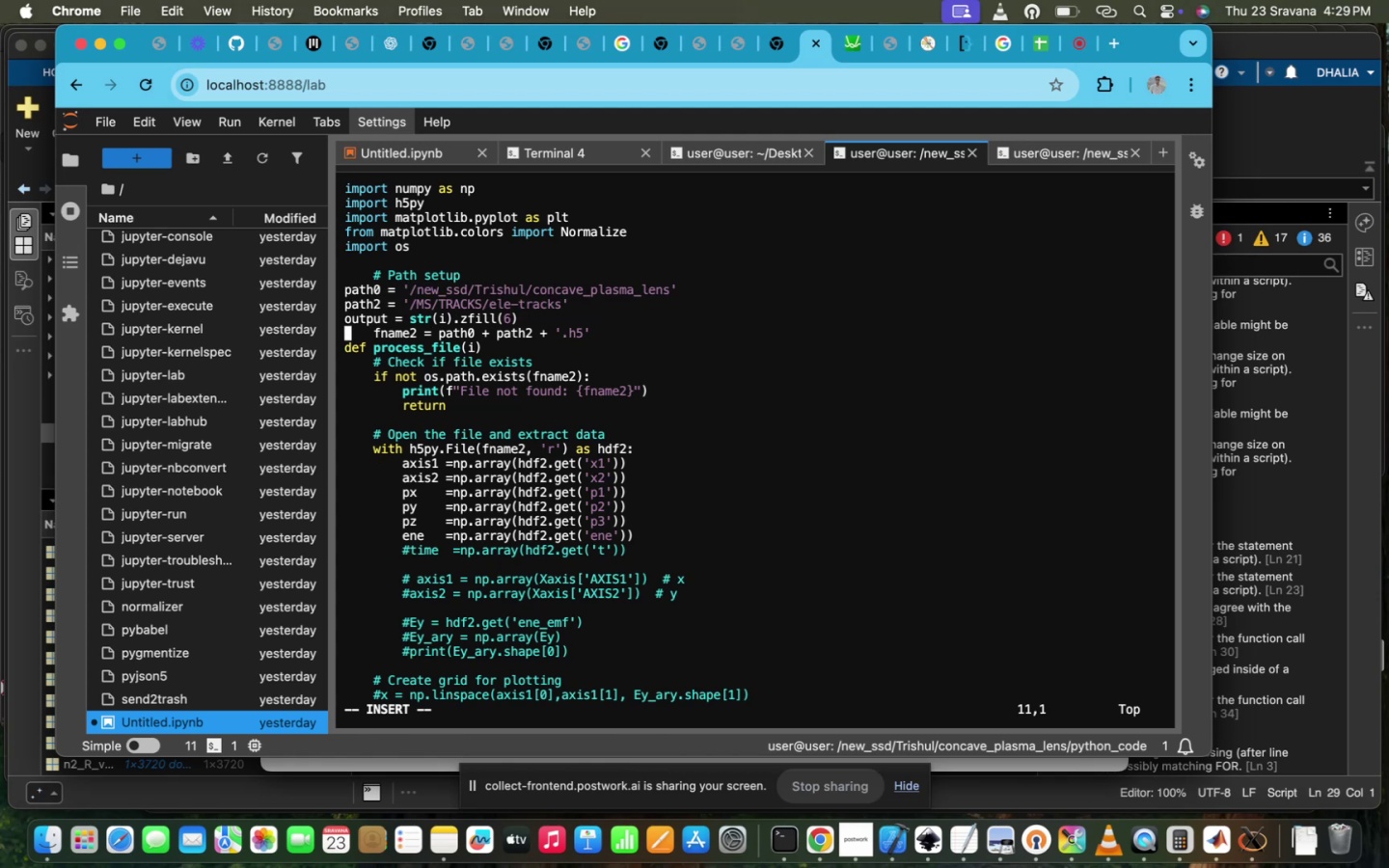 
key(ArrowRight)
 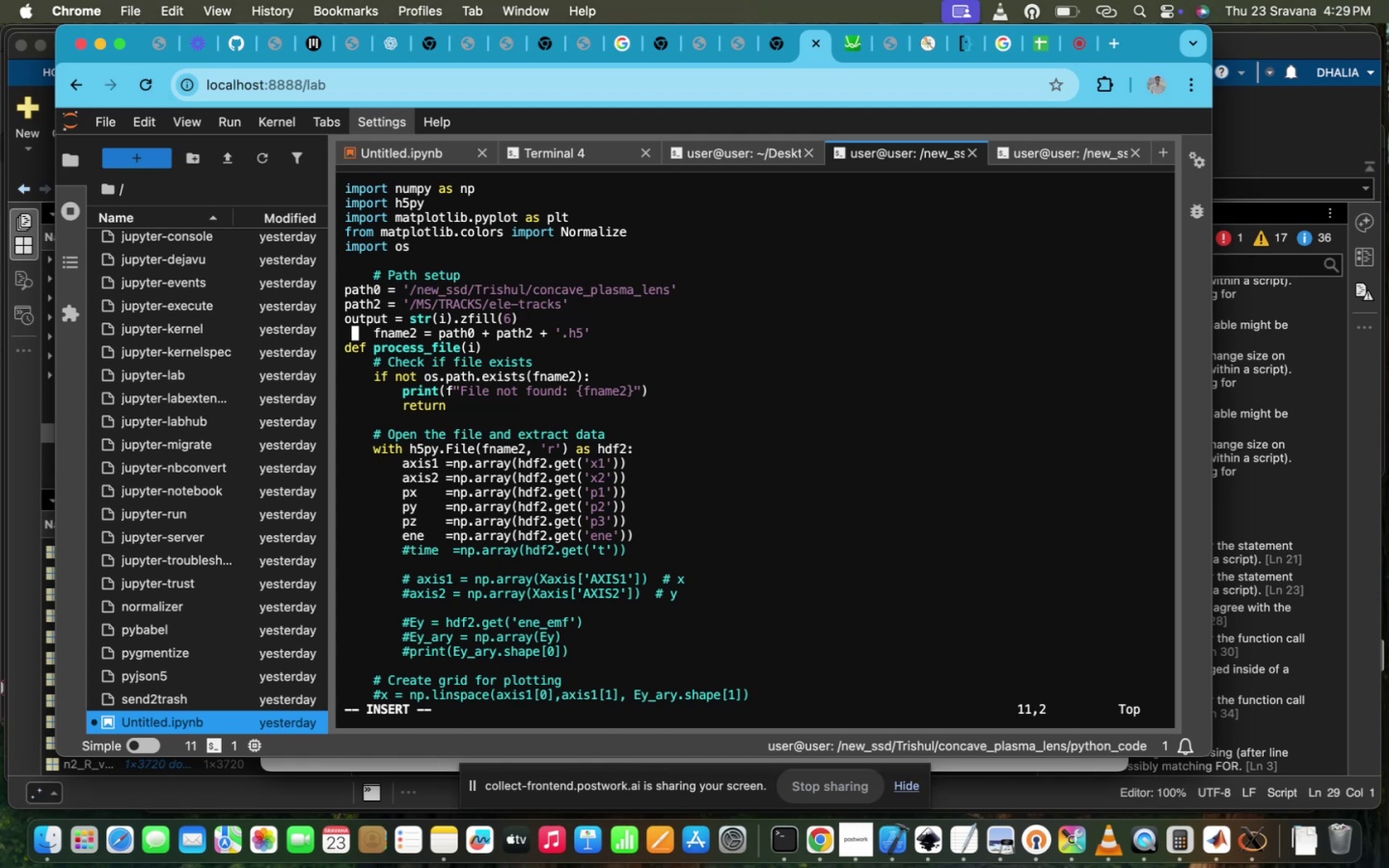 
key(ArrowRight)
 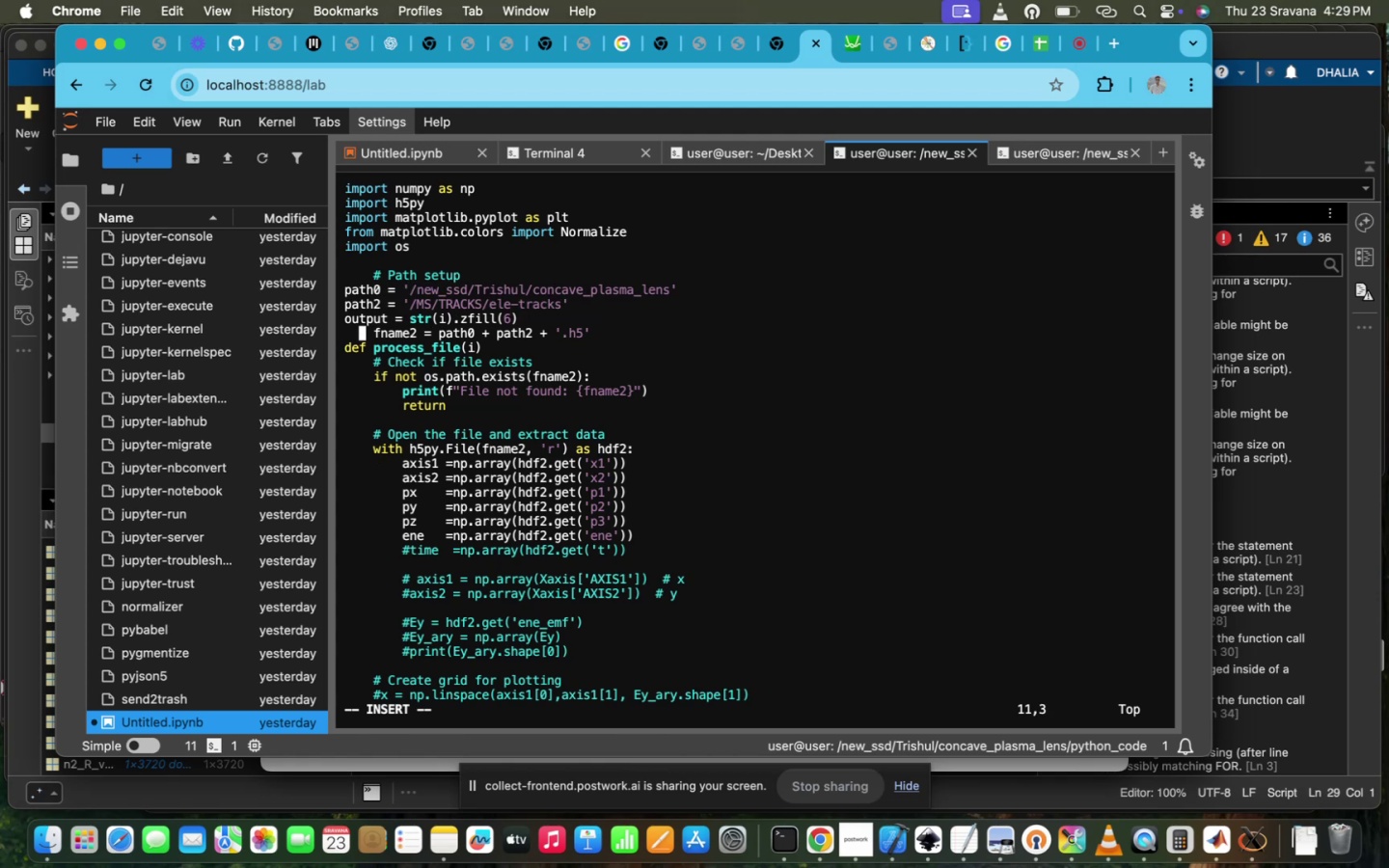 
key(ArrowRight)
 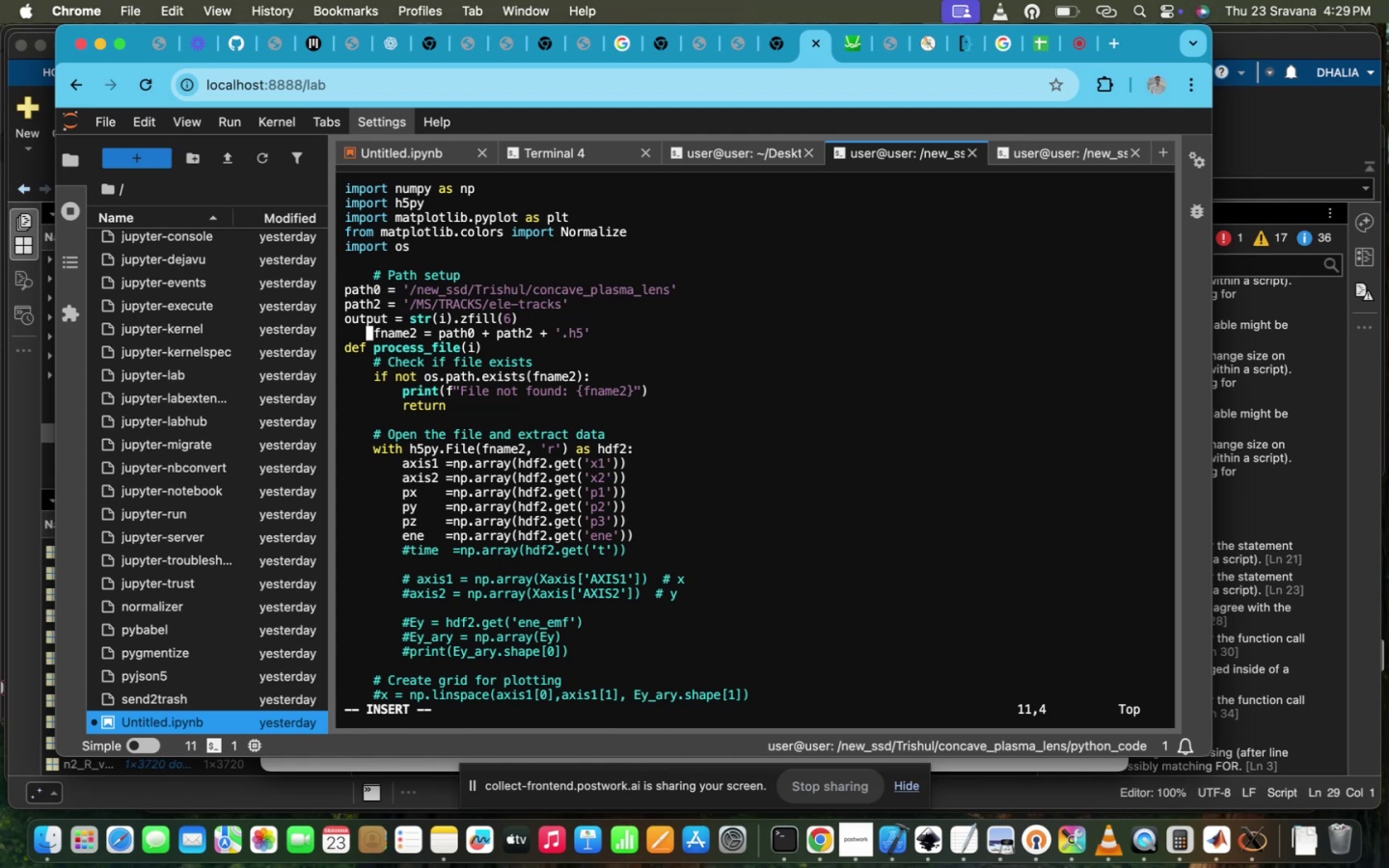 
key(ArrowRight)
 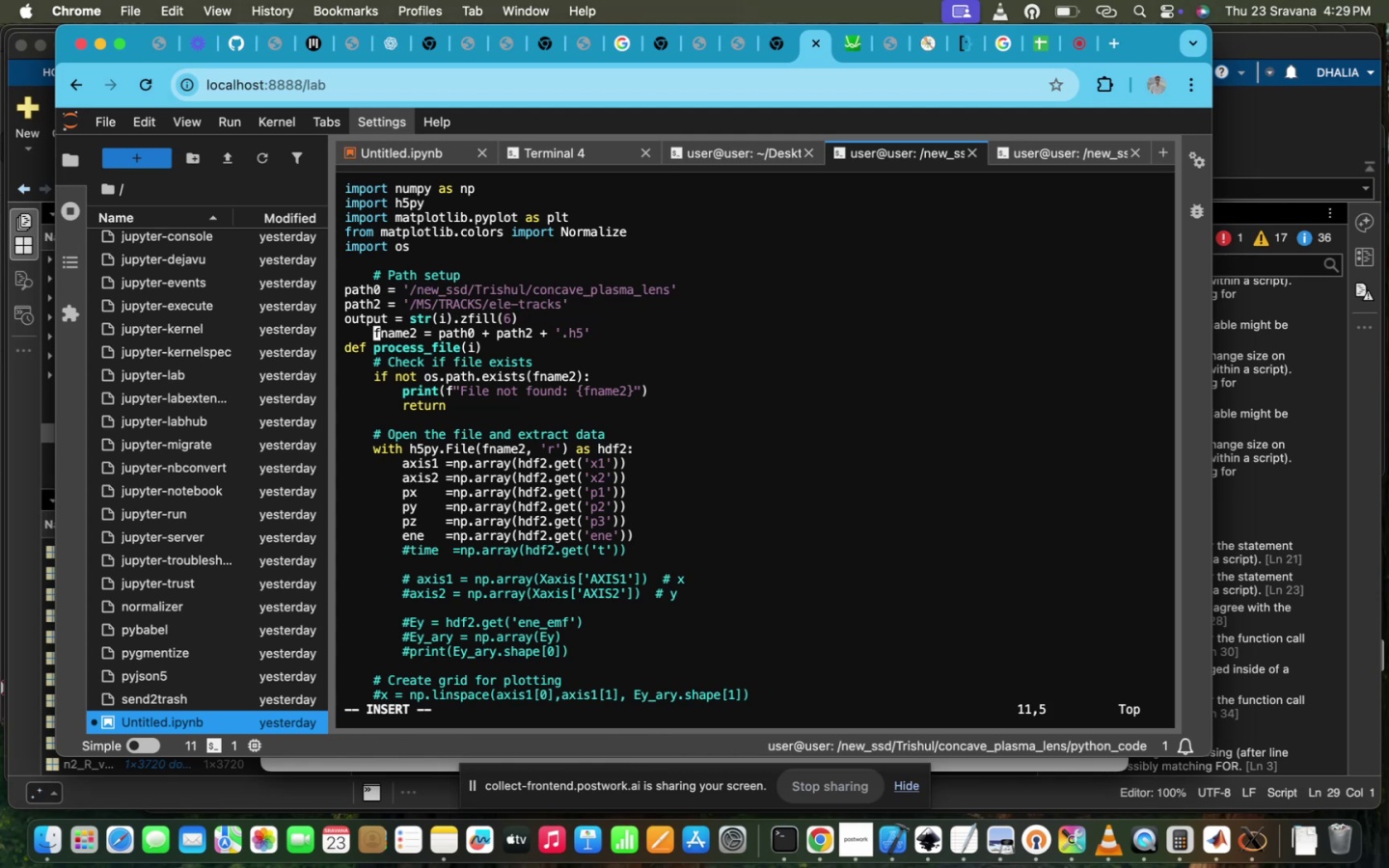 
key(Backspace)
 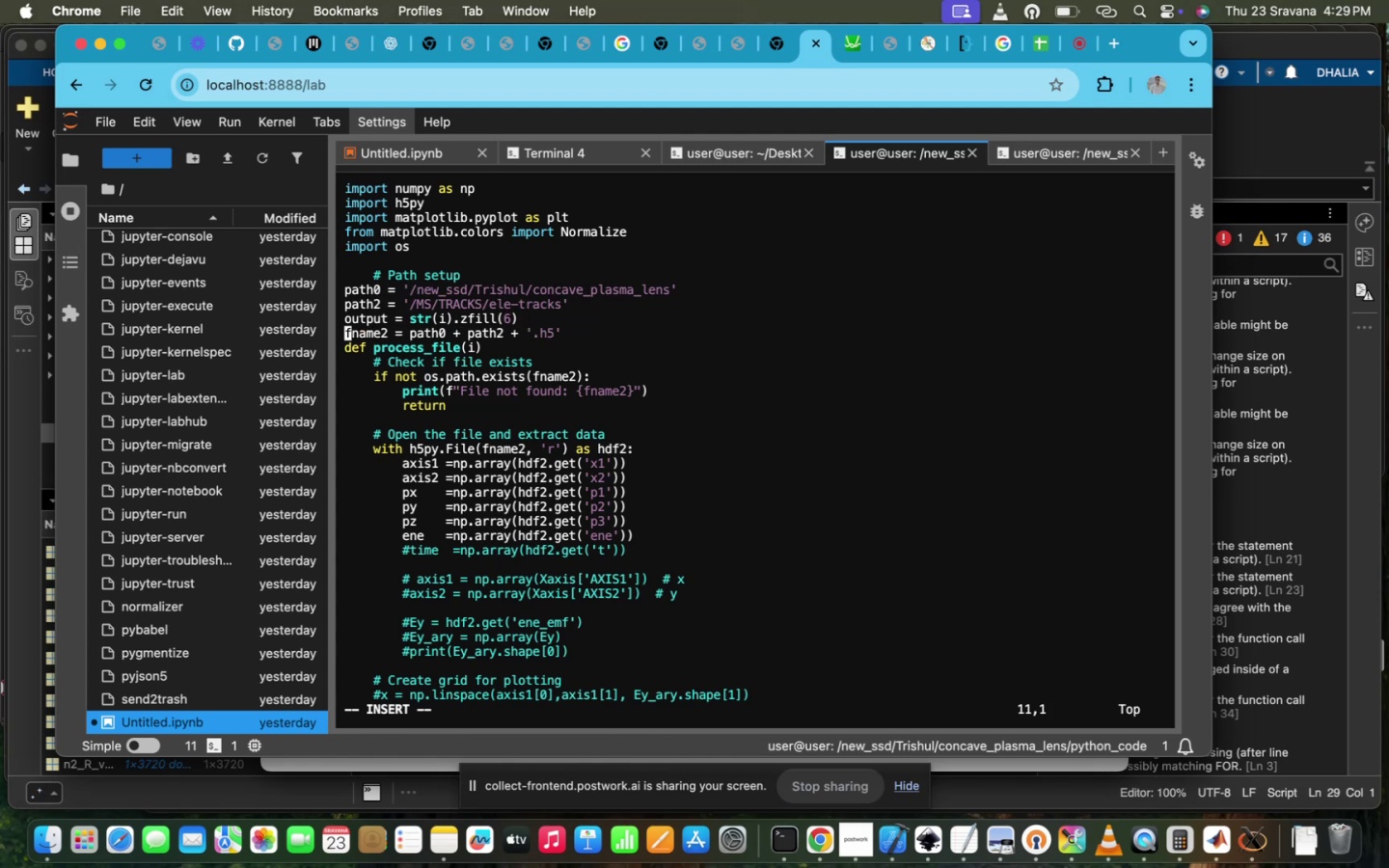 
key(ArrowDown)
 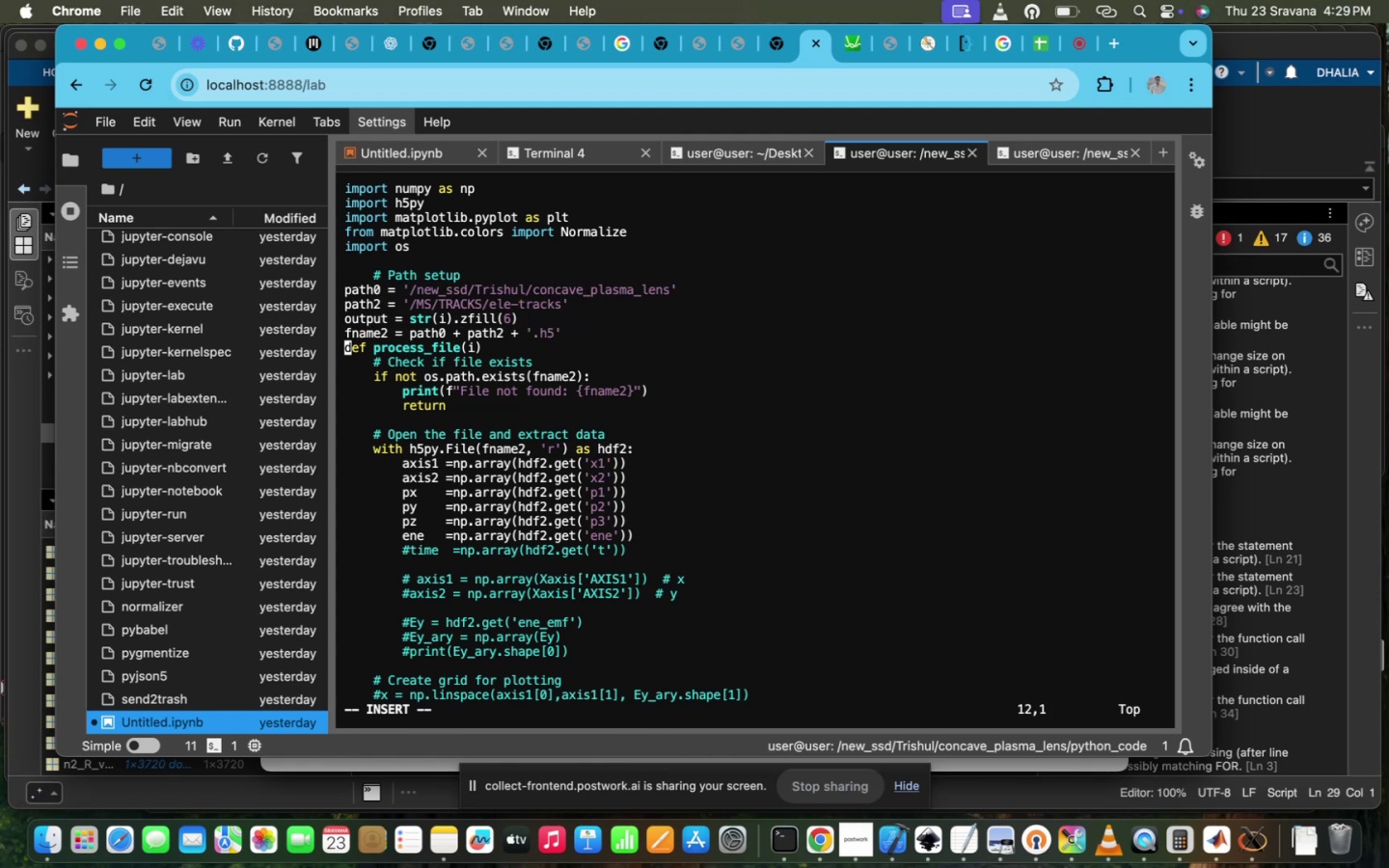 
key(Enter)
 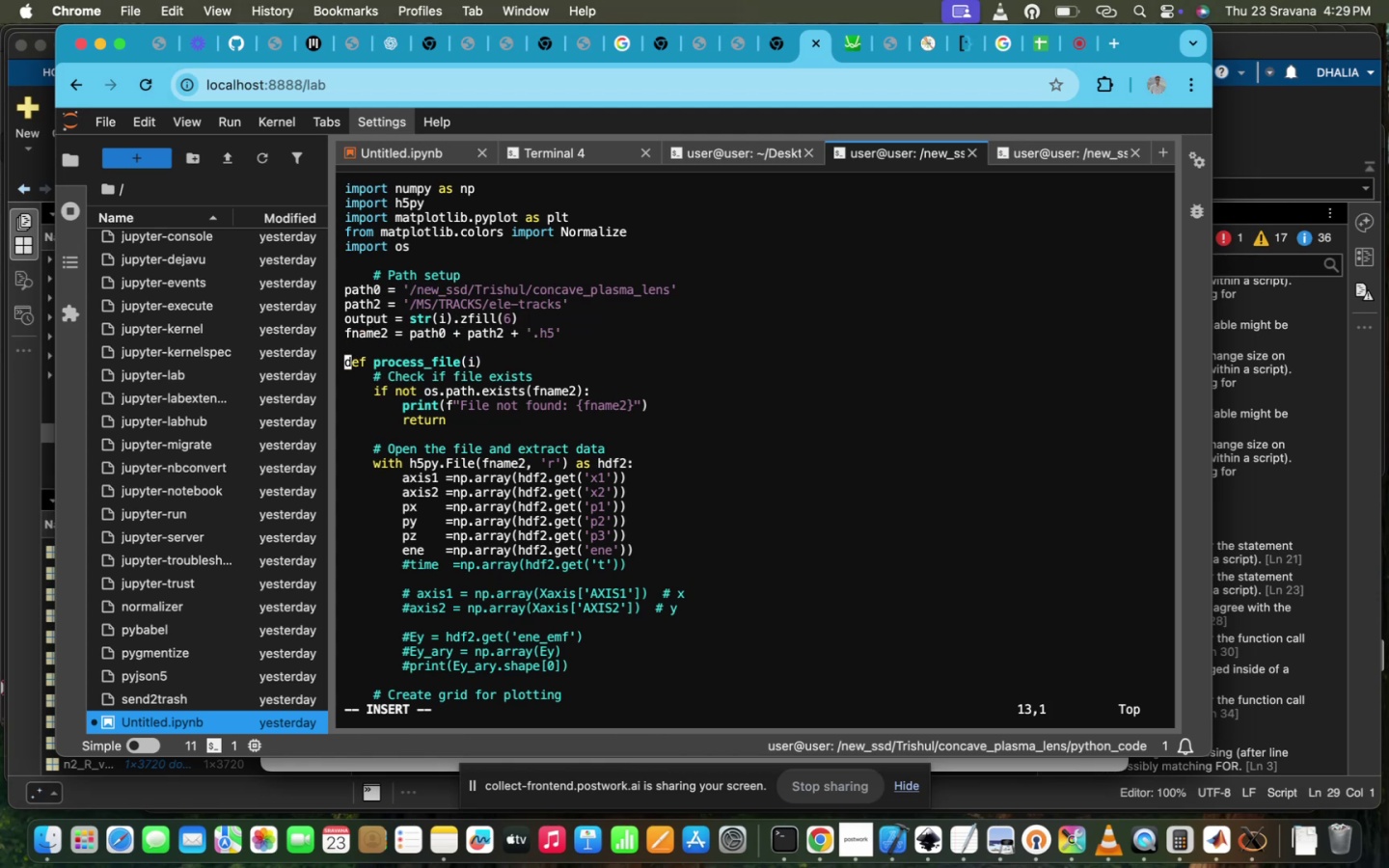 
key(ArrowUp)
 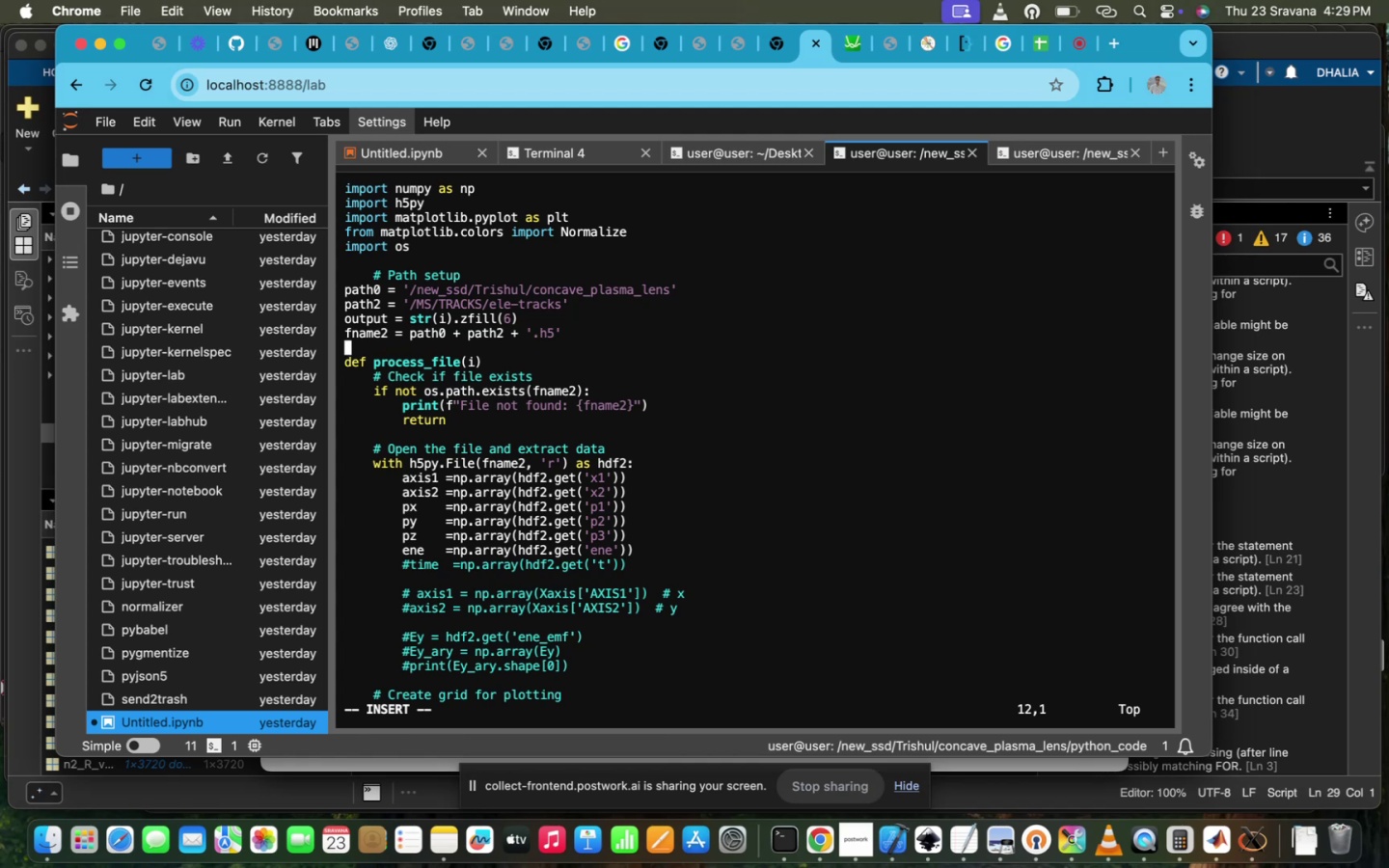 
key(Meta+V)
 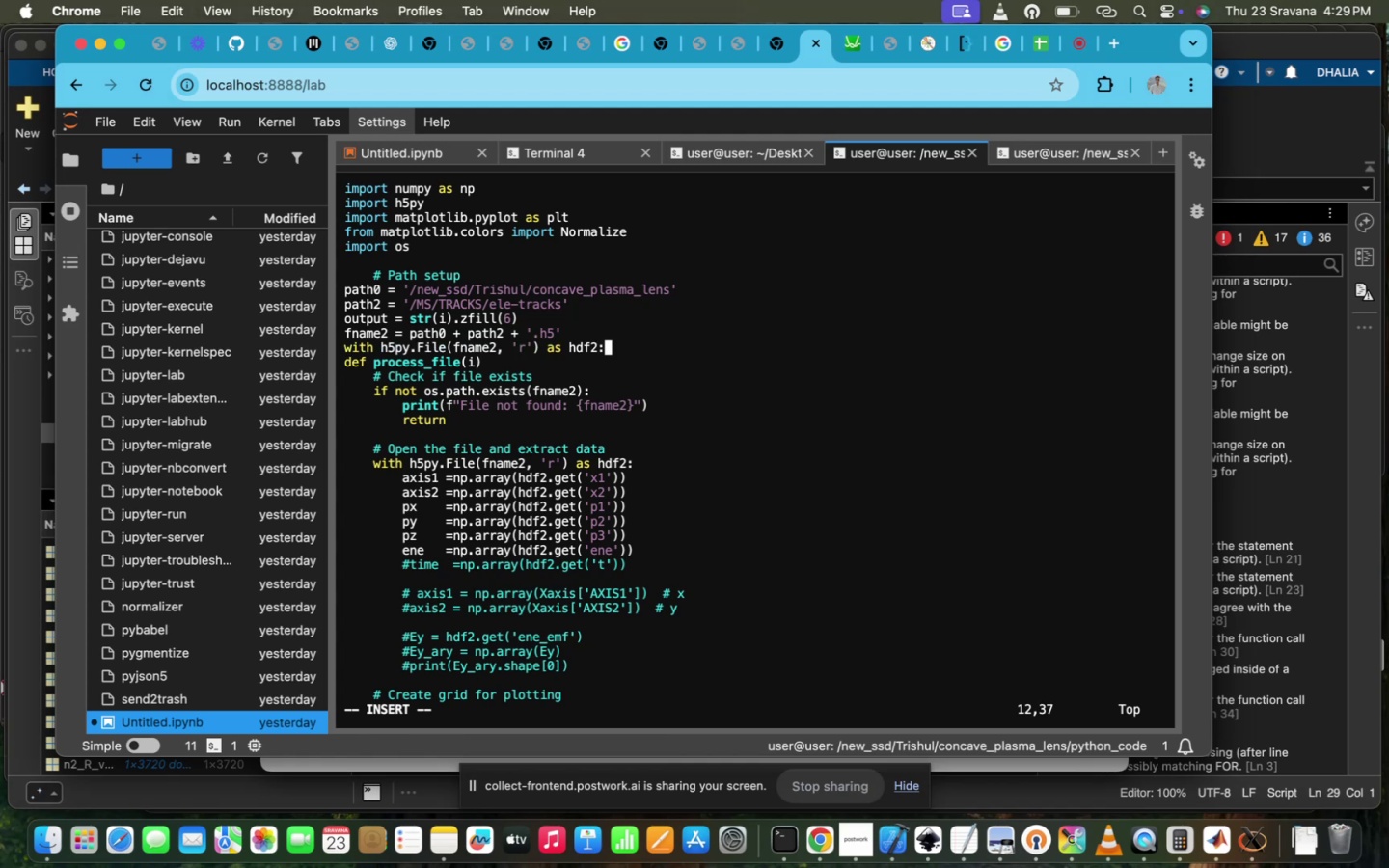 
key(Enter)
 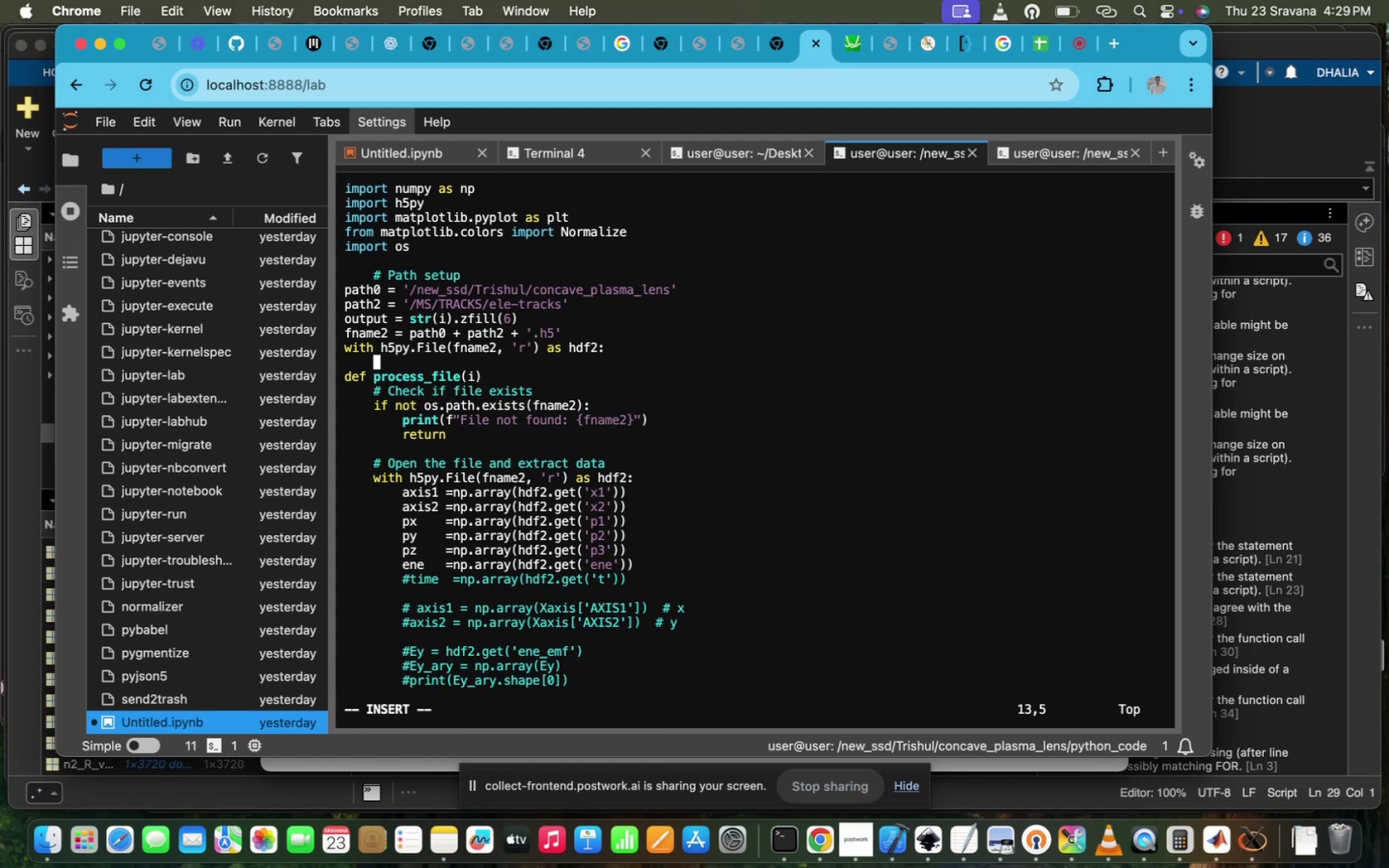 
wait(20.28)
 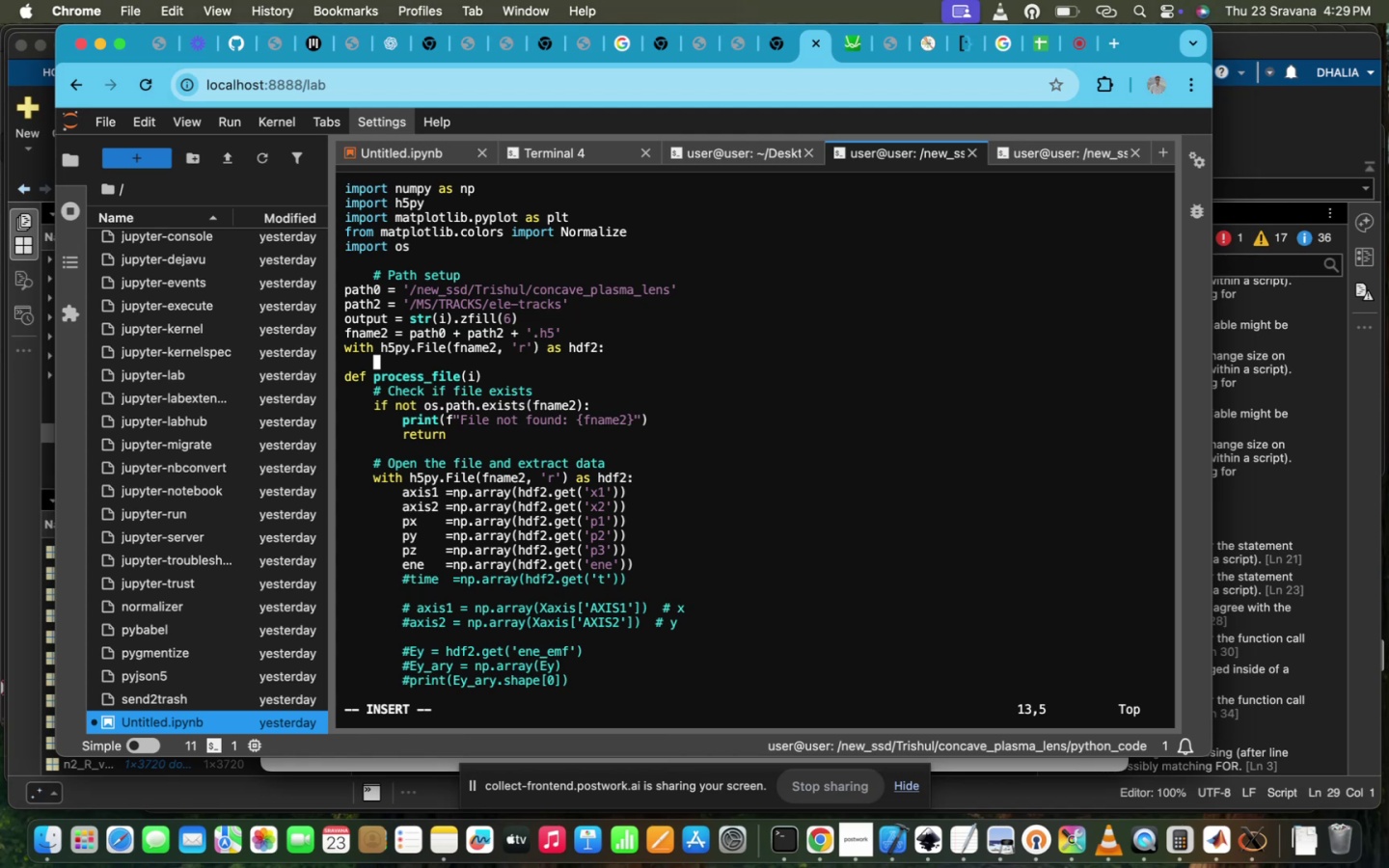 
type(DATA)
 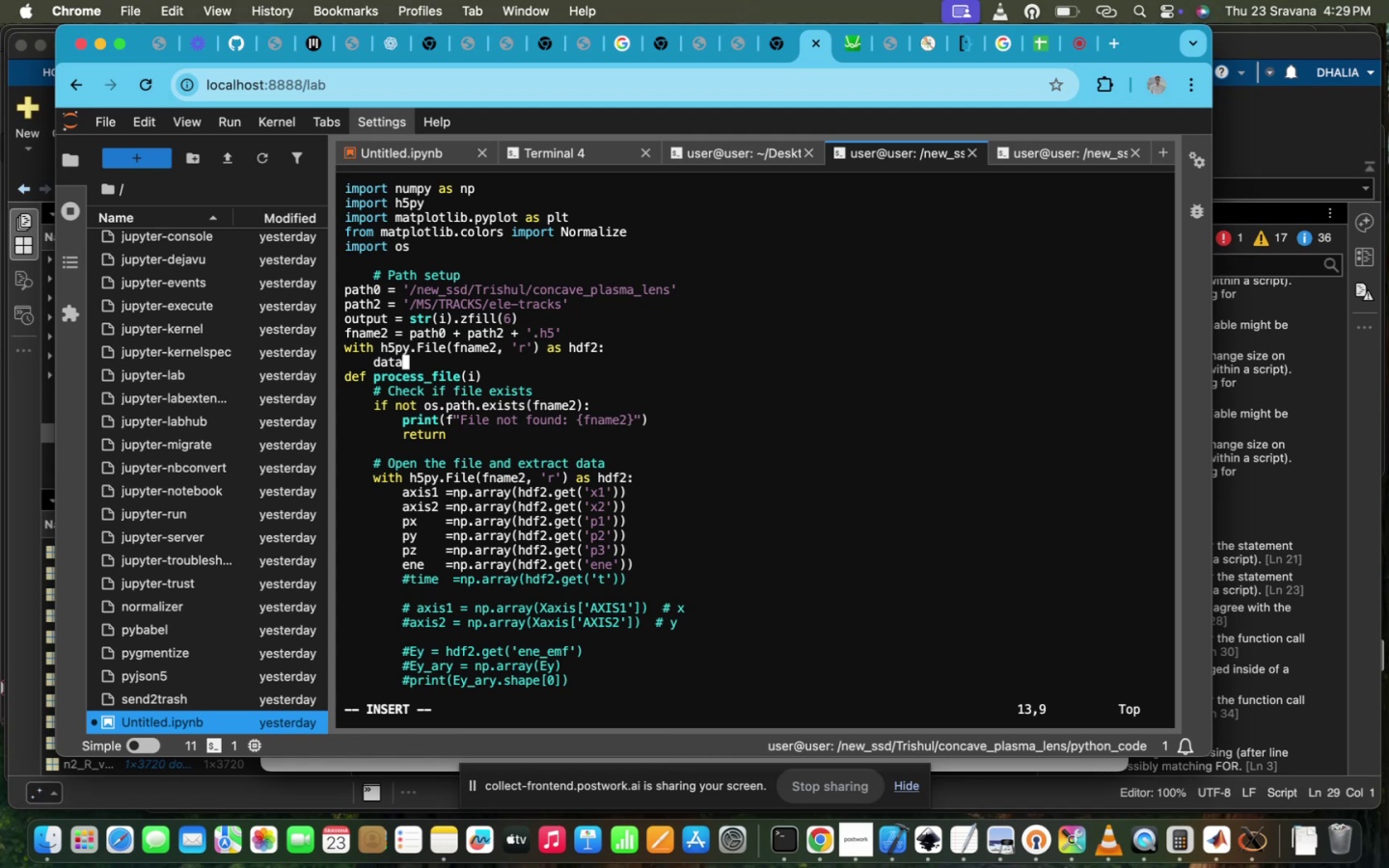 
wait(12.91)
 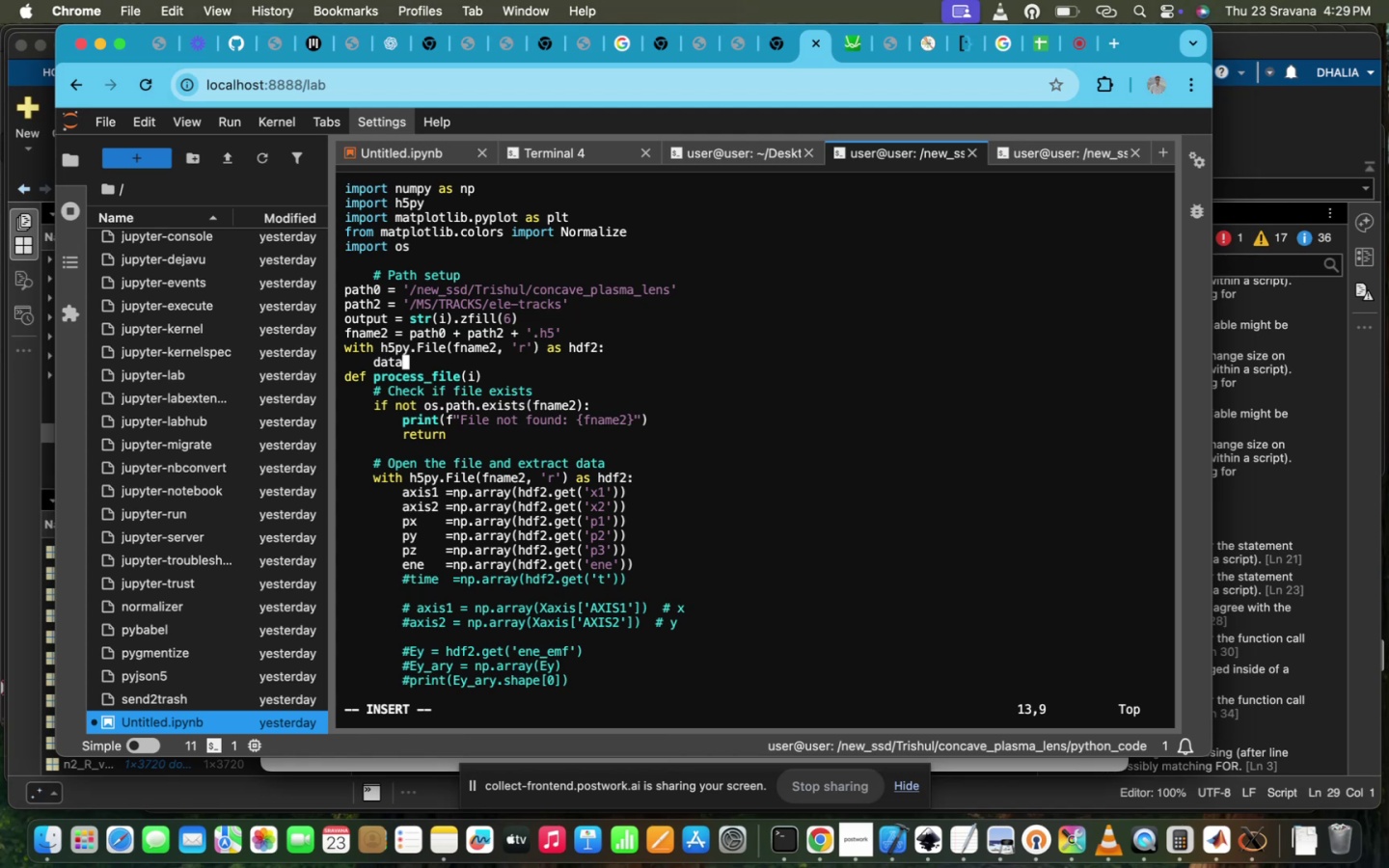 
type( =hdf2.get('Group'))
 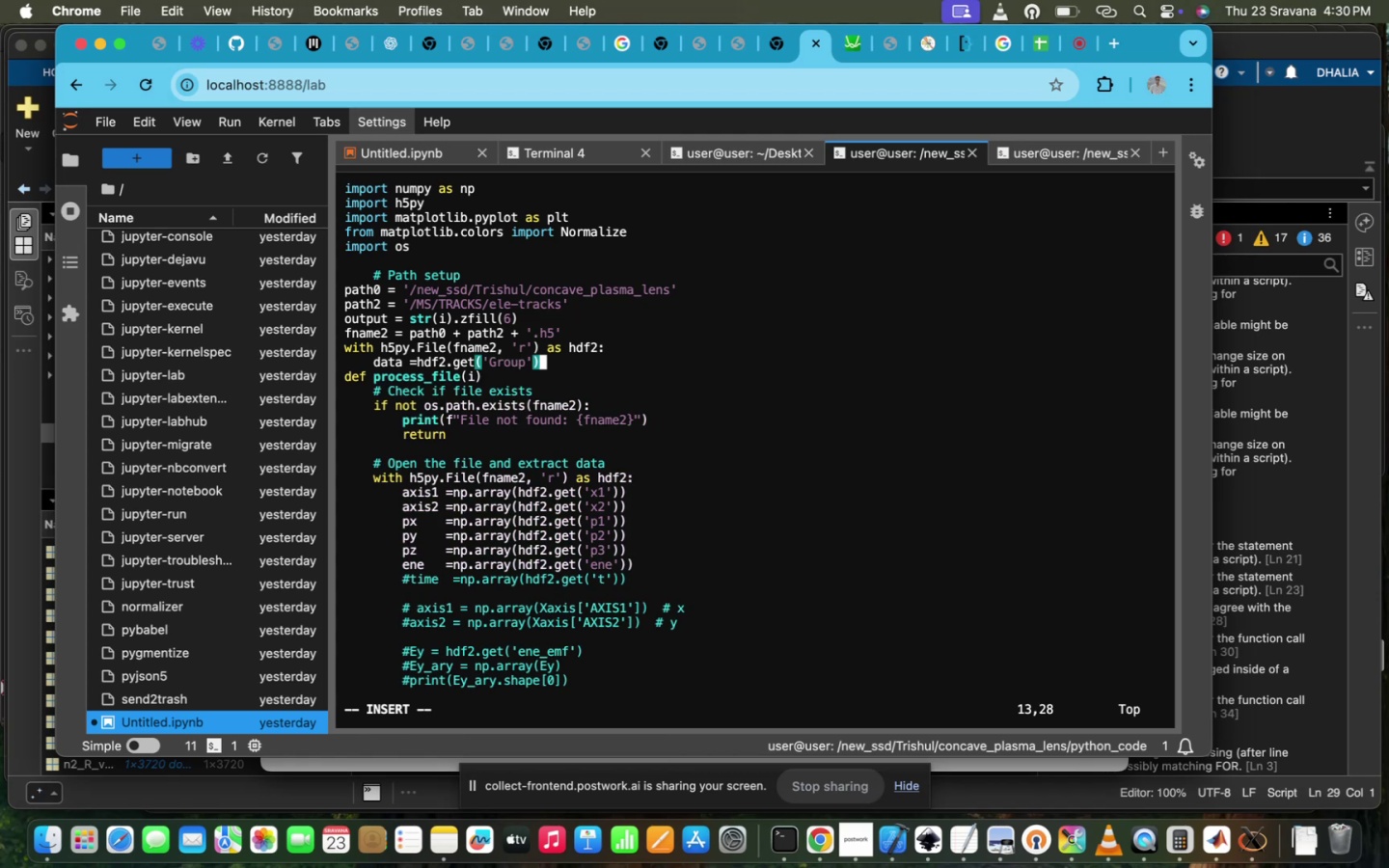 
key(Enter)
 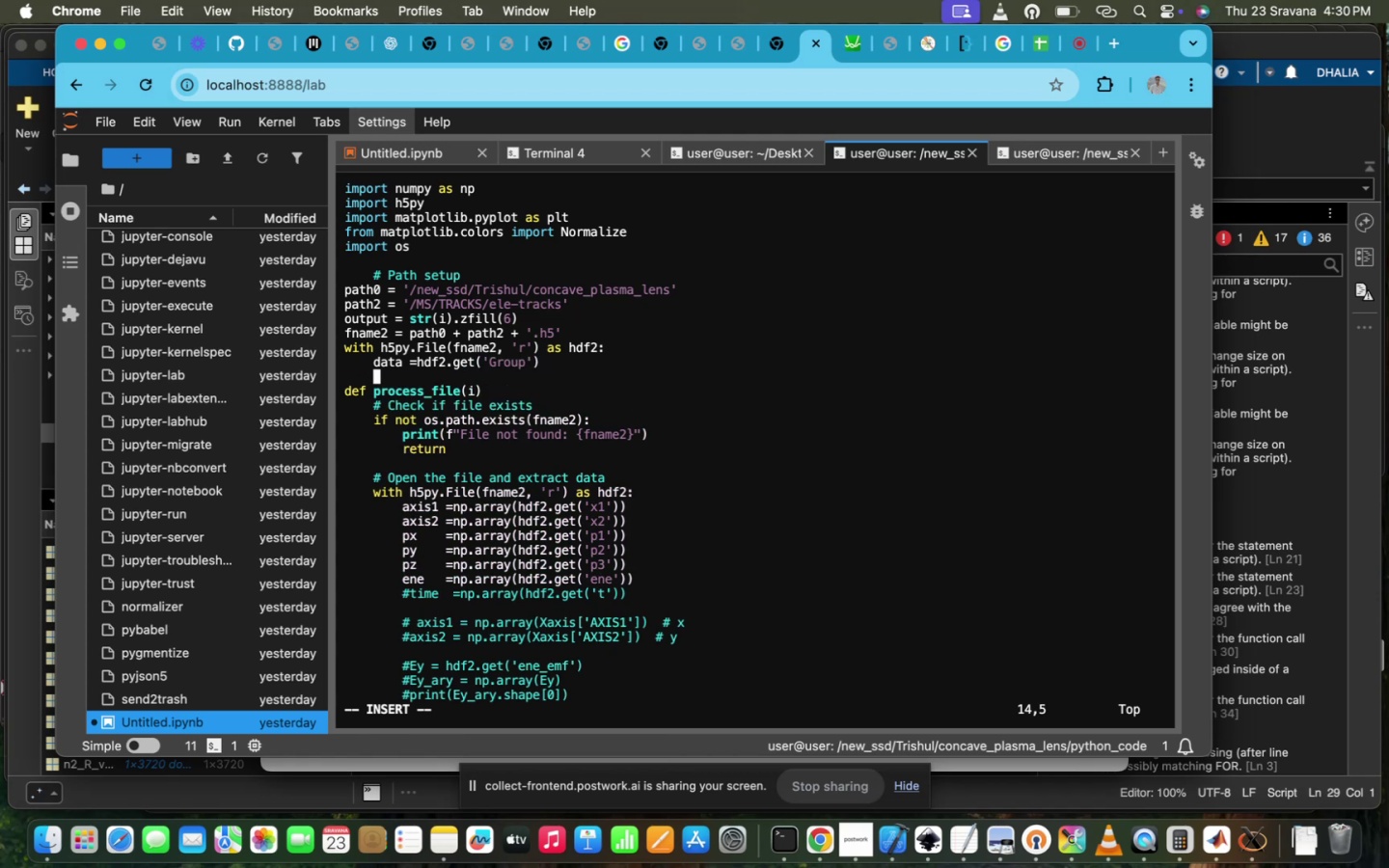 
key(Escape)
type(:wq!)
 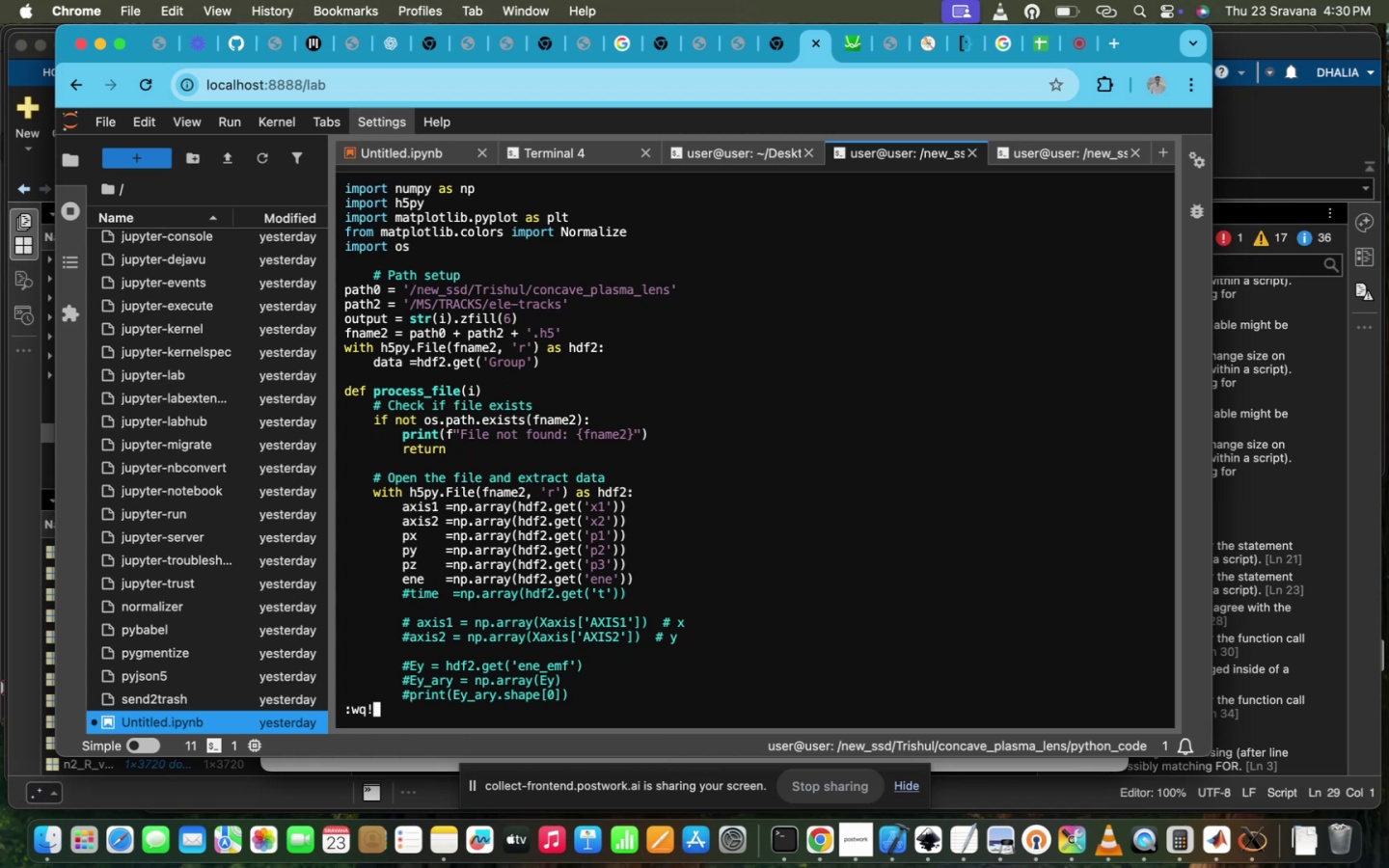 
key(Enter)
 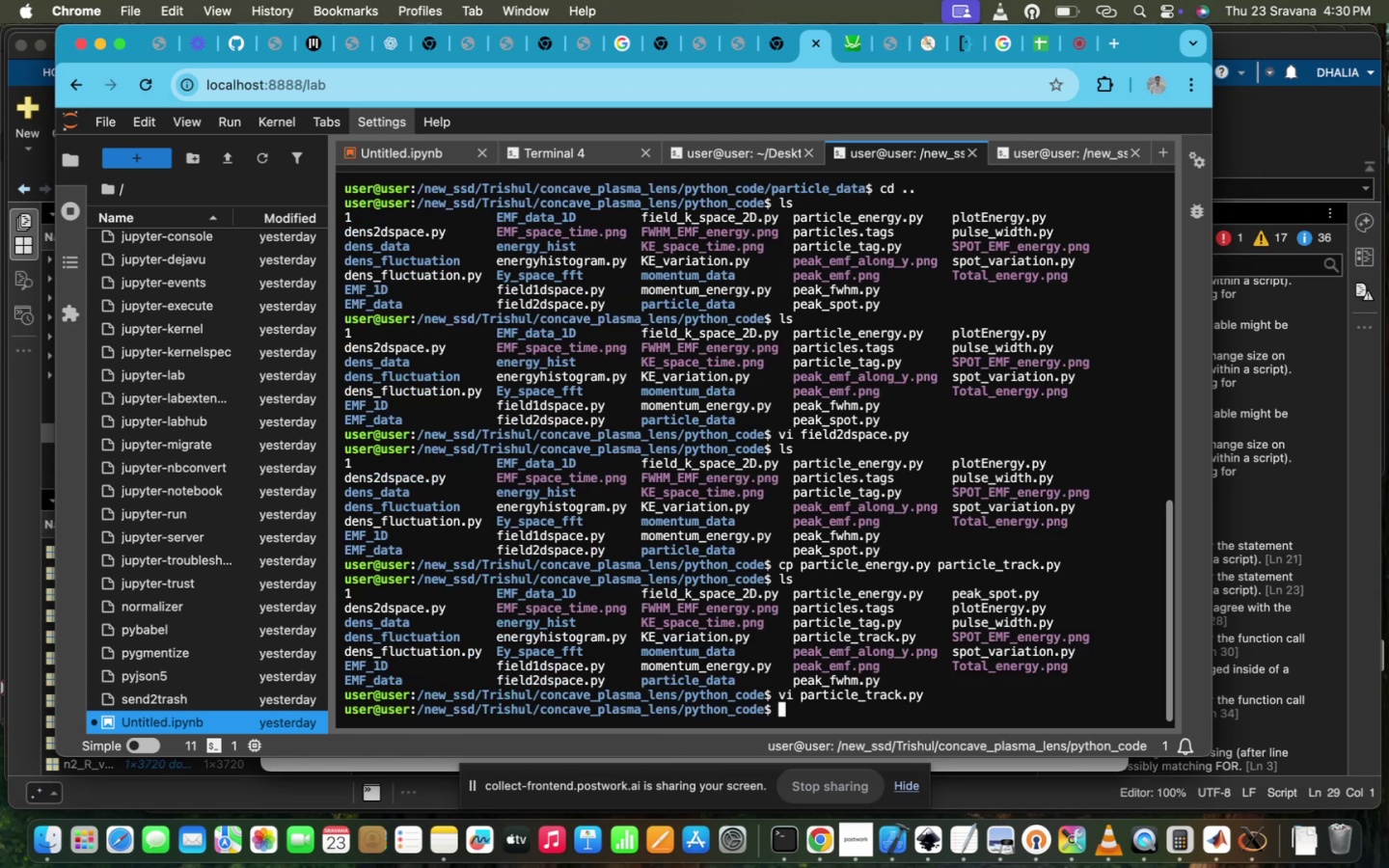 
type(cd ../)
 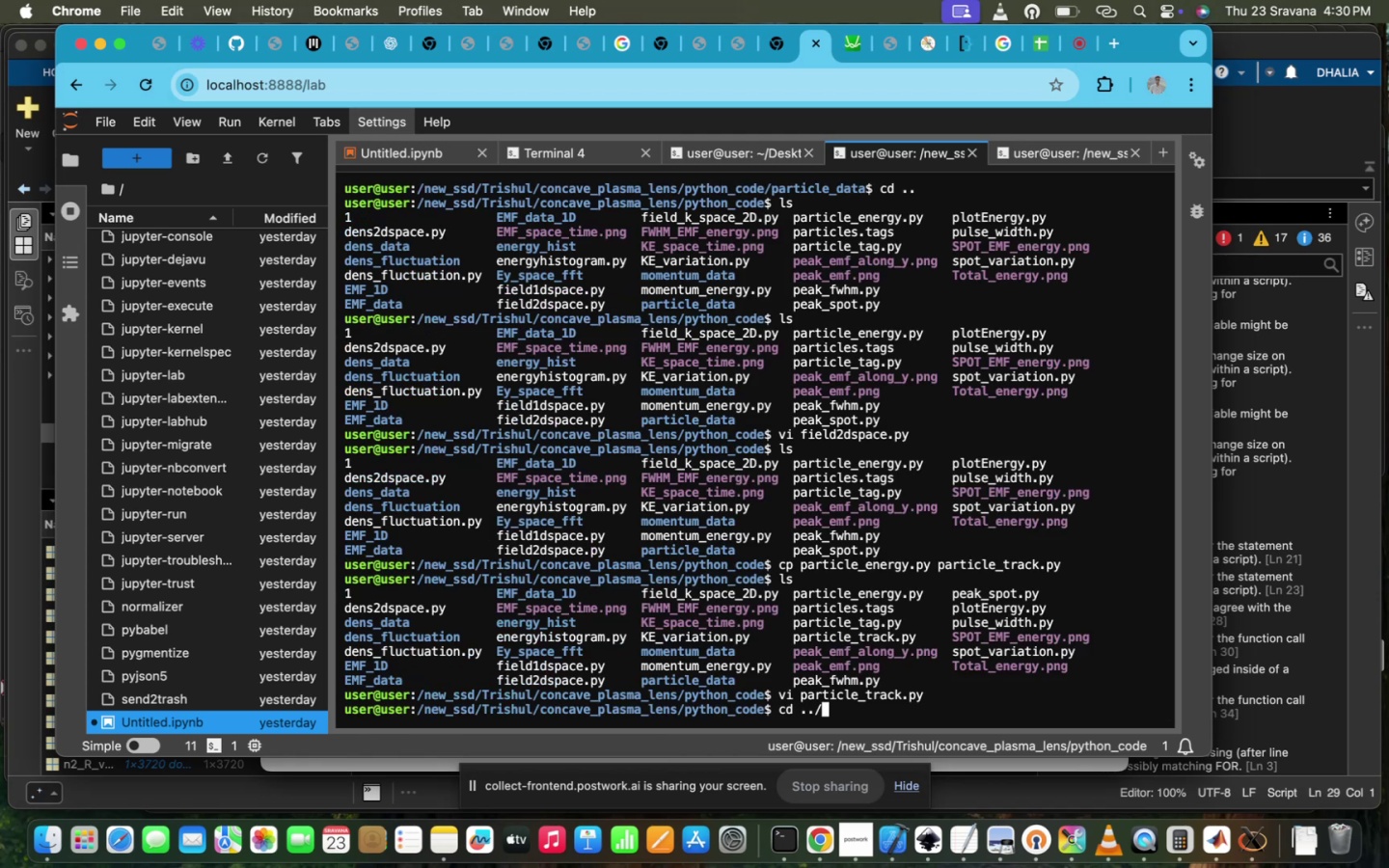 
key(Enter)
 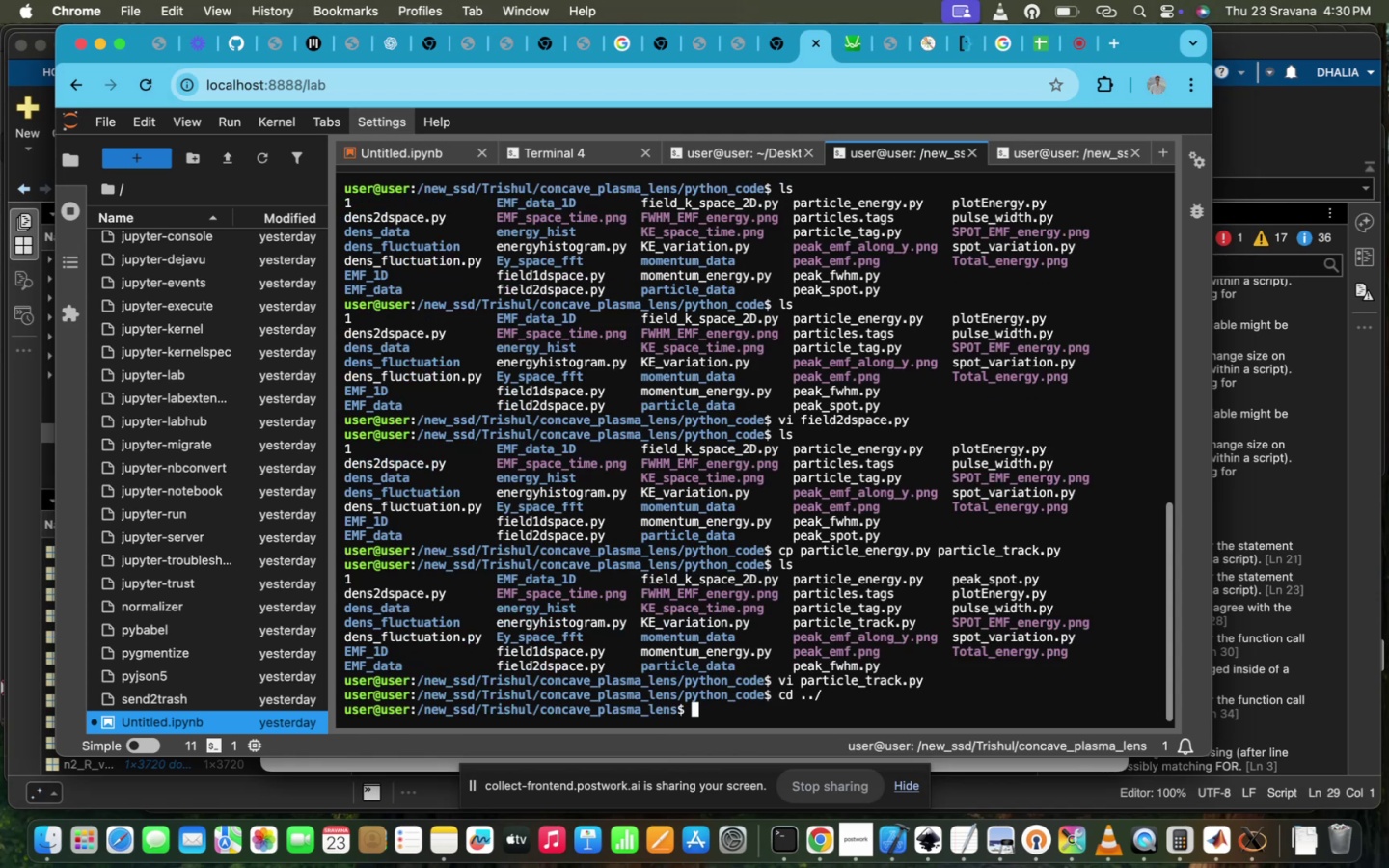 
type(cd ..)
 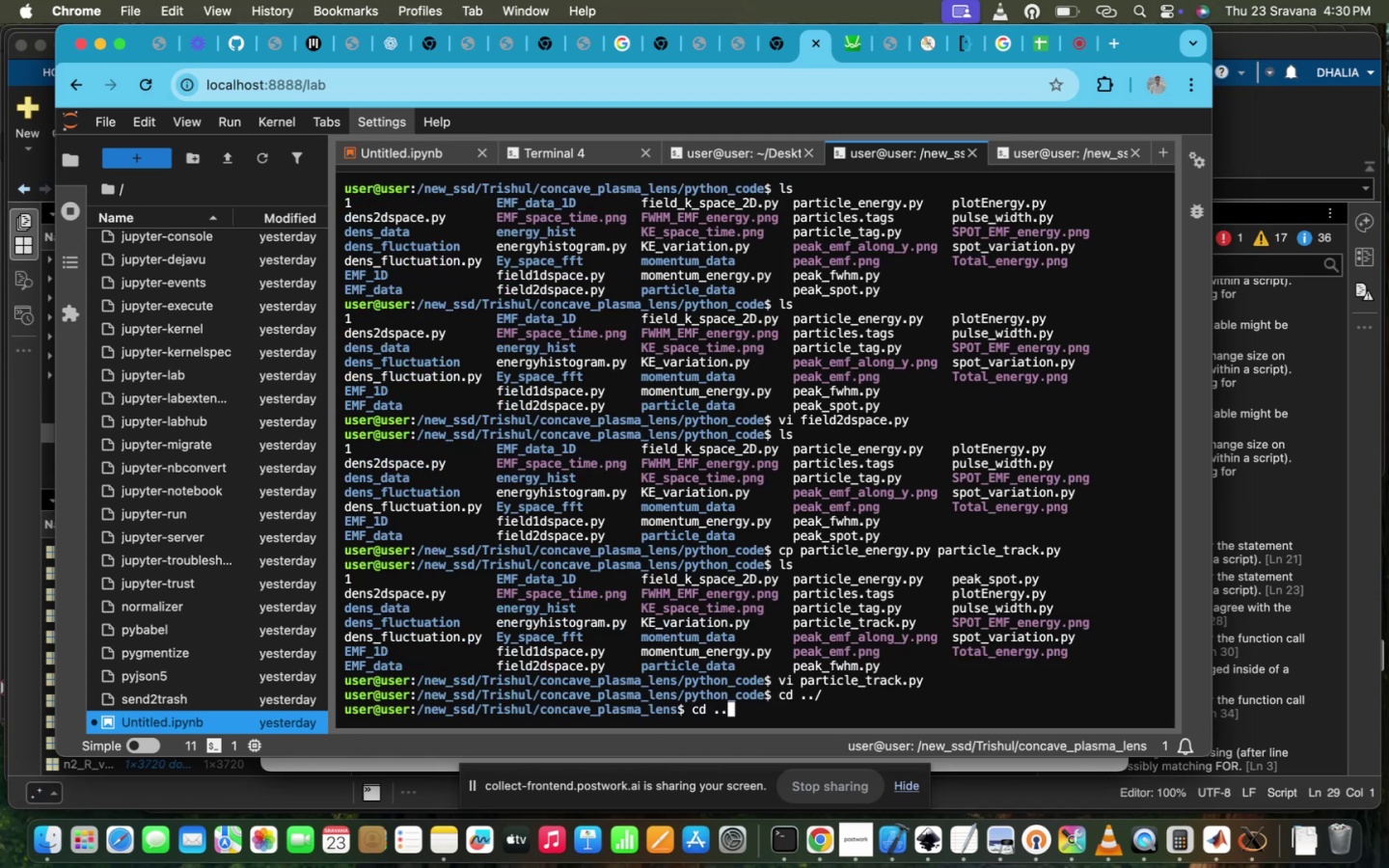 
key(Enter)
 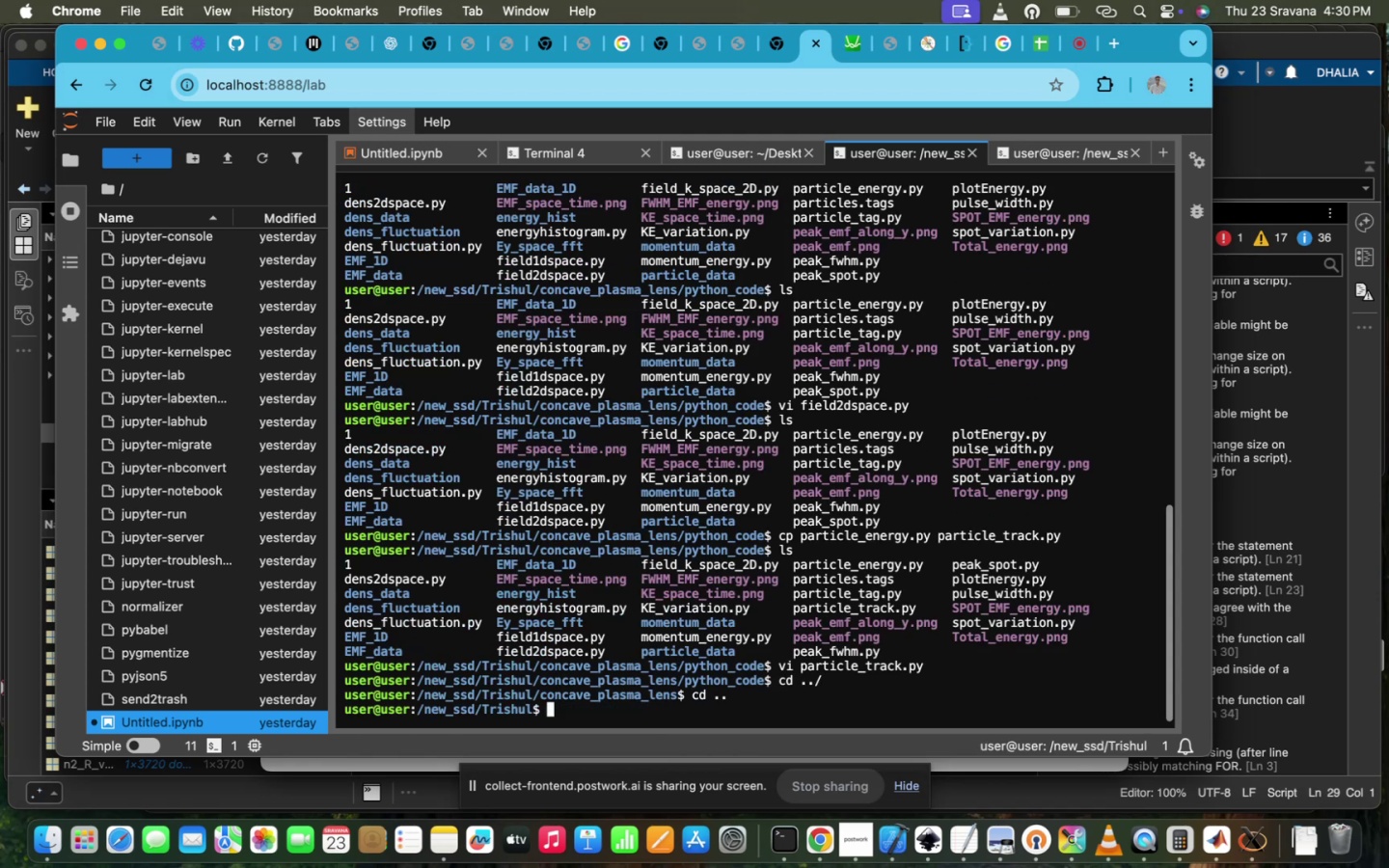 
type(cd ..)
key(Backspace)
key(Backspace)
key(Backspace)
type( M)
key(Tab)
key(Tab)
key(Backspace)
type(co)
key(Tab)
type(n)
key(Tab)
 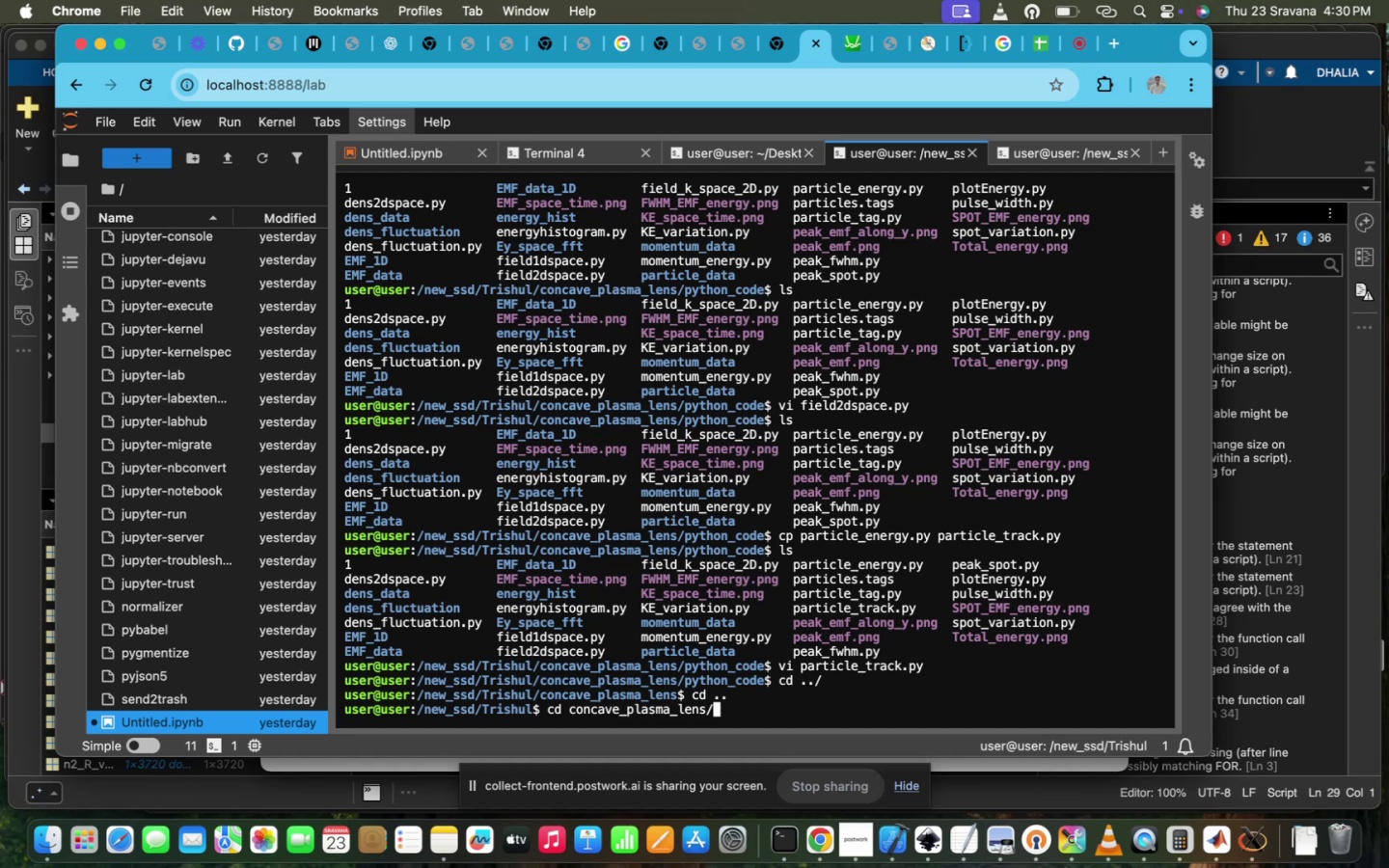 
key(Enter)
 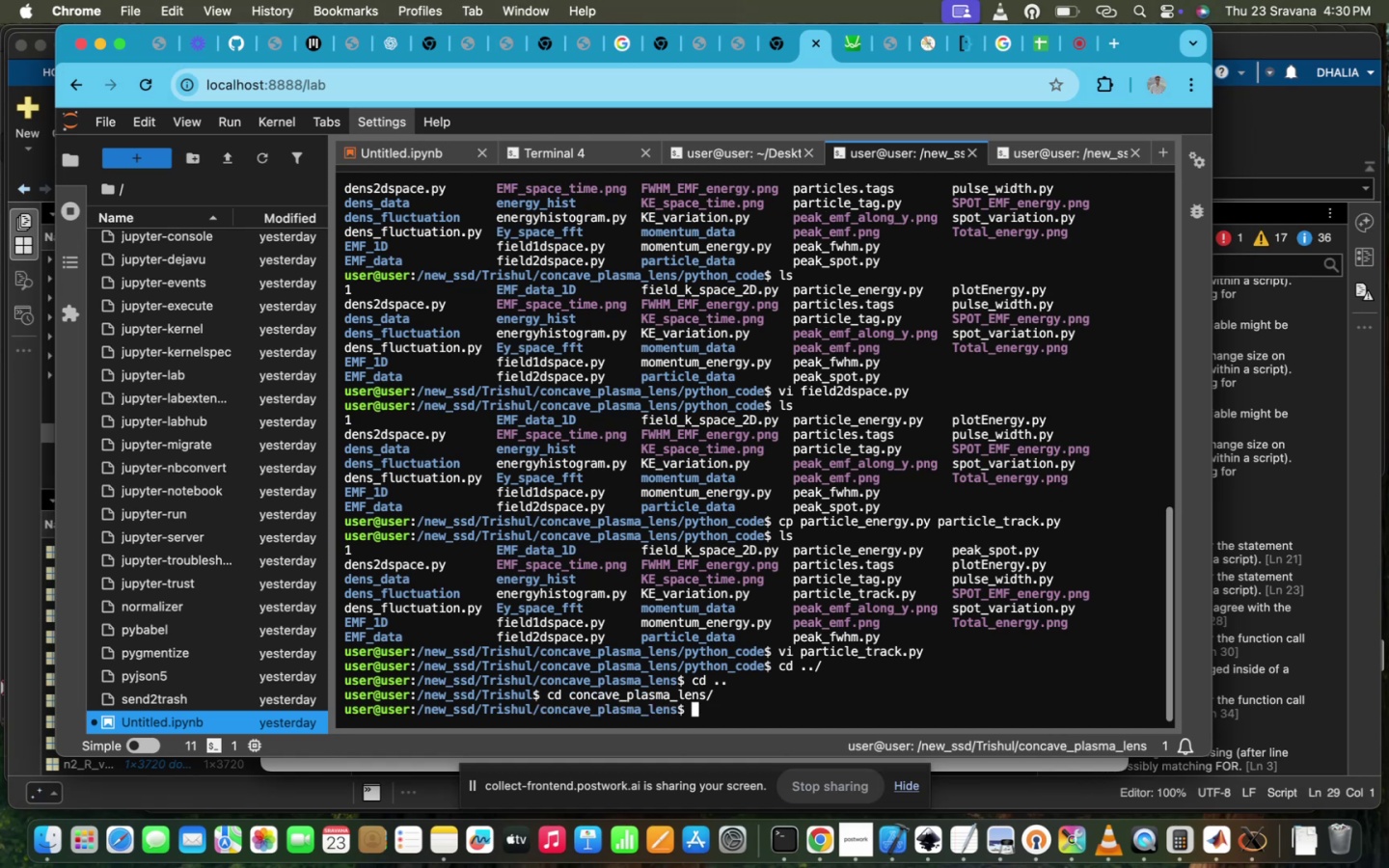 
type(cd M)
key(Tab)
type(T)
key(Tab)
 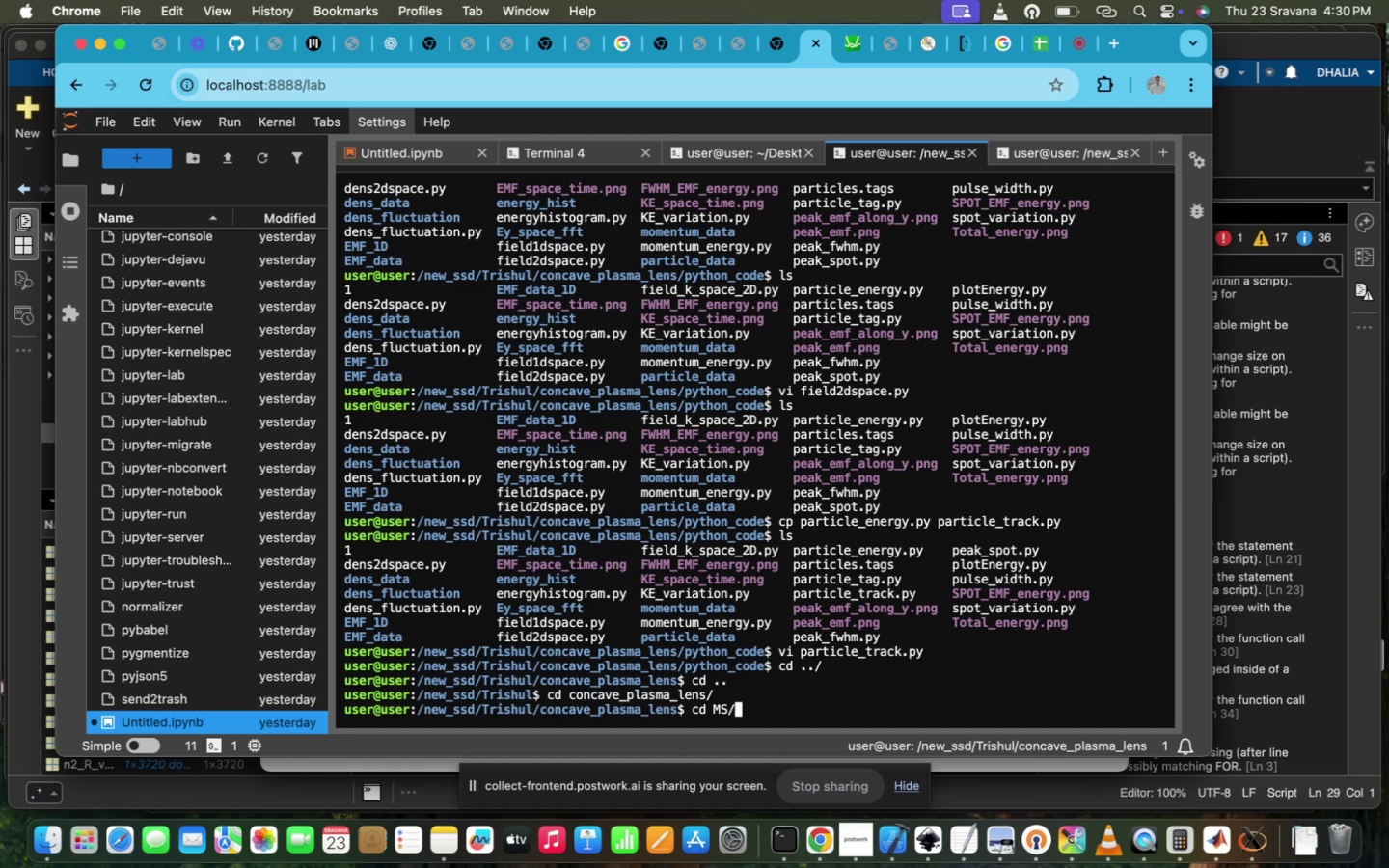 
key(Enter)
 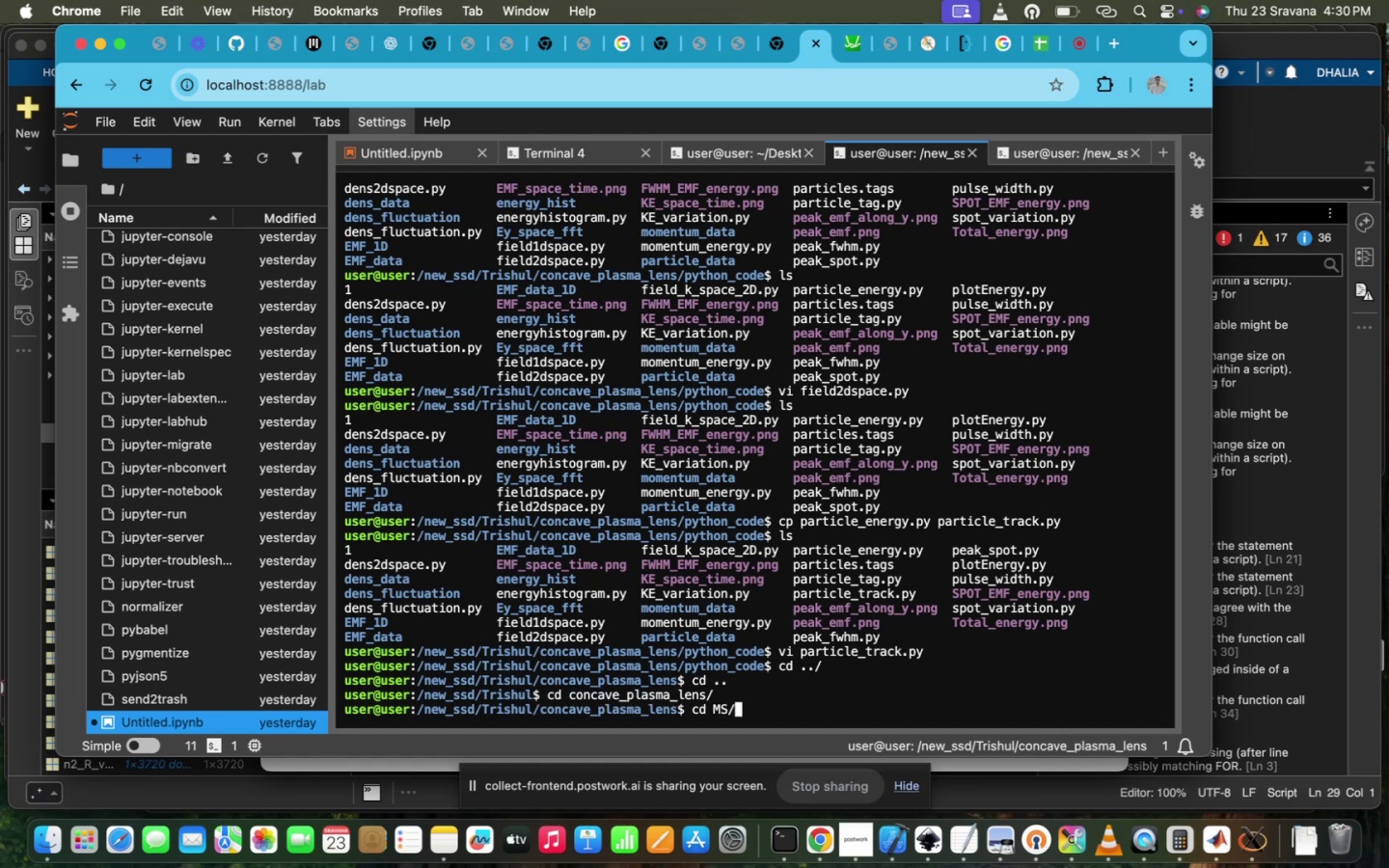 
type(pt)
key(Backspace)
type(ython2)
key(Backspace)
type(3)
 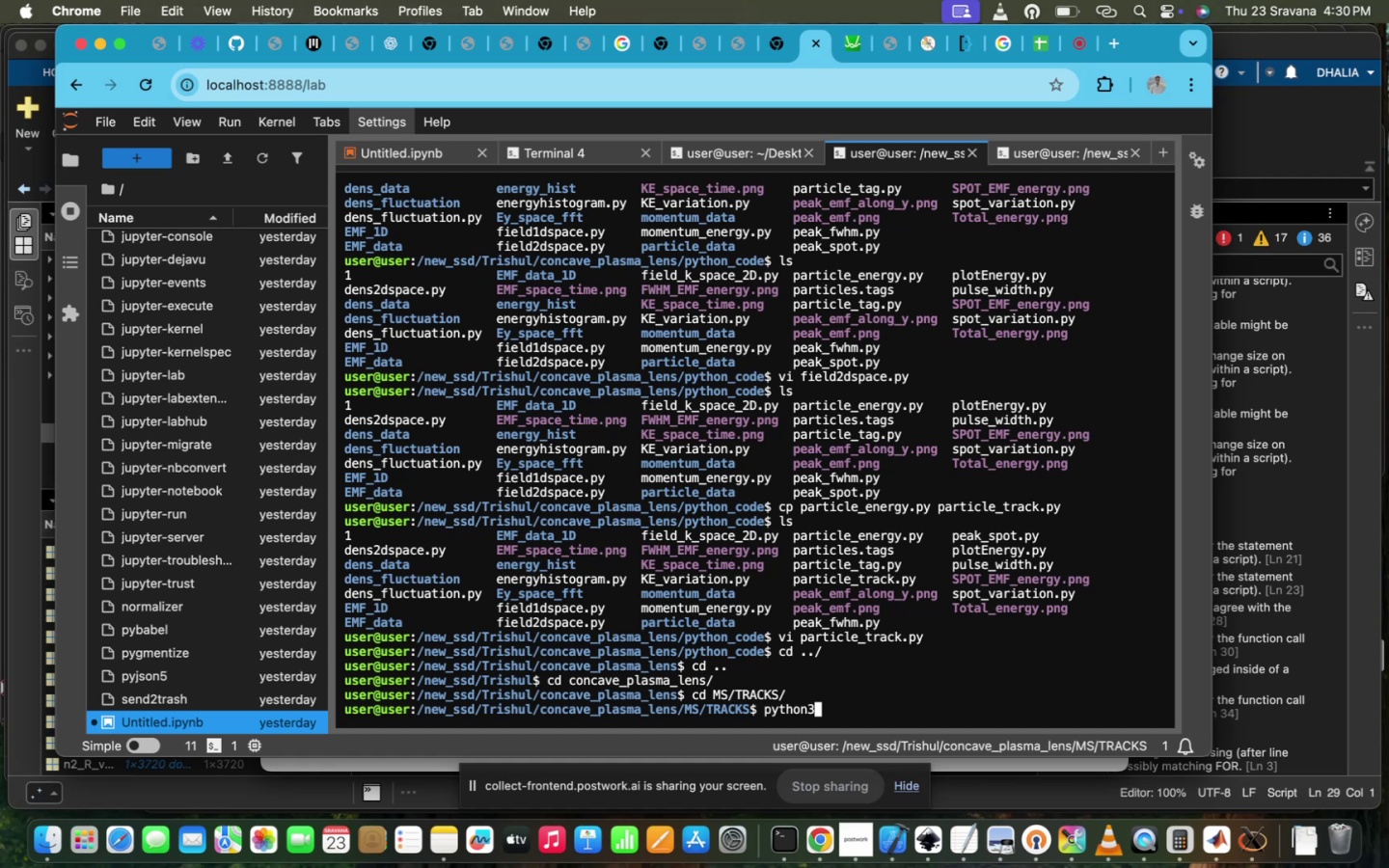 
key(Enter)
 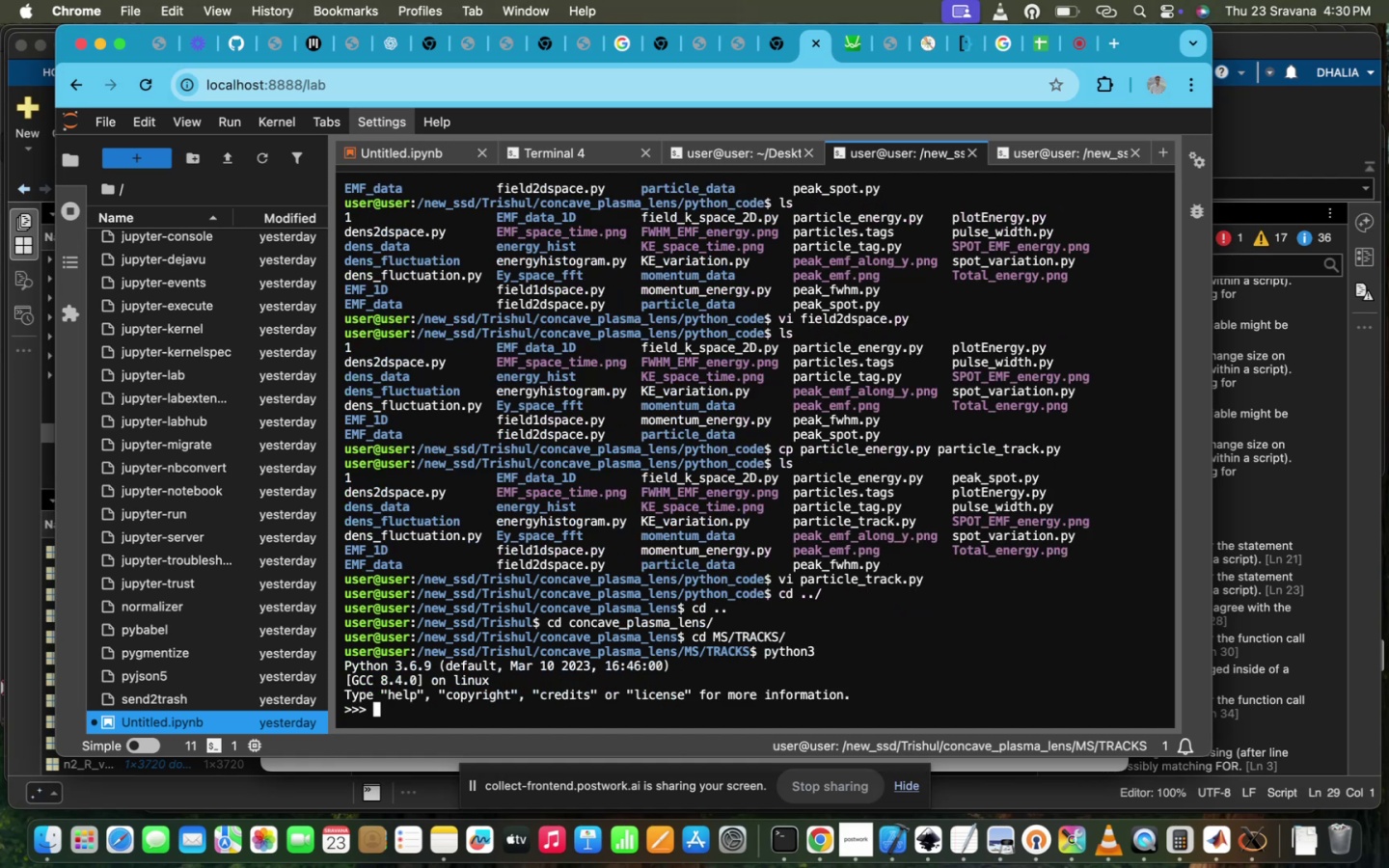 
type(import h5py)
 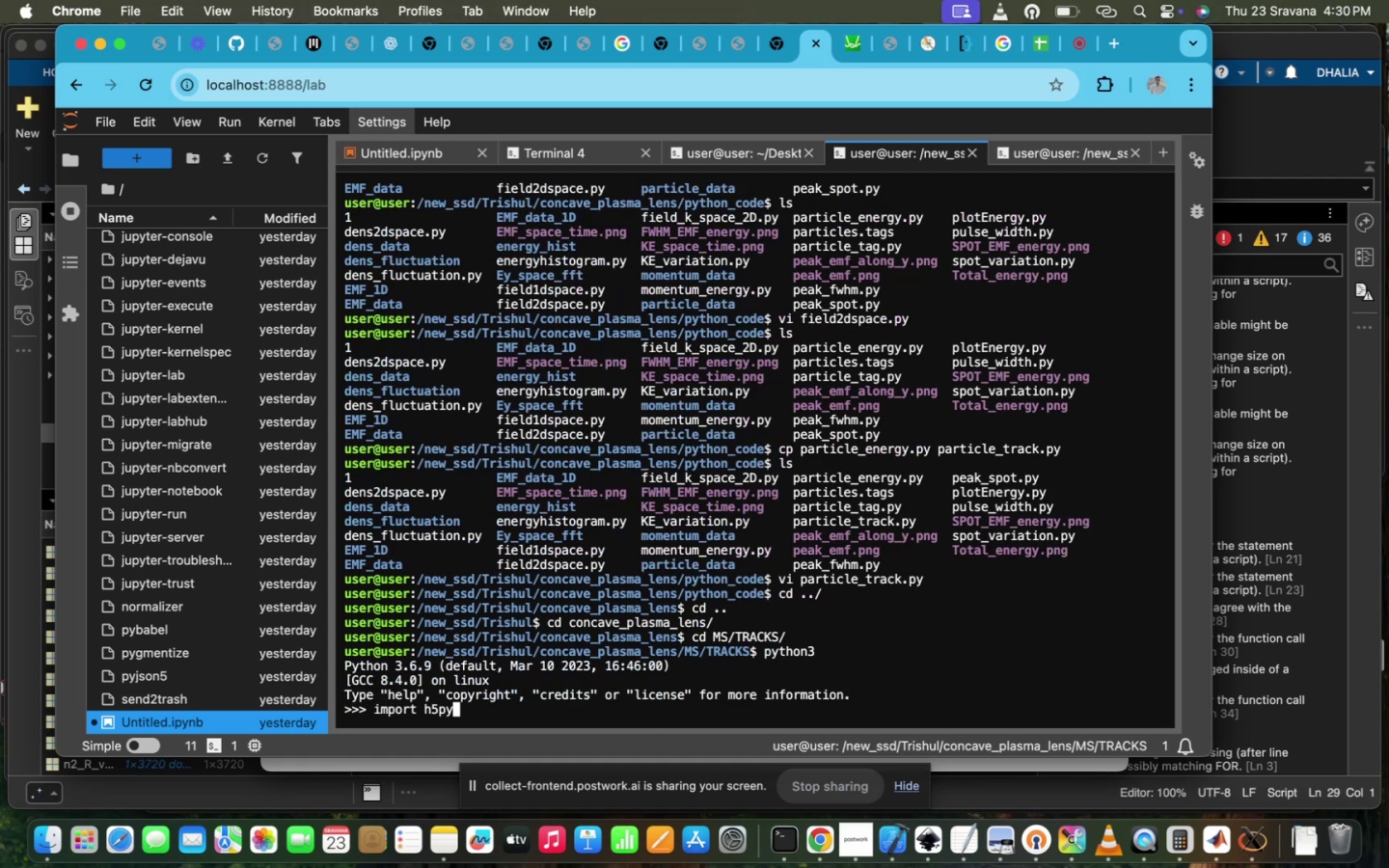 
key(Enter)
 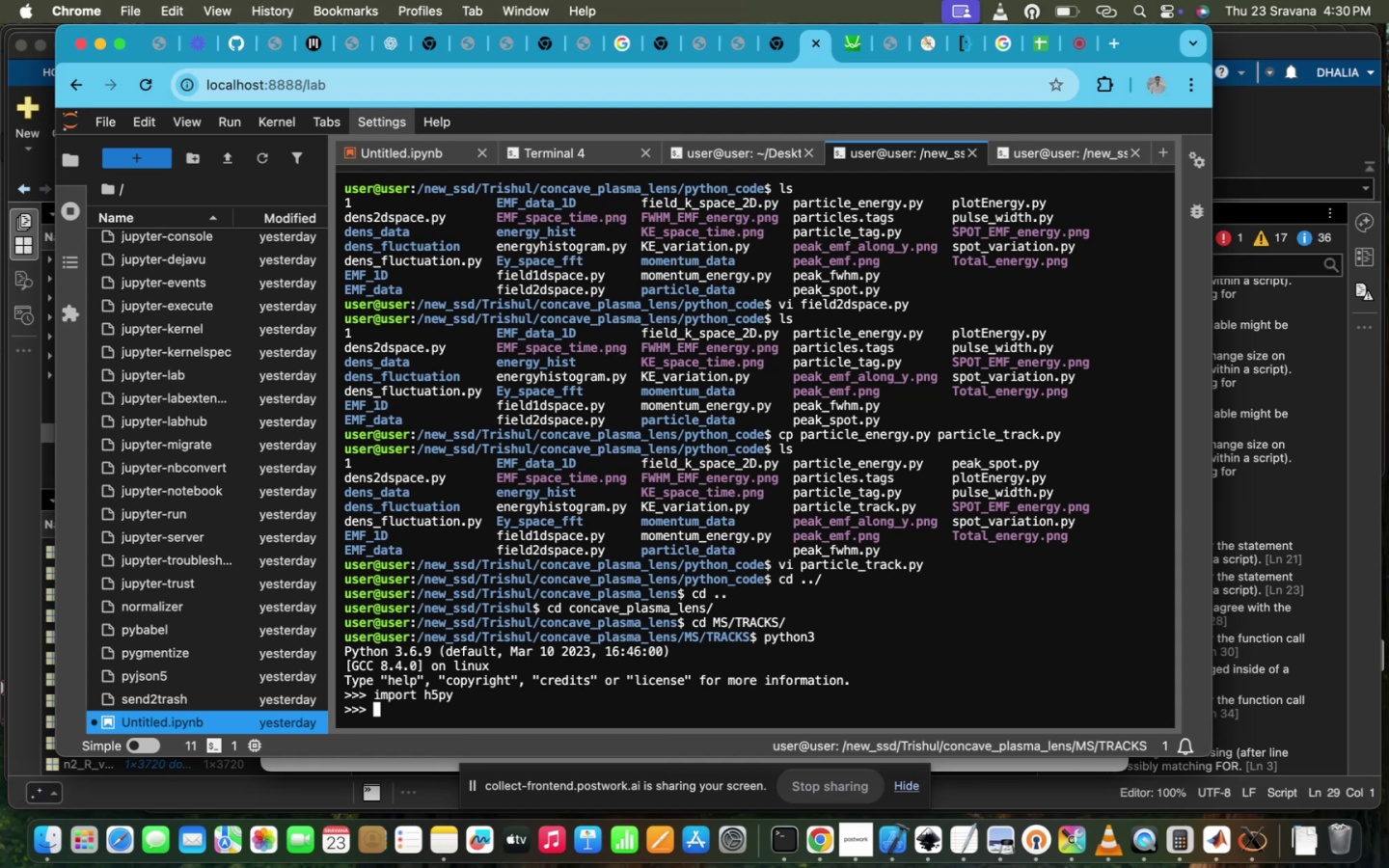 
wait(6.68)
 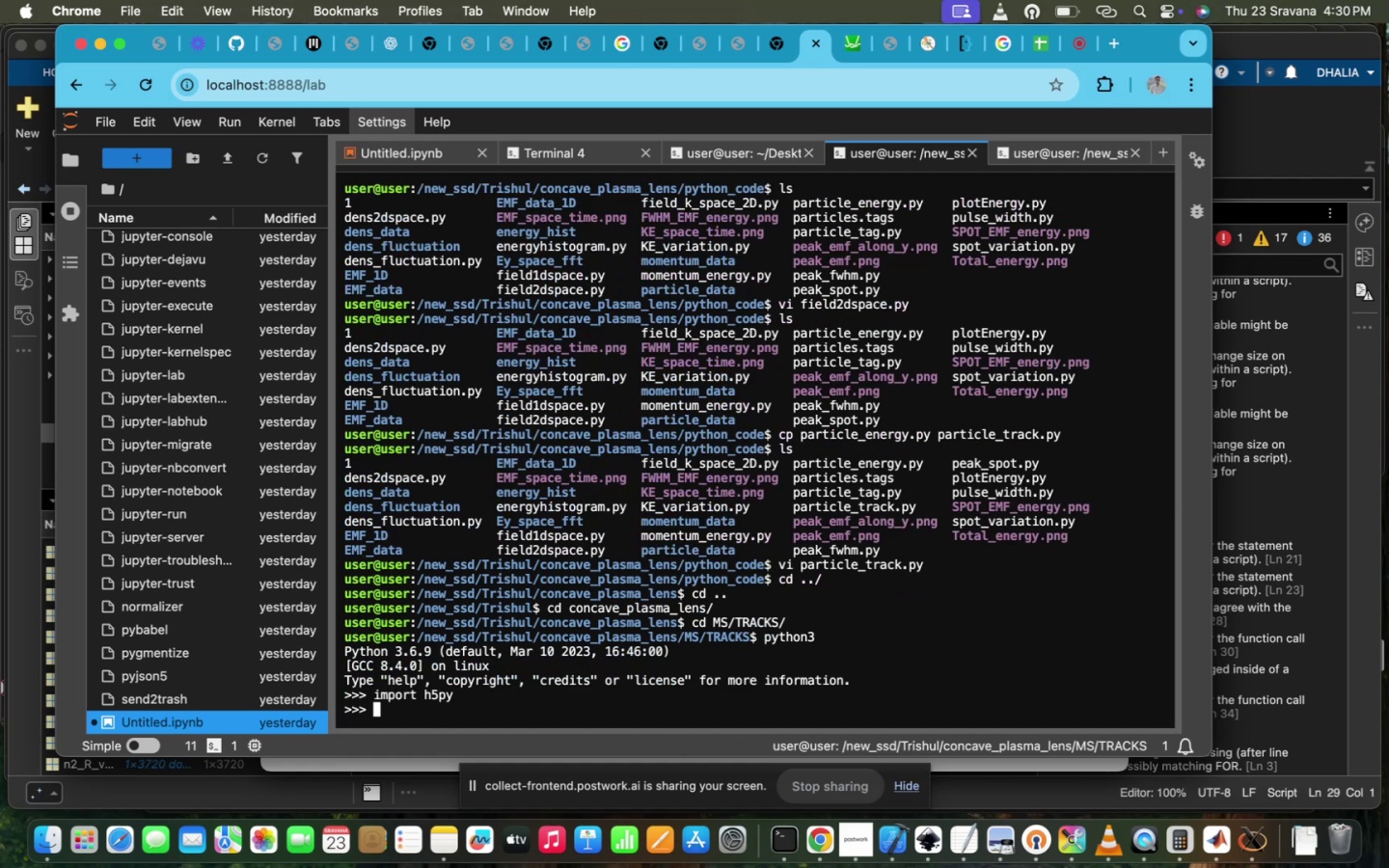 
type(A=h5py.)
 